 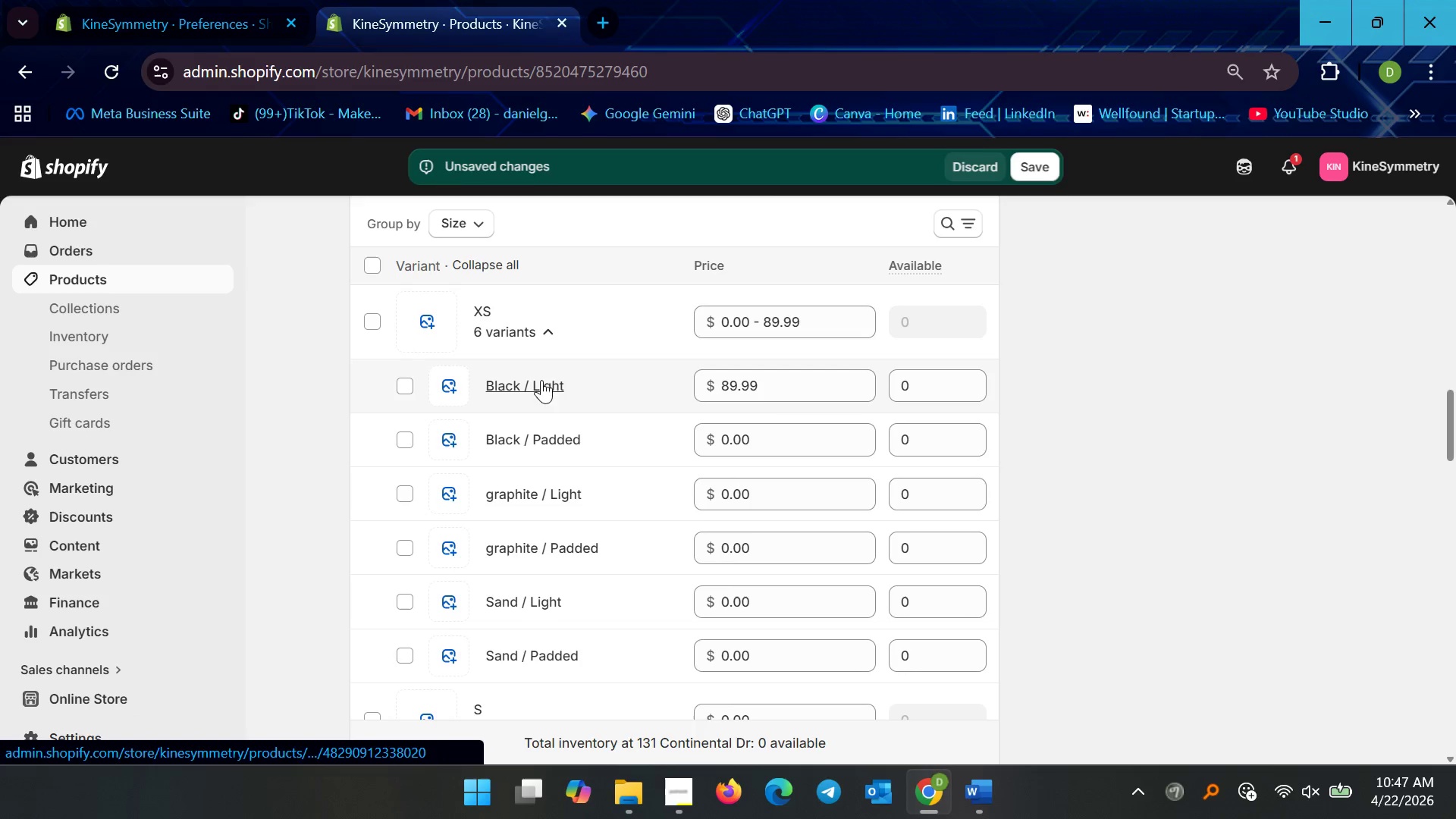 
left_click([770, 437])
 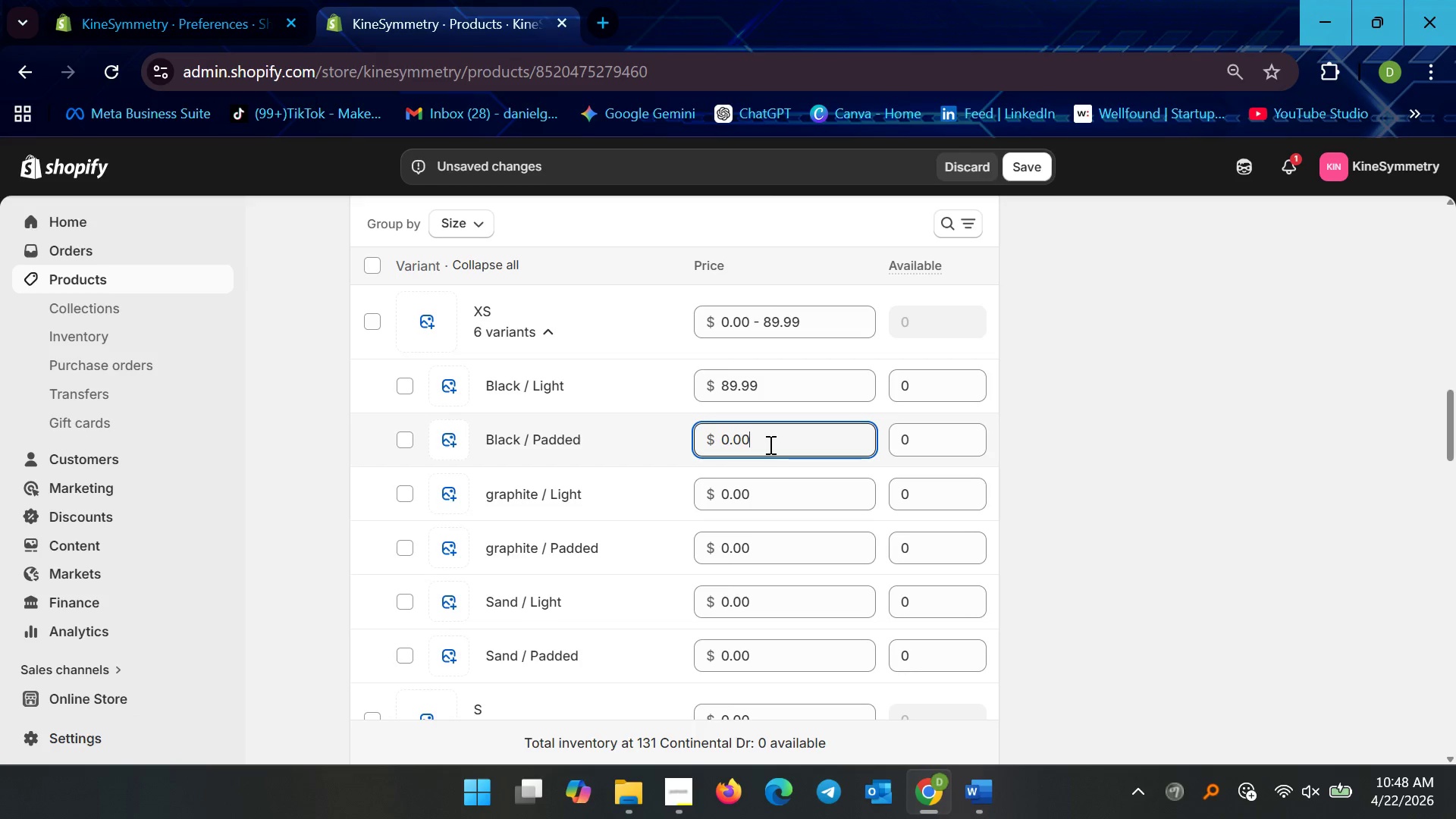 
key(Control+ControlLeft)
 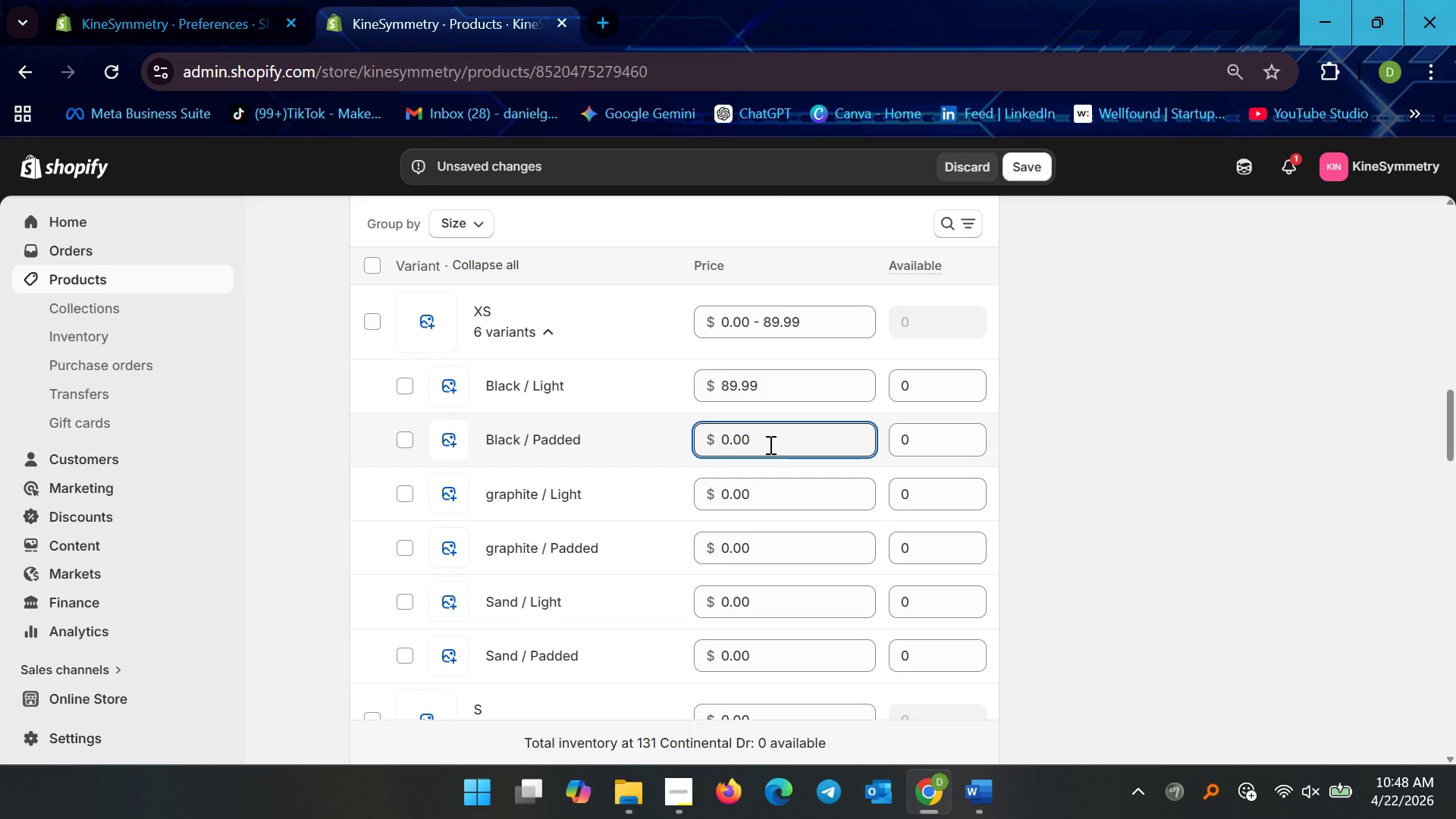 
key(Control+A)
 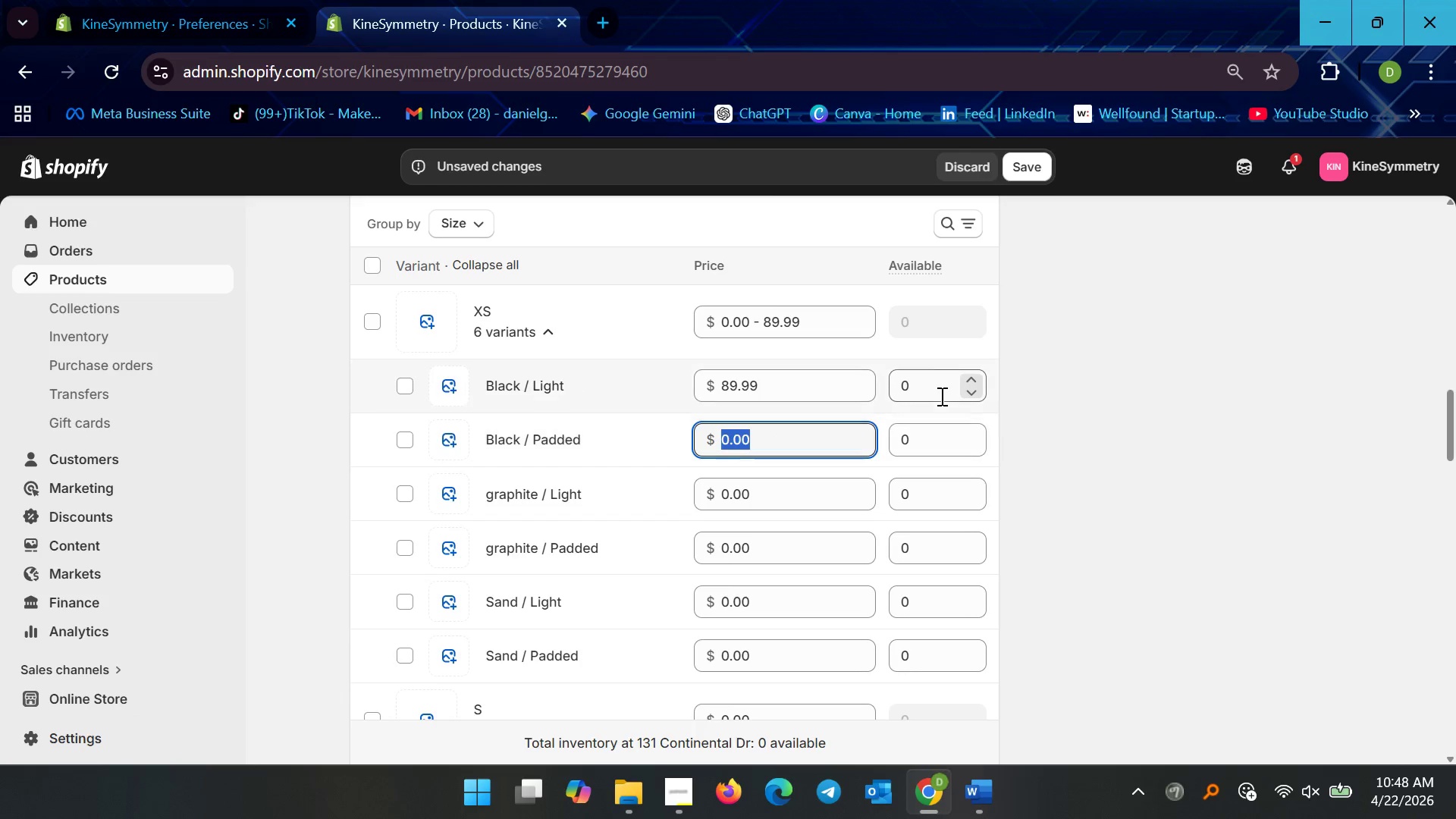 
left_click([940, 396])
 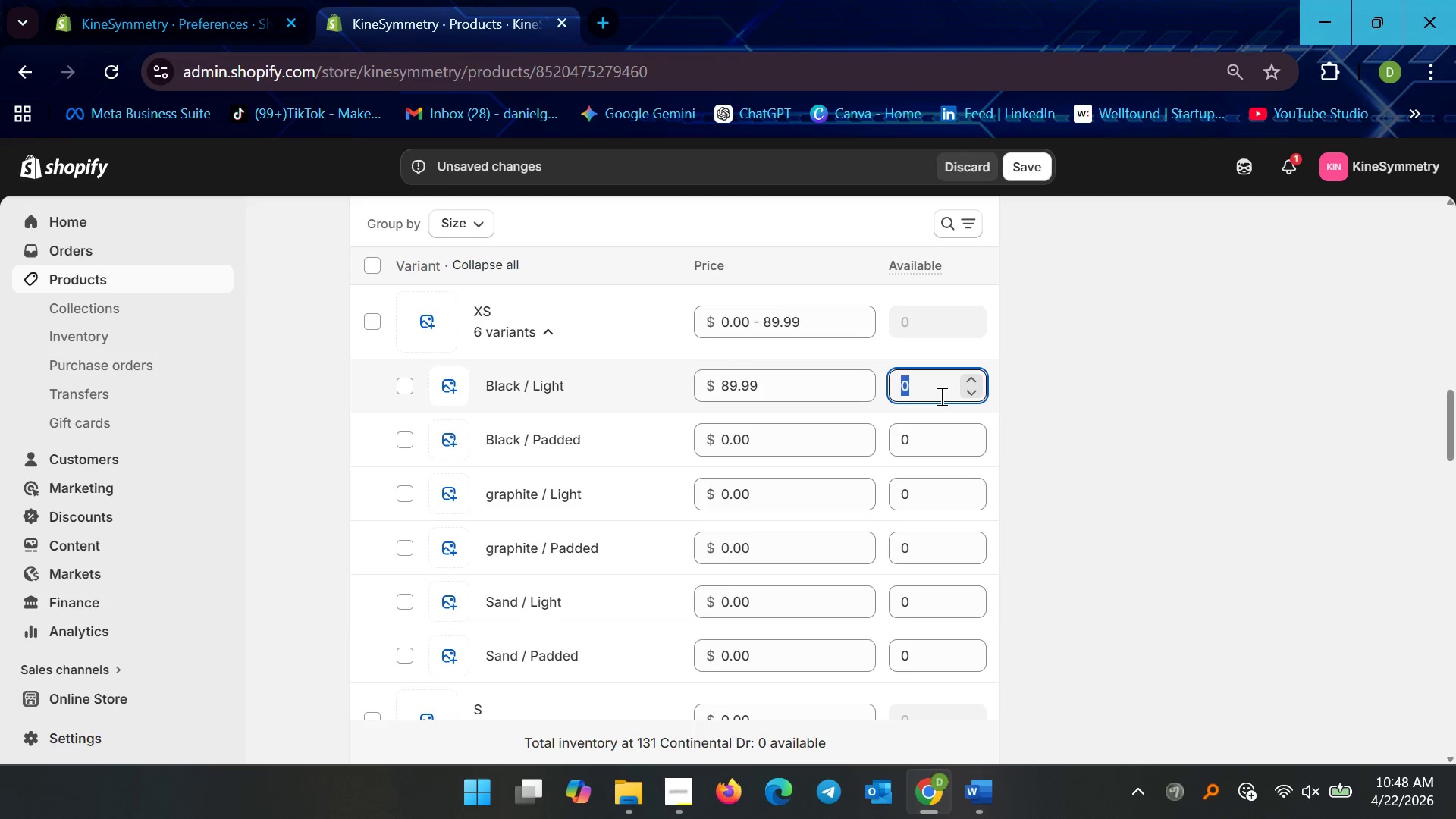 
type(50)
 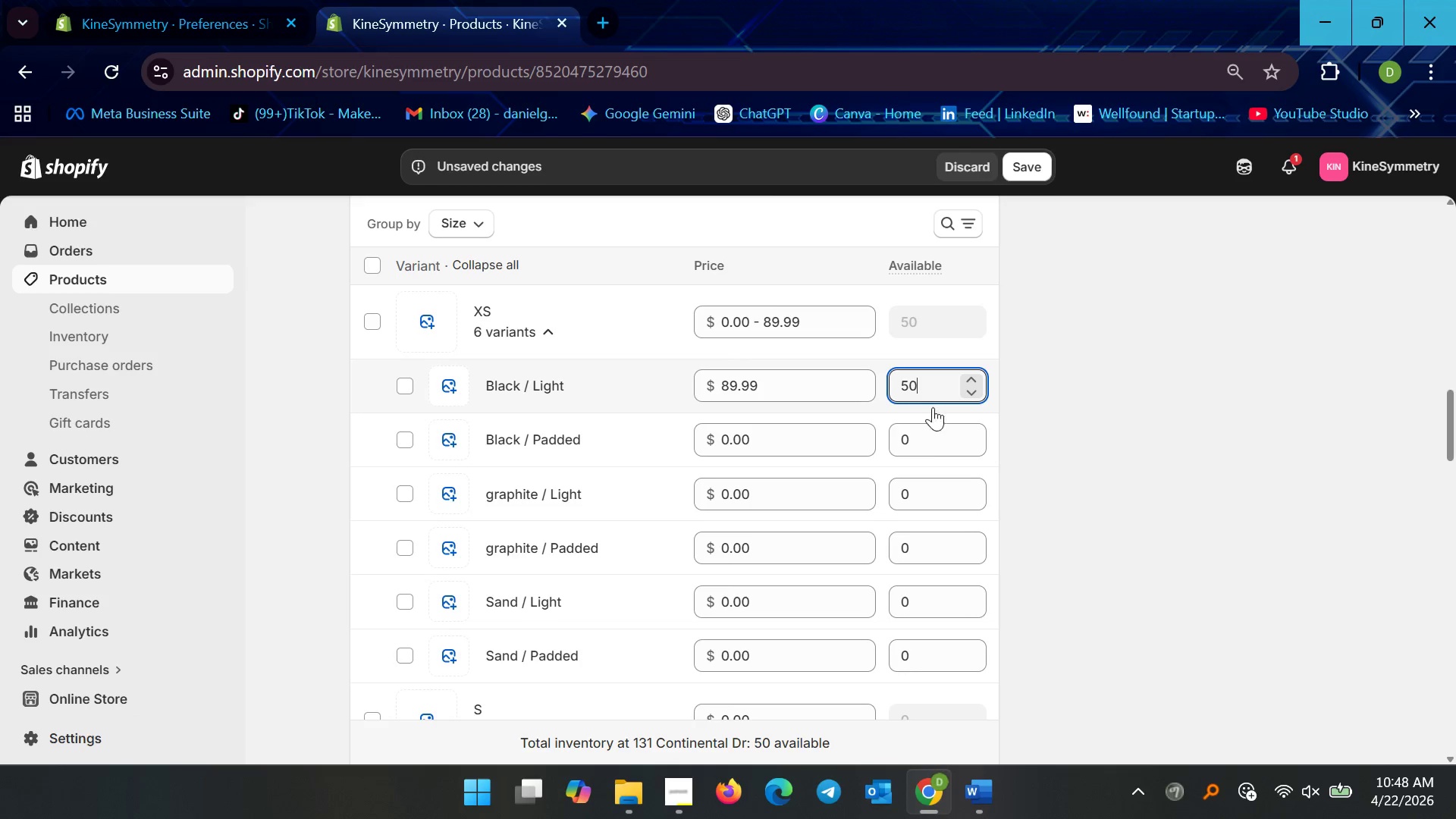 
left_click([924, 432])
 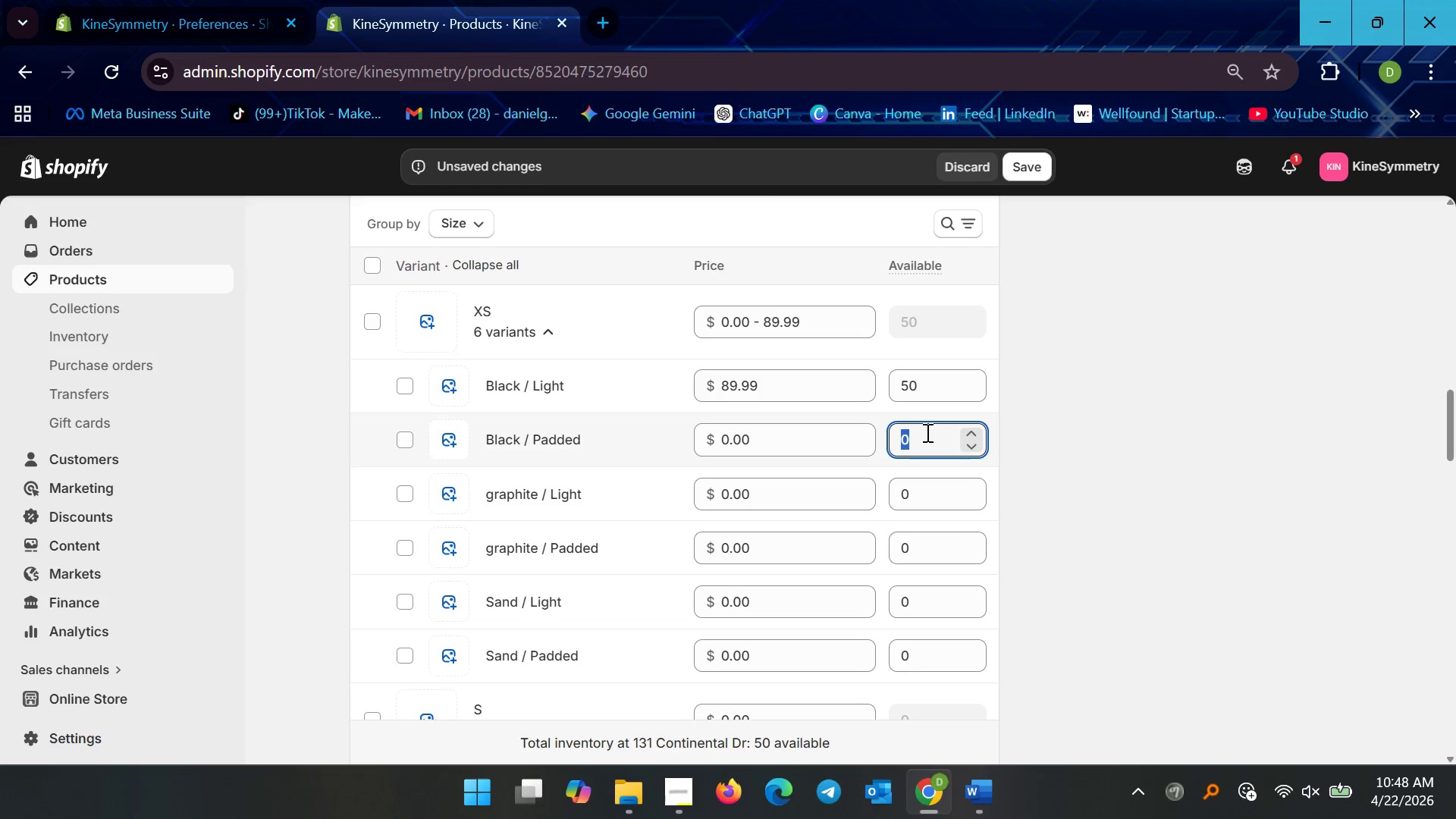 
type(50)
 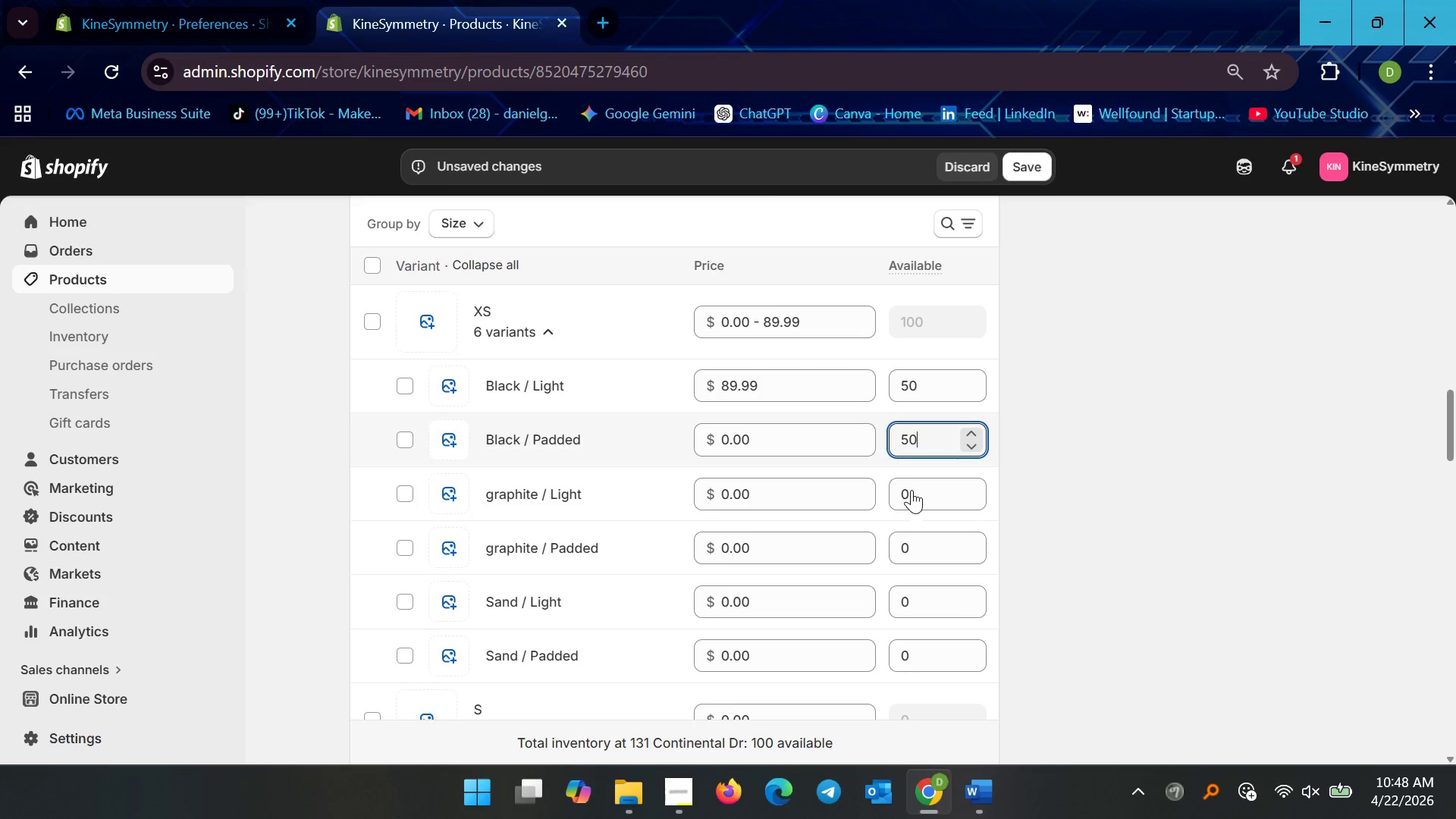 
left_click([918, 486])
 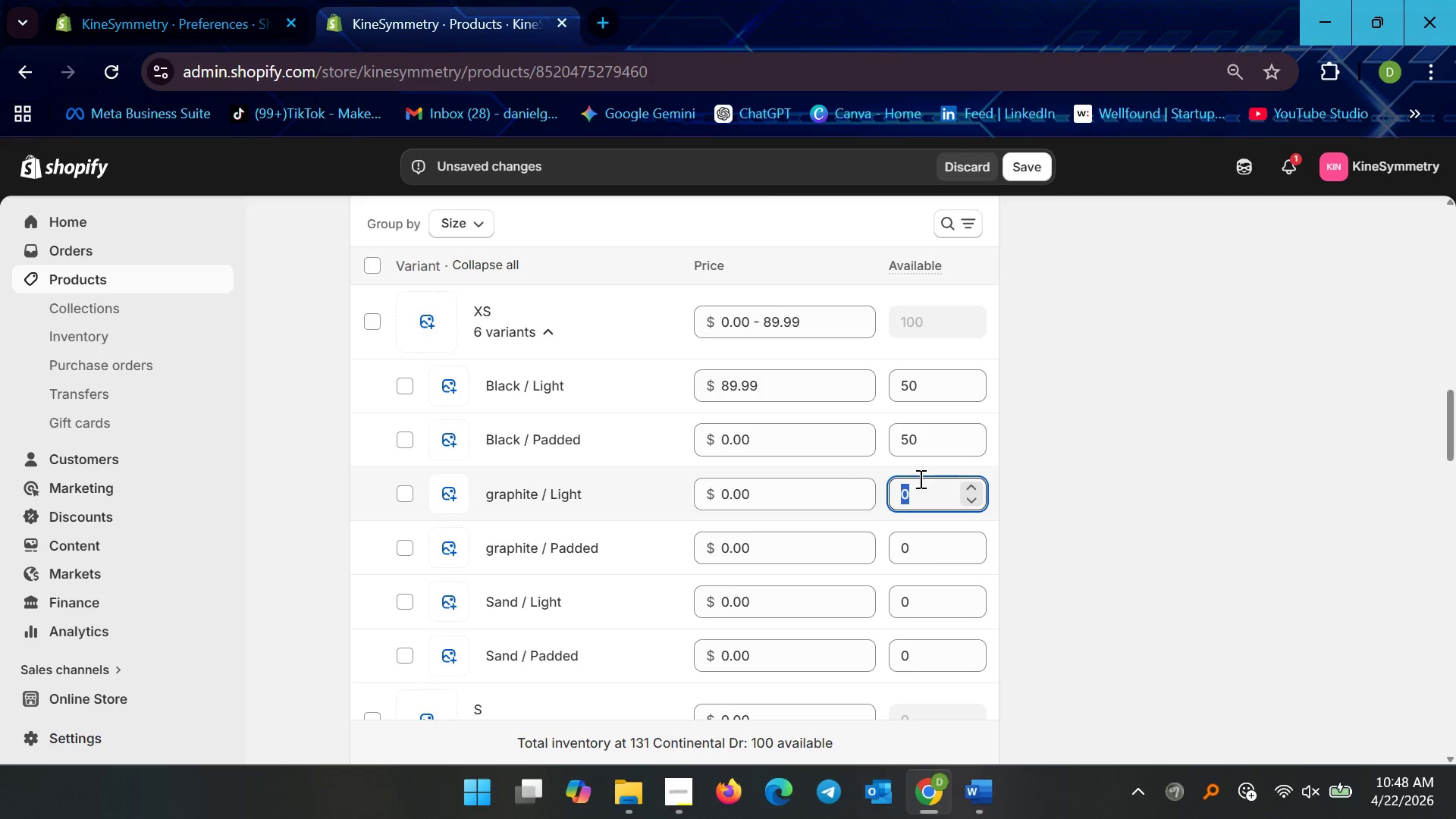 
type(50)
 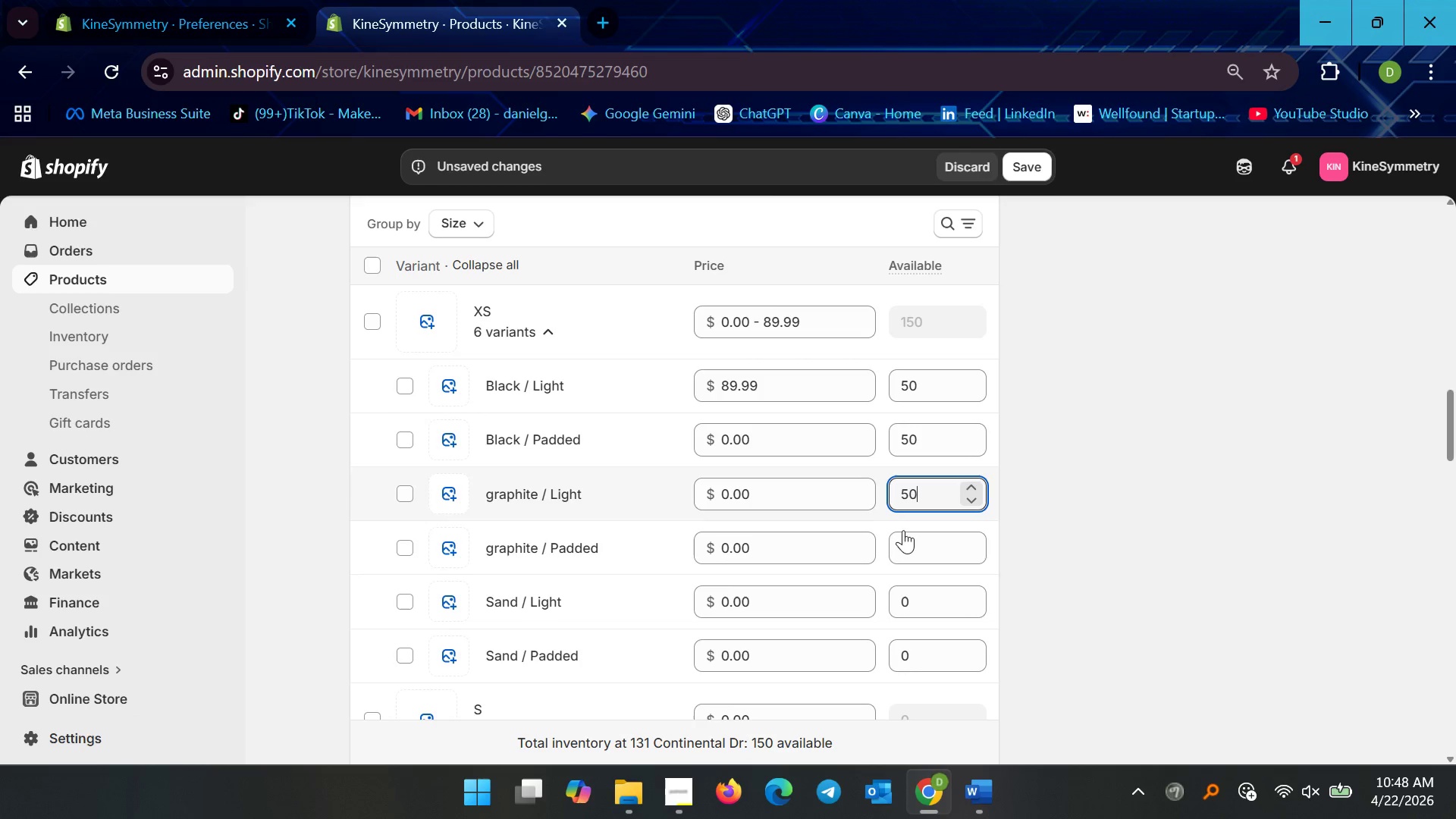 
left_click([929, 552])
 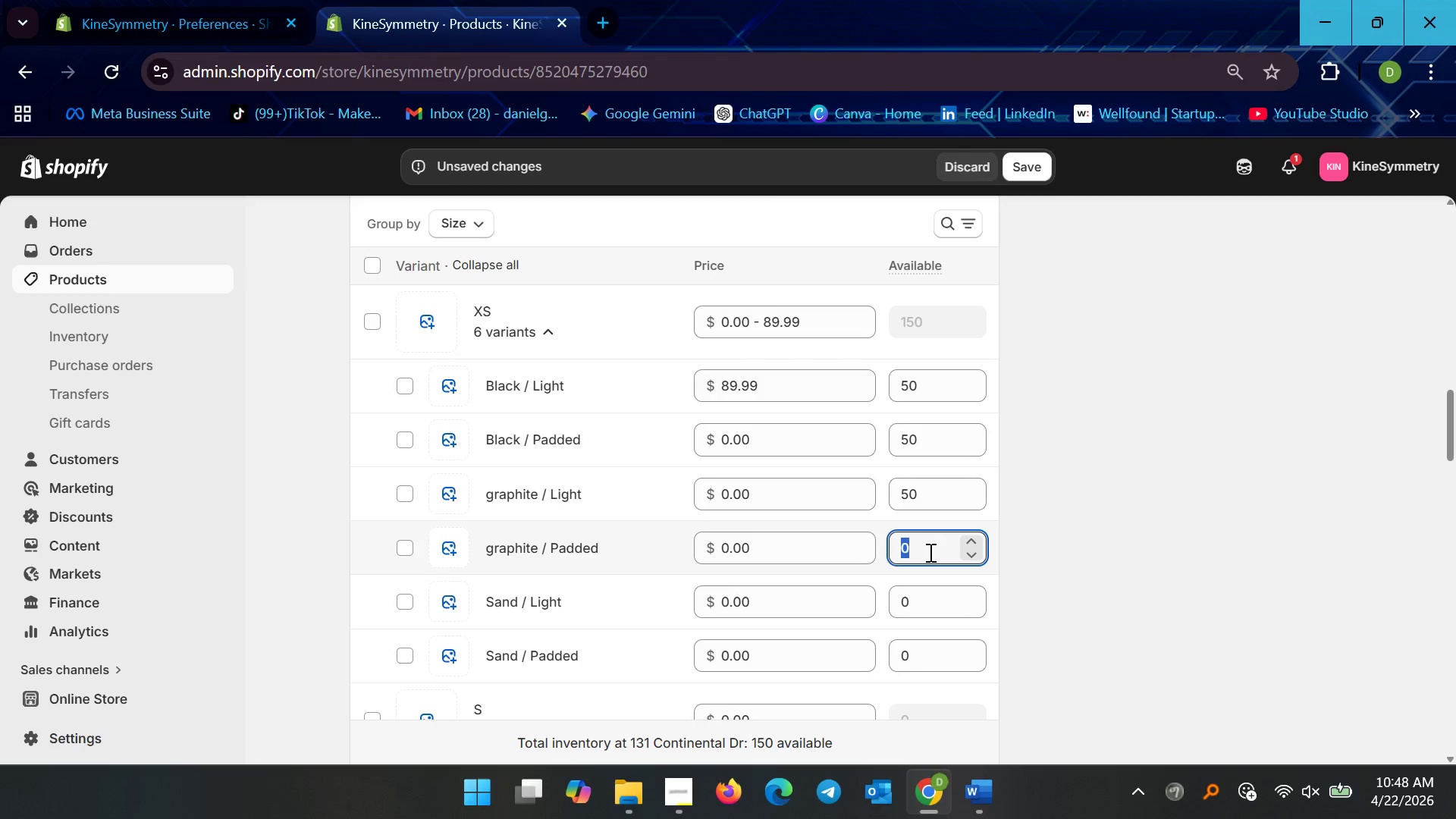 
type(50)
 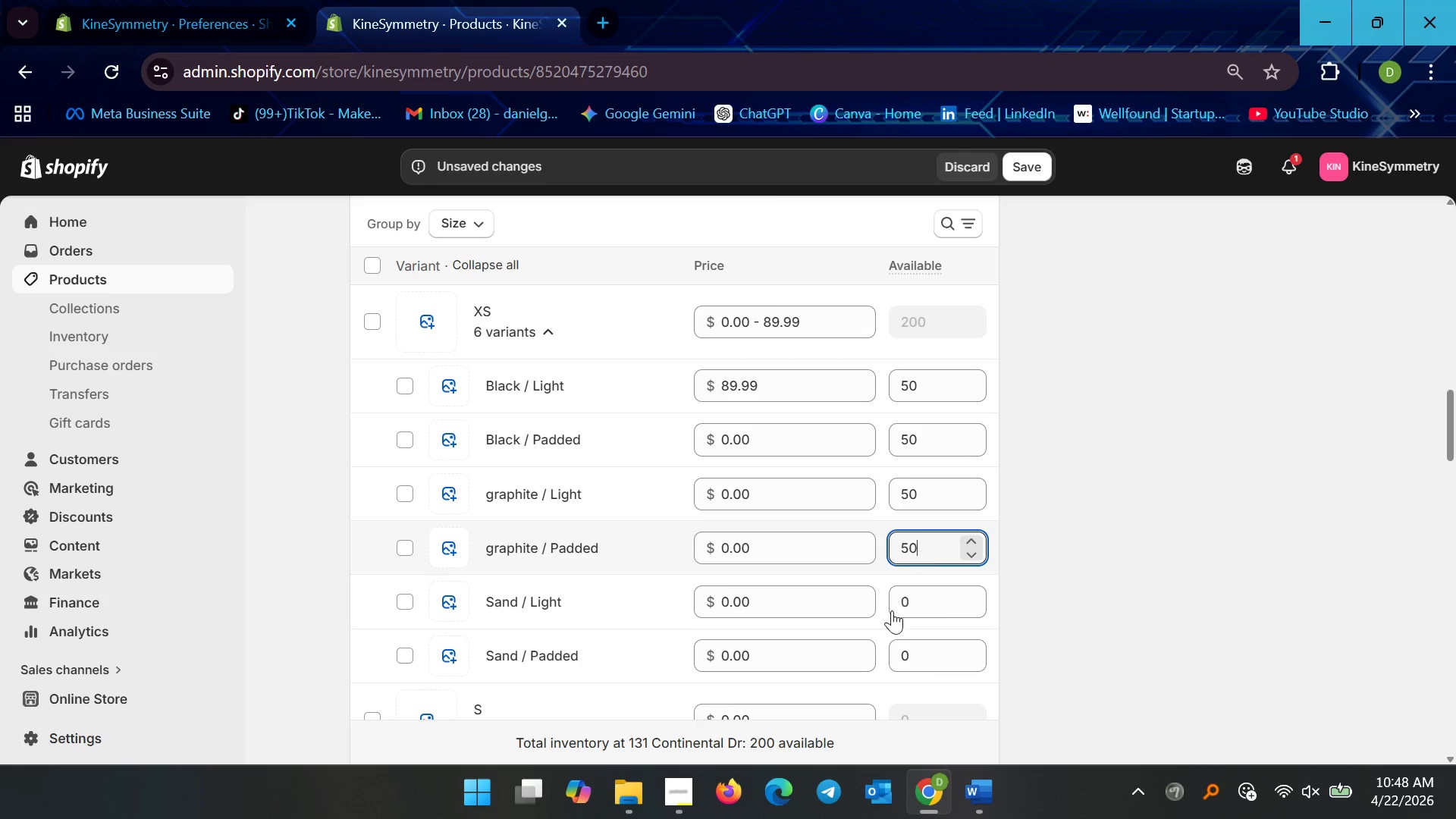 
left_click([892, 610])
 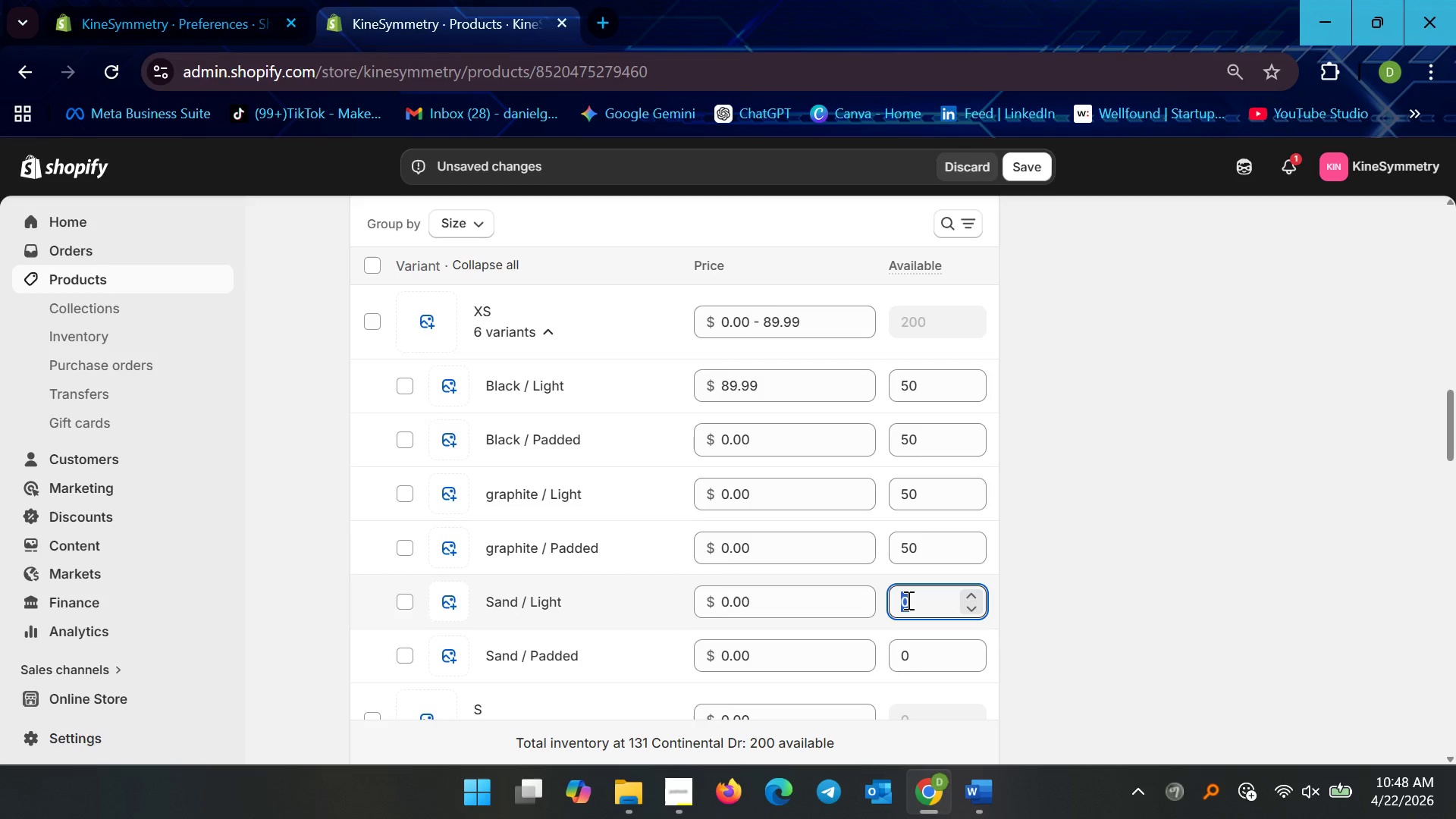 
type(50)
 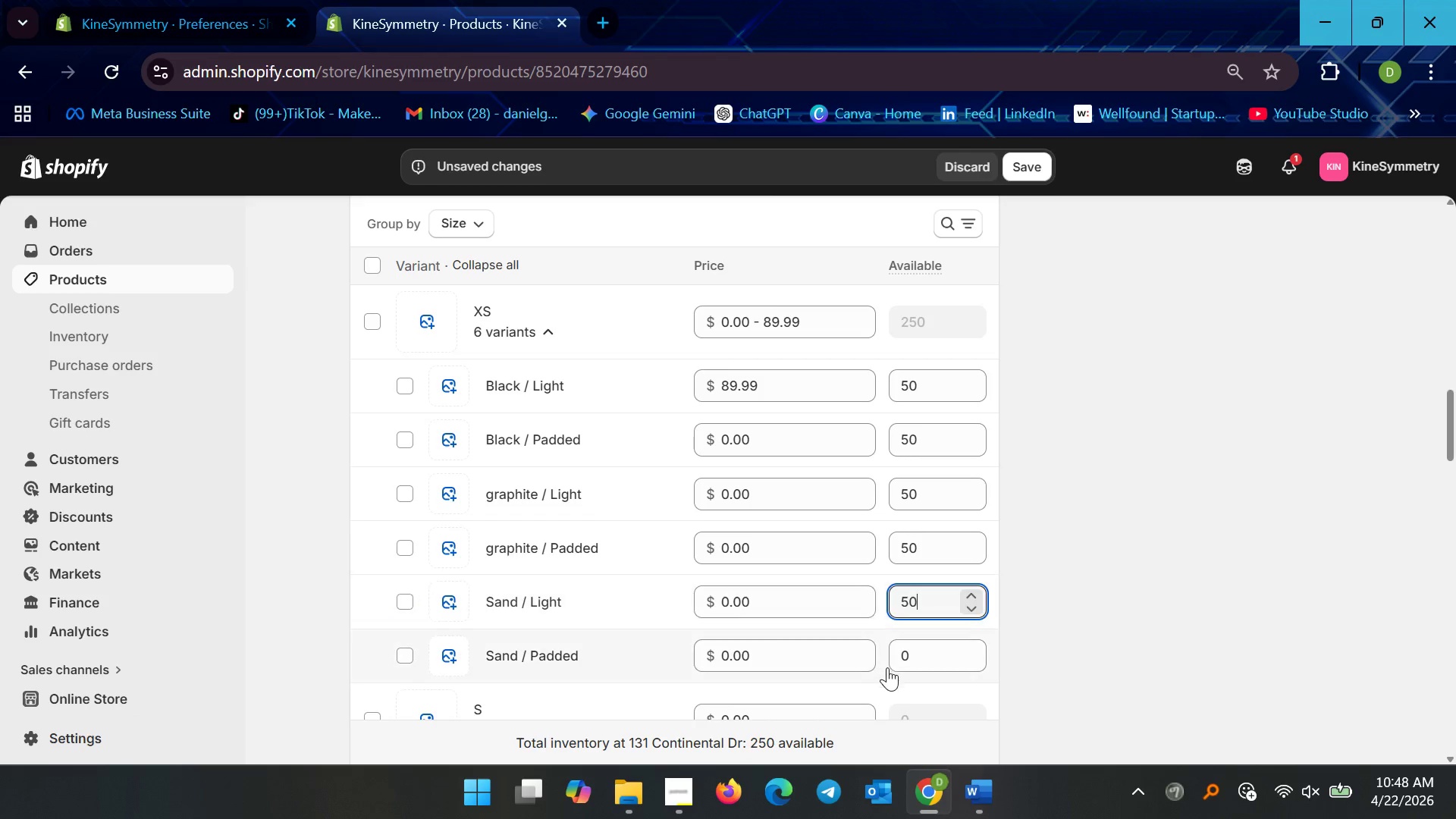 
left_click([922, 651])
 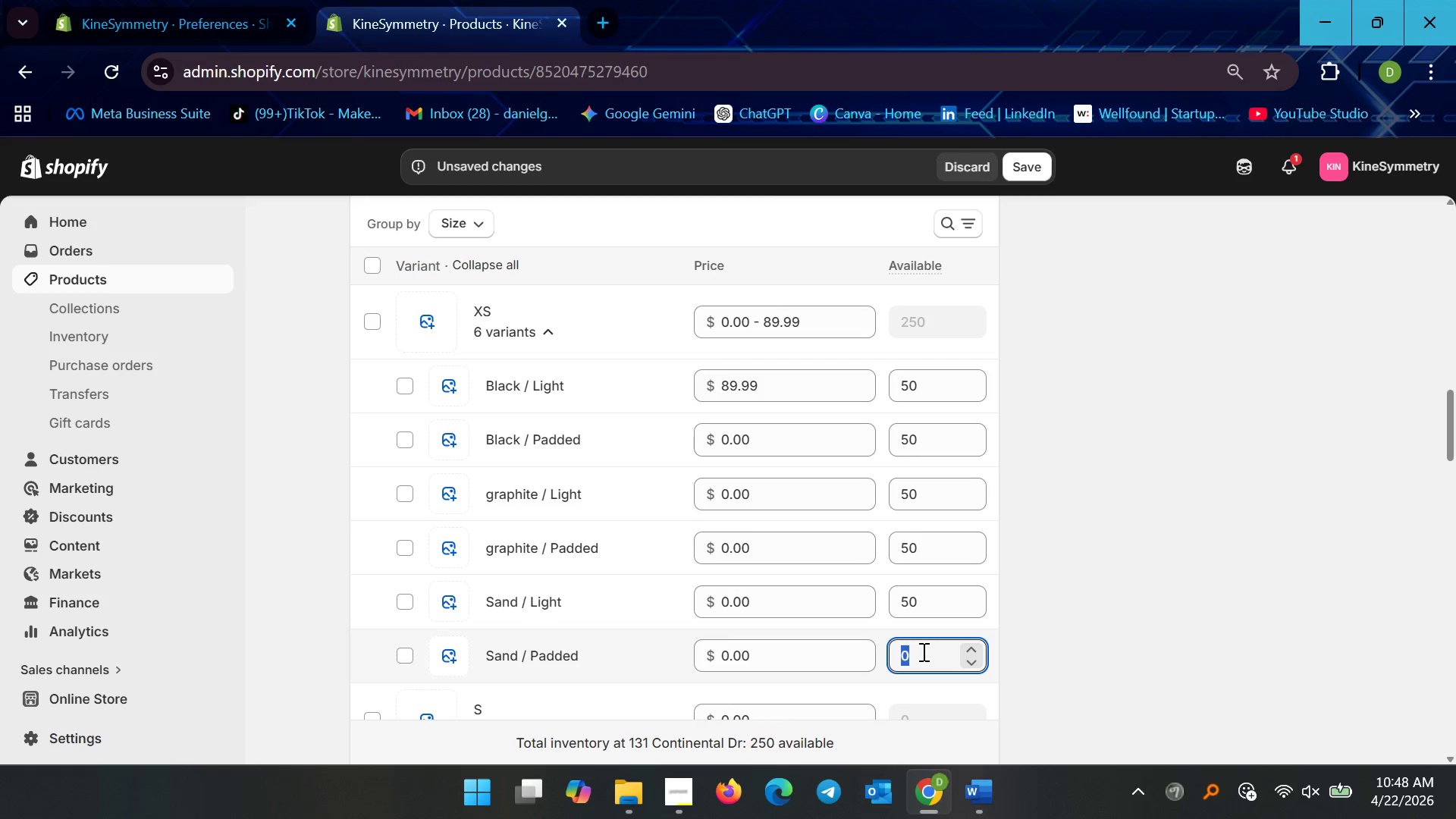 
type(50)
 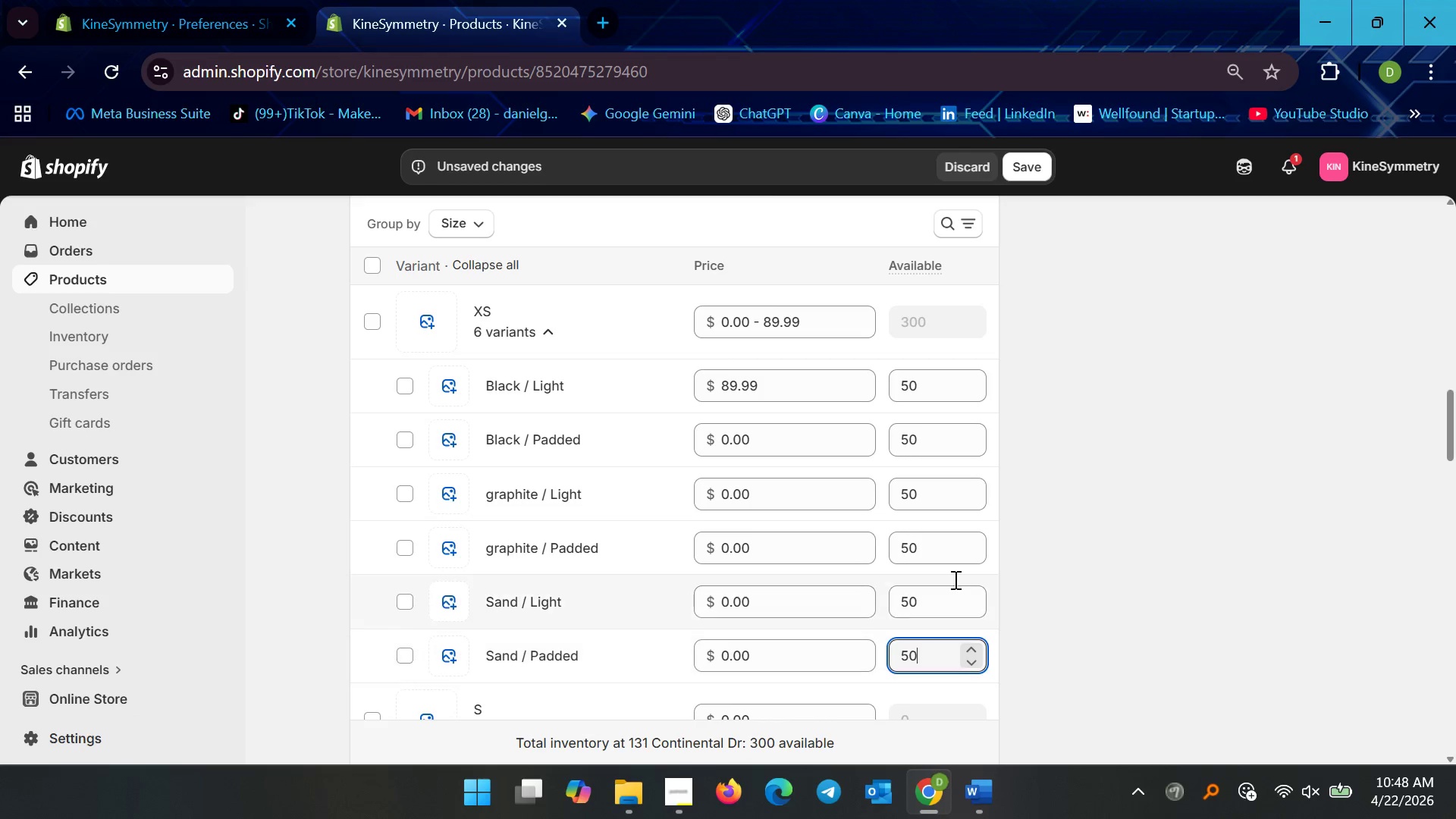 
scroll: coordinate [1013, 565], scroll_direction: down, amount: 2.0
 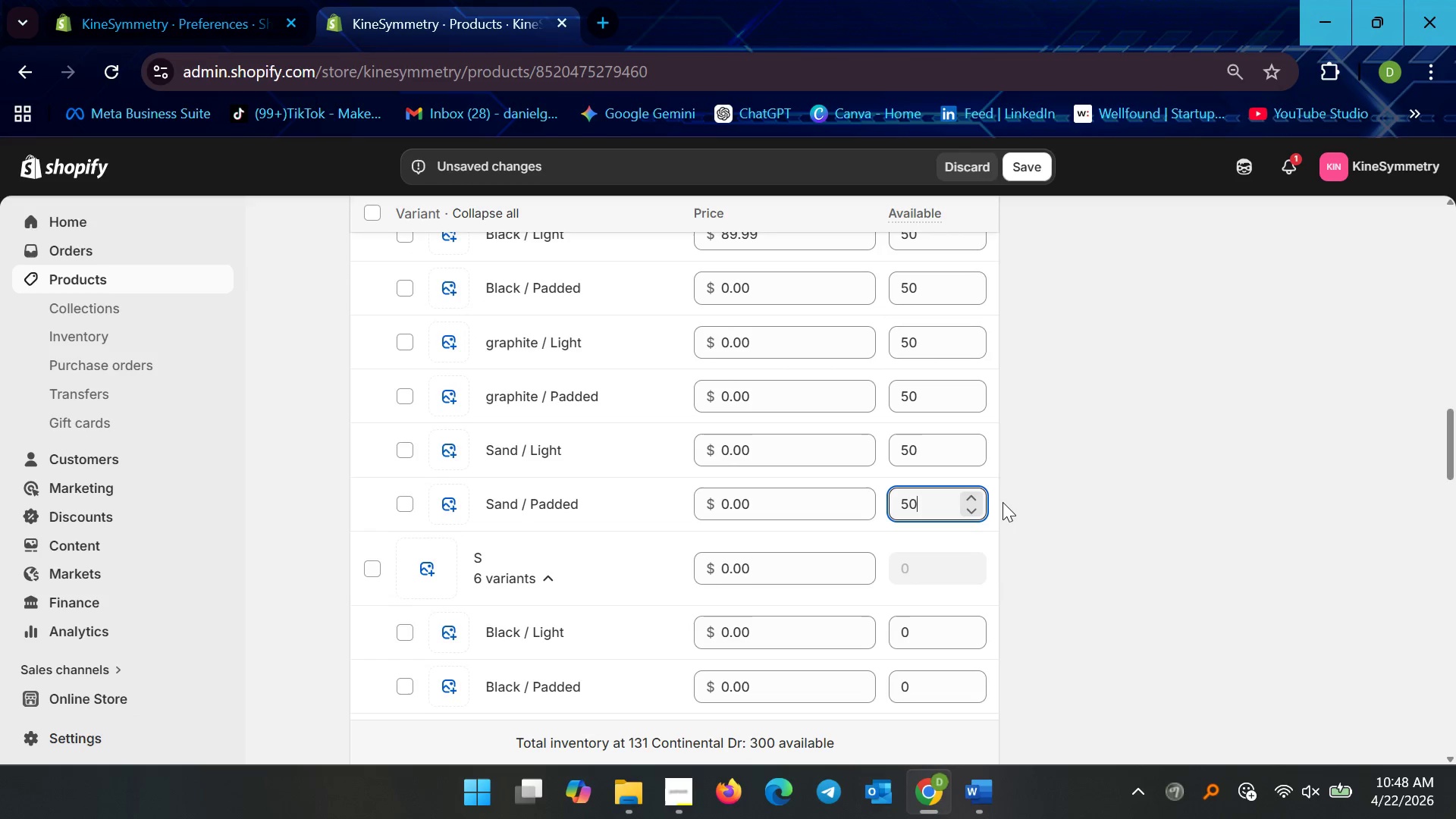 
scroll: coordinate [1029, 488], scroll_direction: up, amount: 2.0
 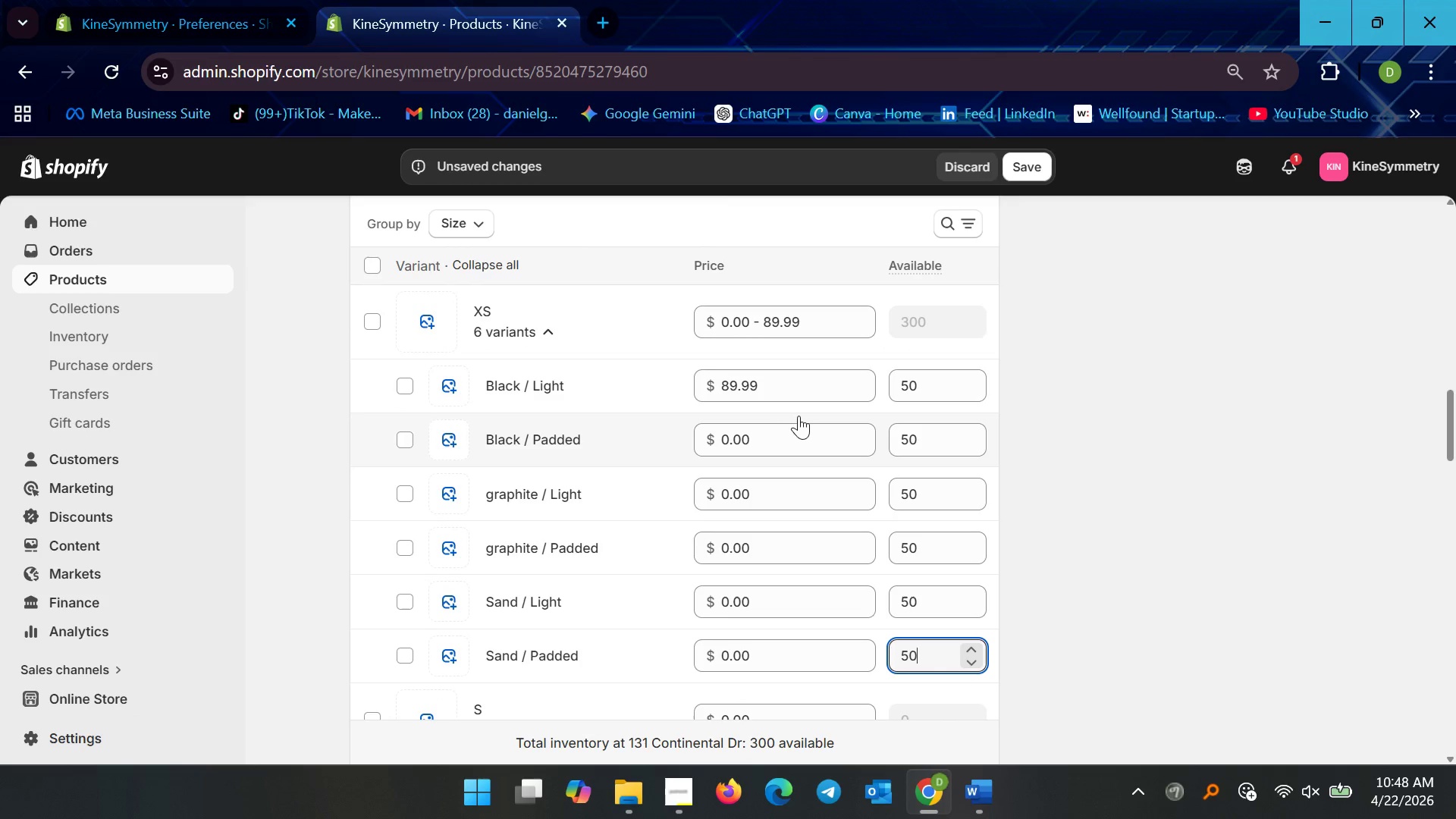 
left_click([786, 425])
 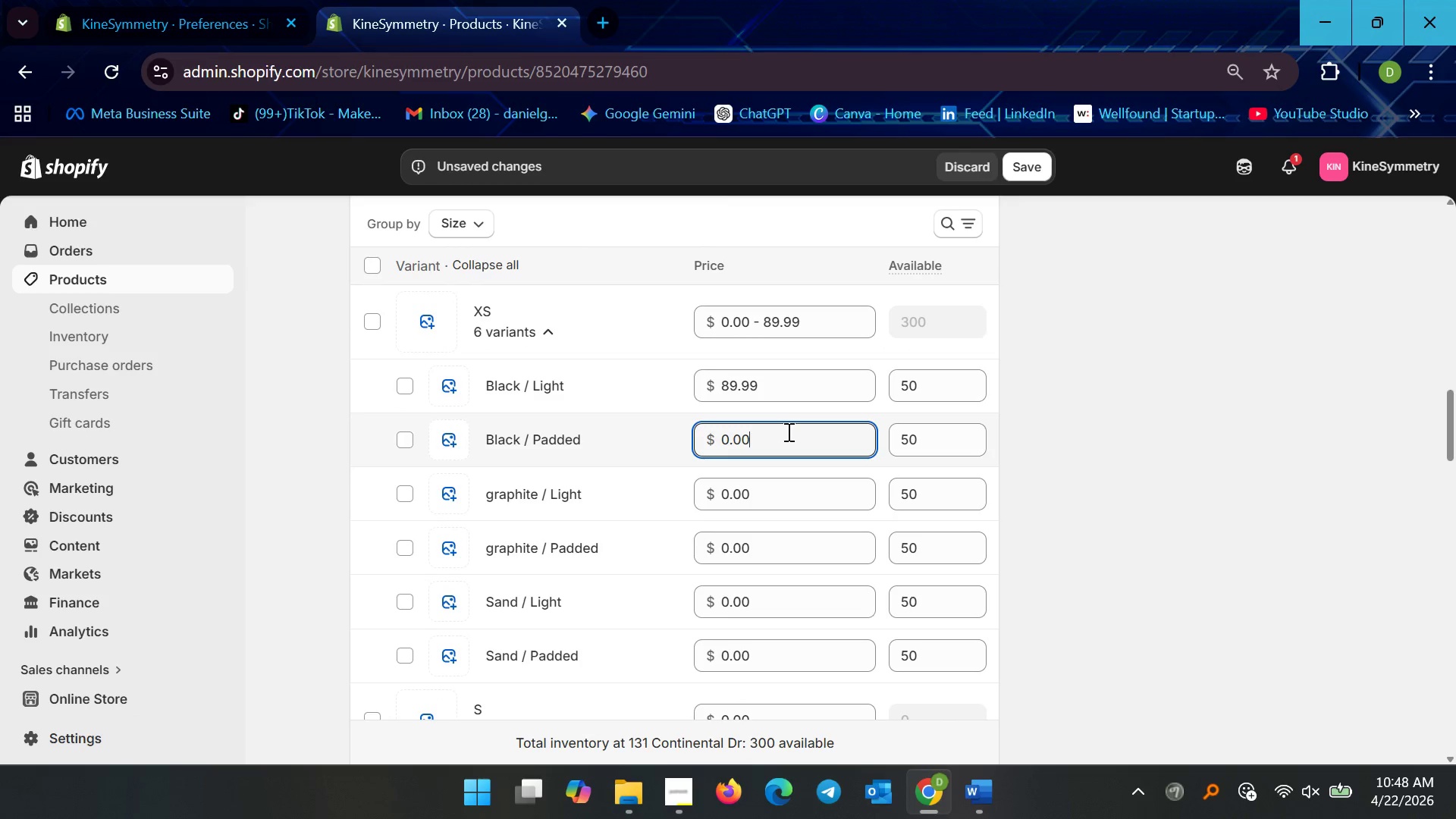 
wait(8.67)
 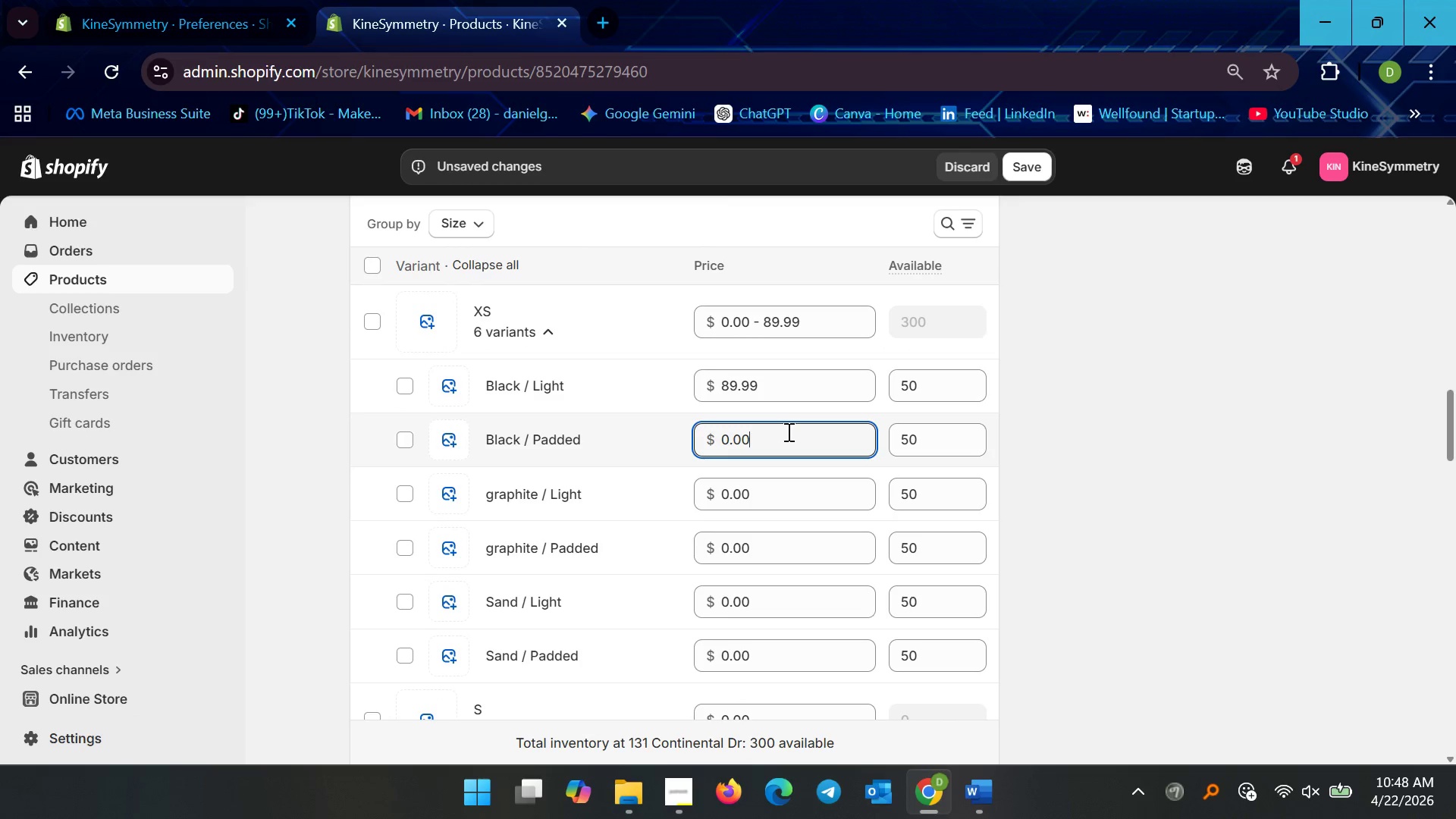 
left_click_drag(start_coordinate=[760, 441], to_coordinate=[698, 439])
 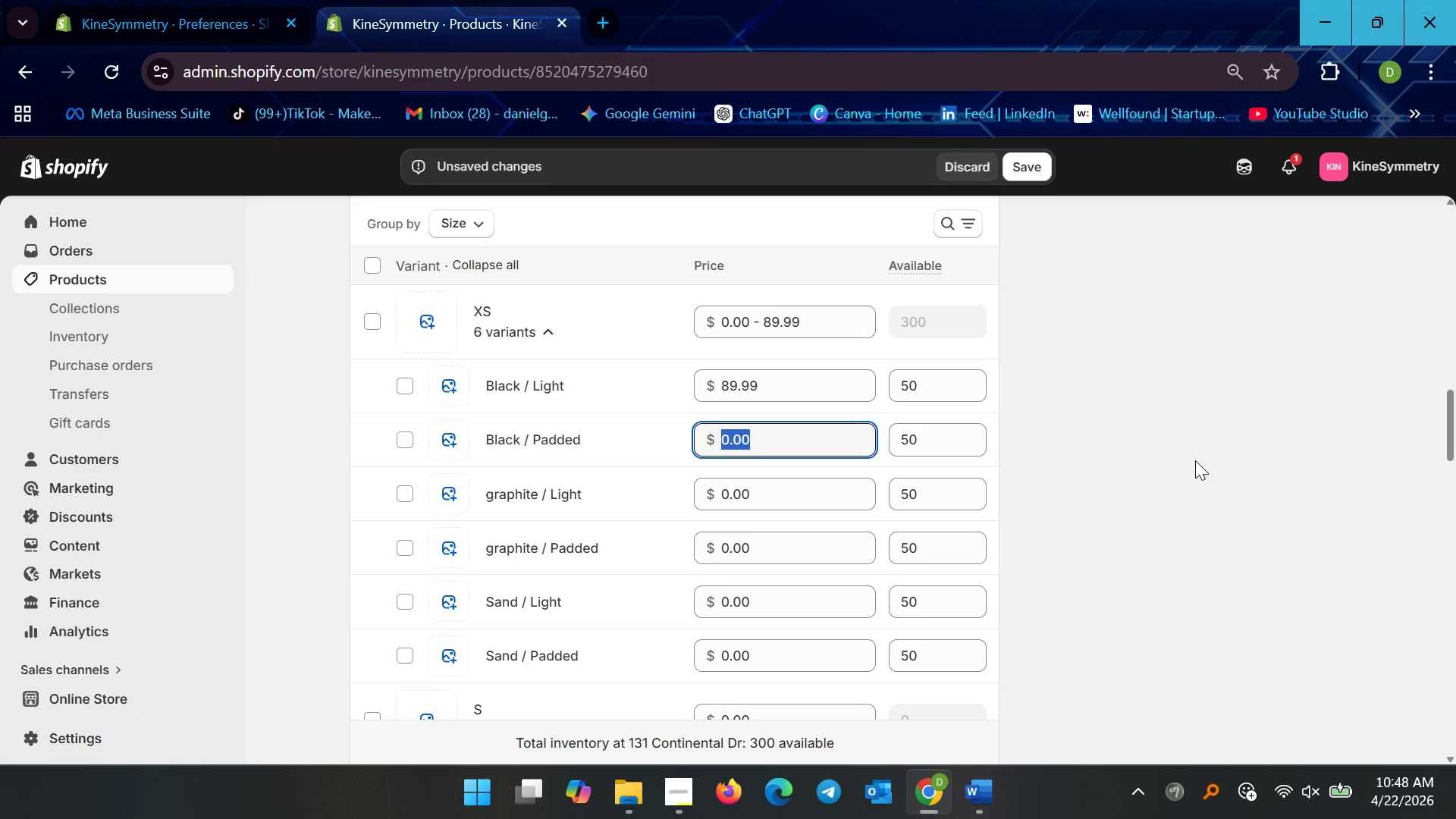 
wait(7.75)
 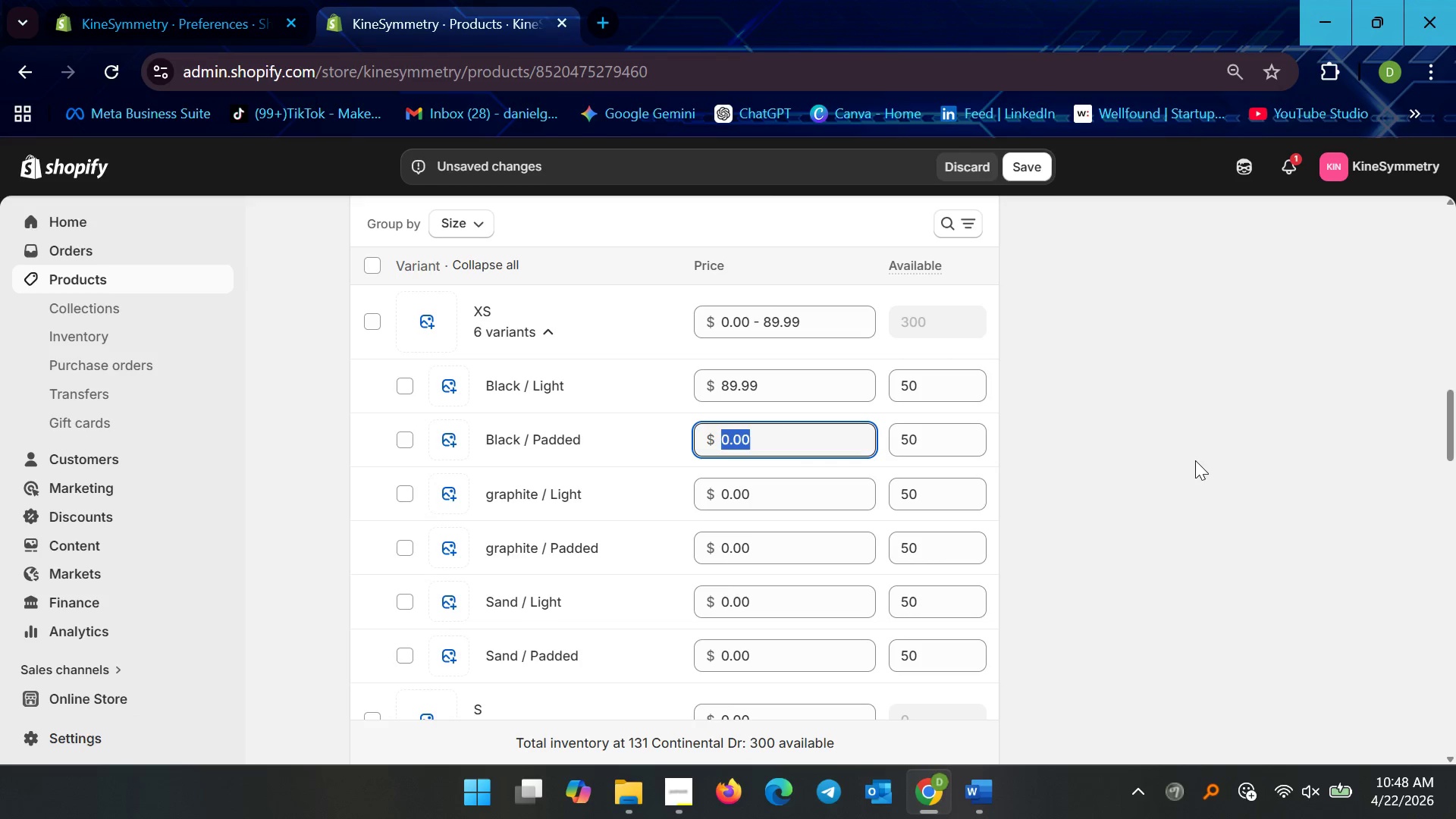 
type(99.99)
 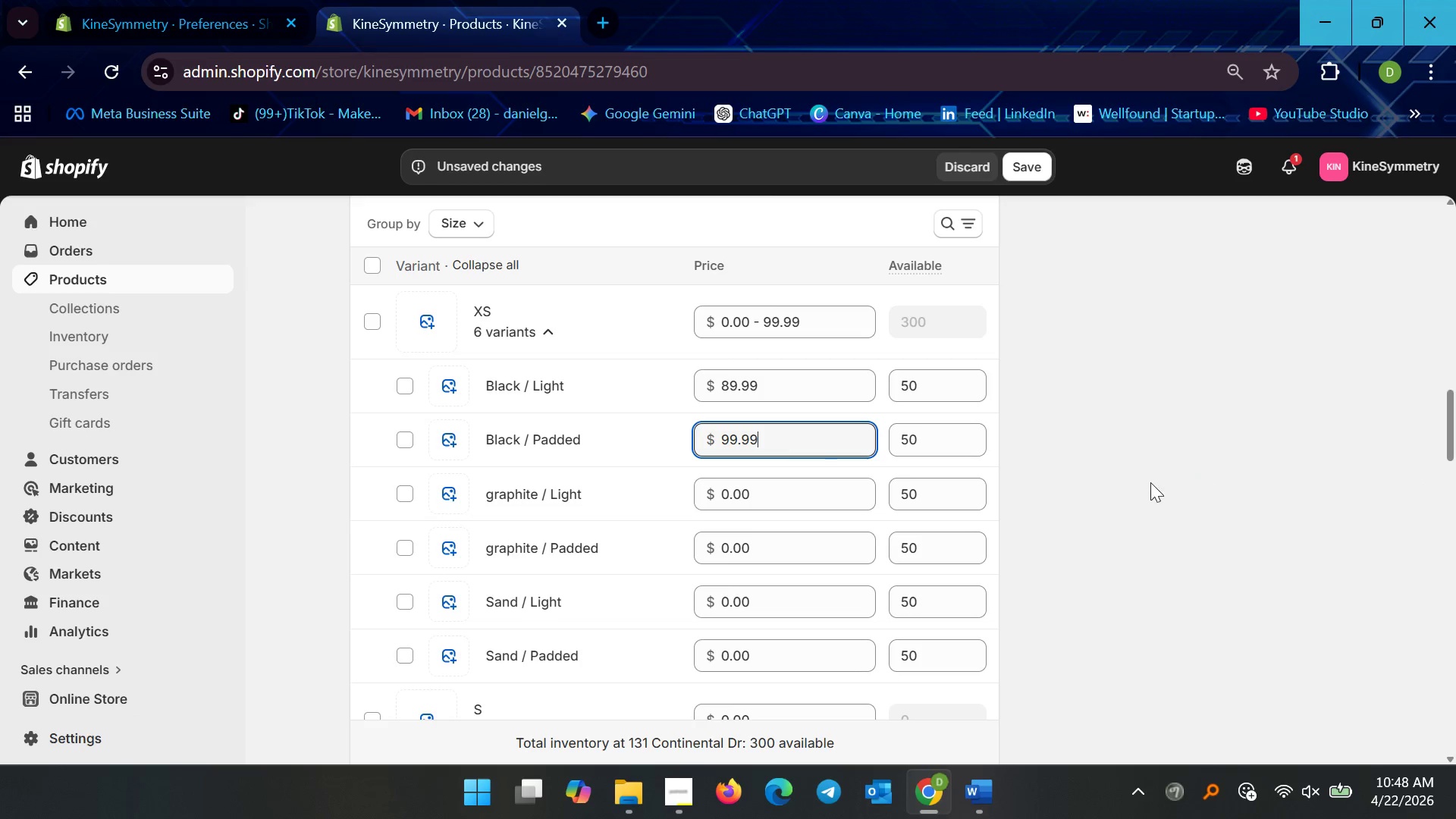 
scroll: coordinate [777, 507], scroll_direction: down, amount: 4.0
 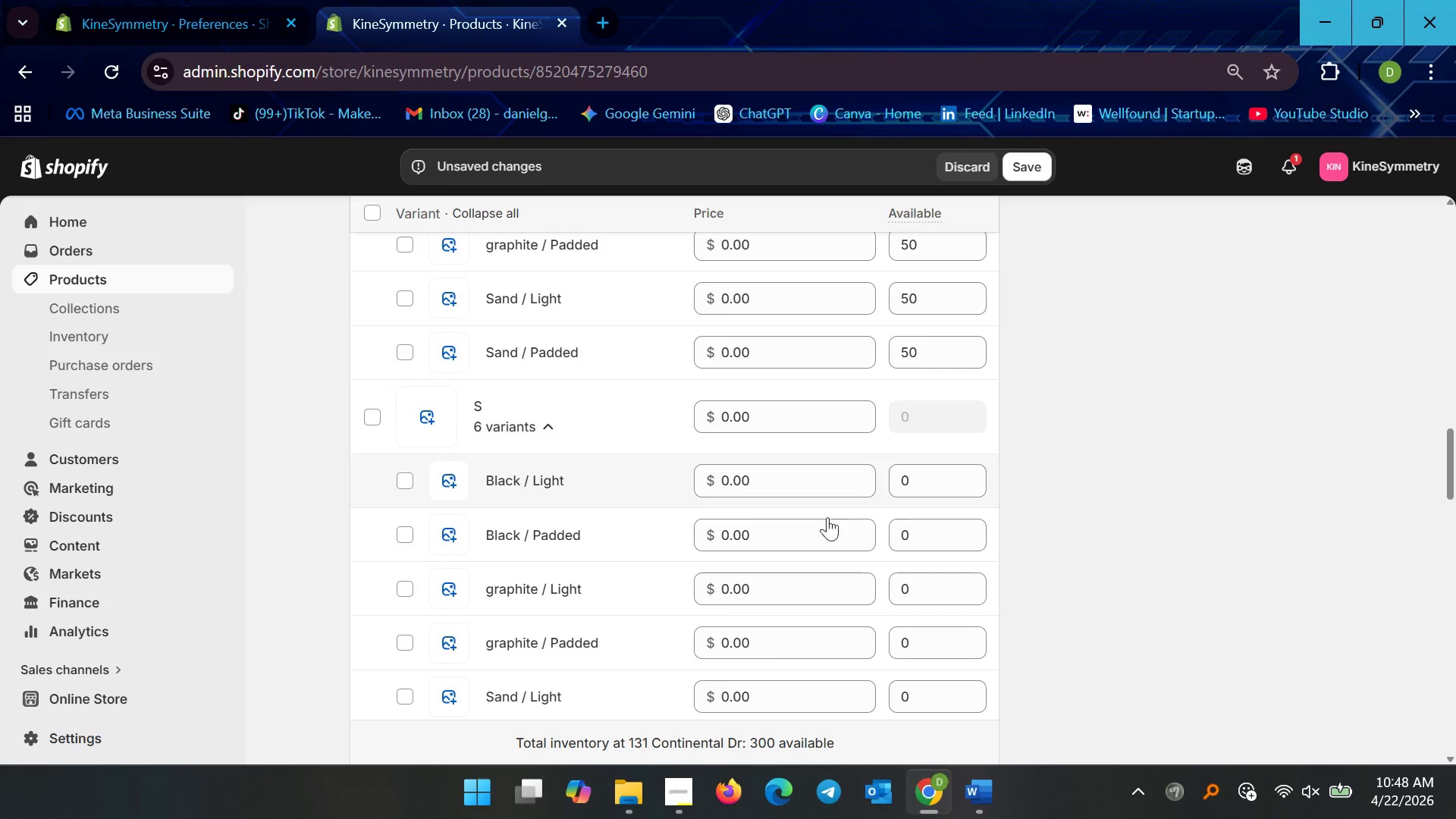 
left_click([918, 482])
 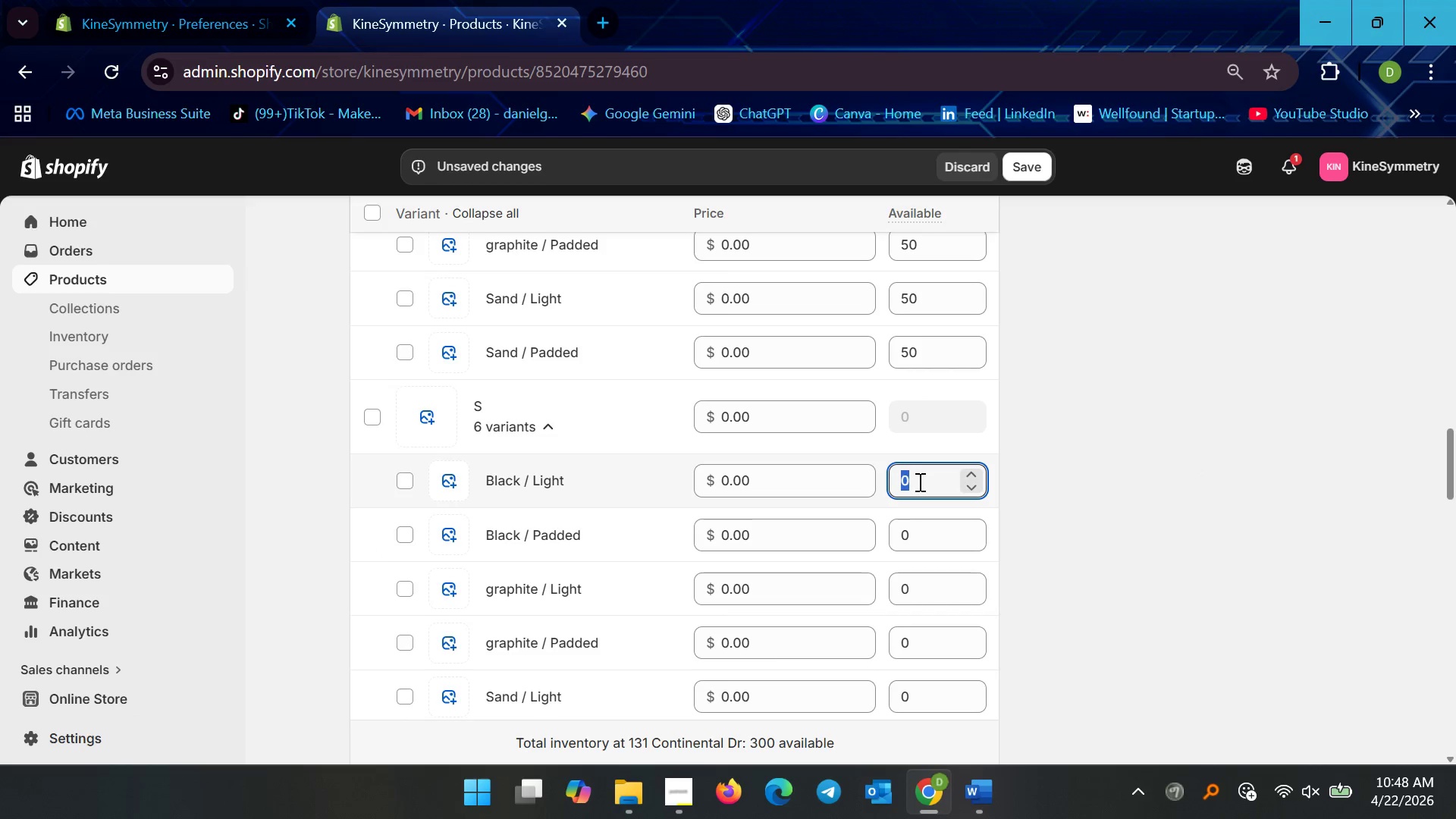 
type(50)
 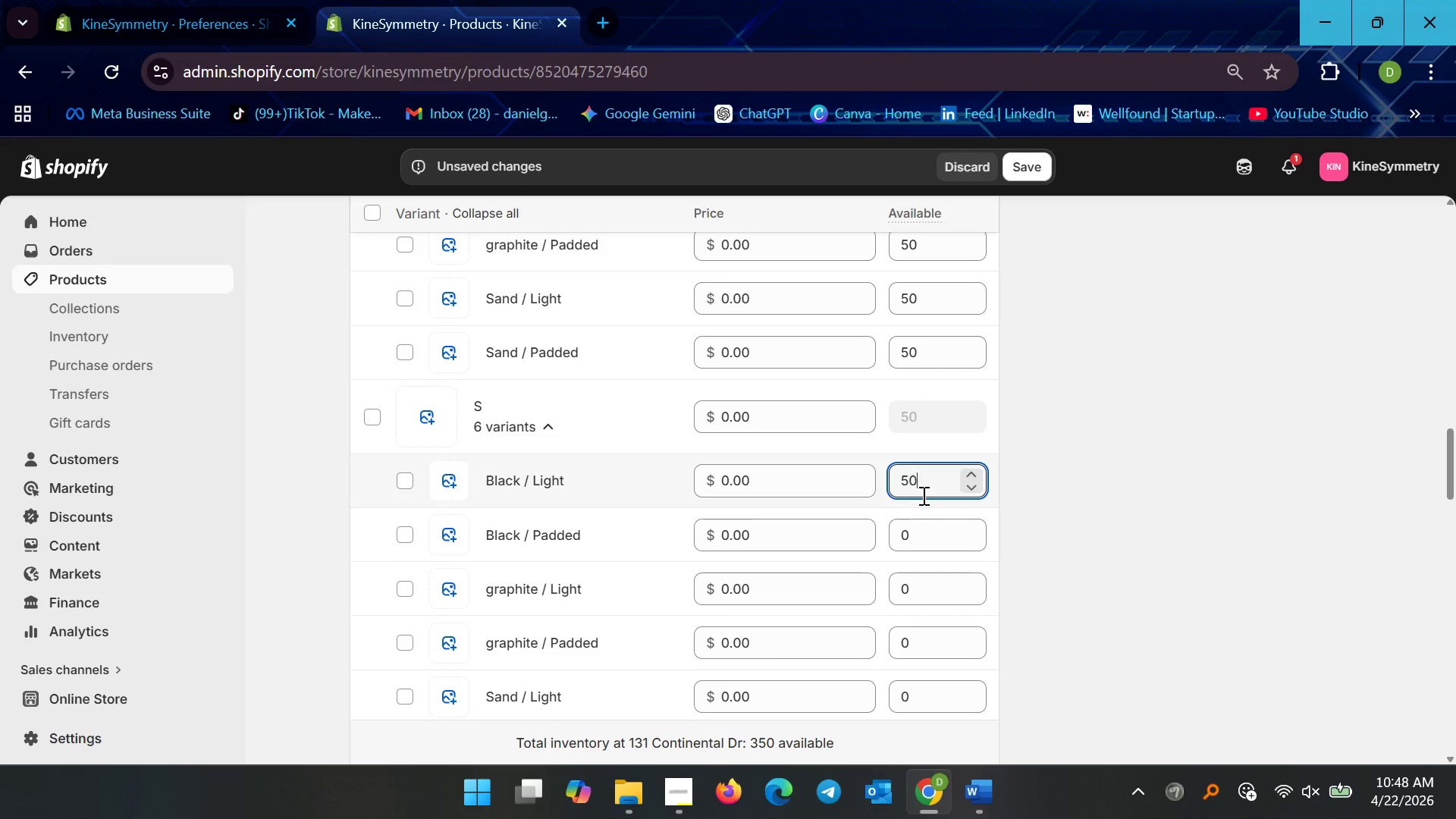 
left_click([922, 526])
 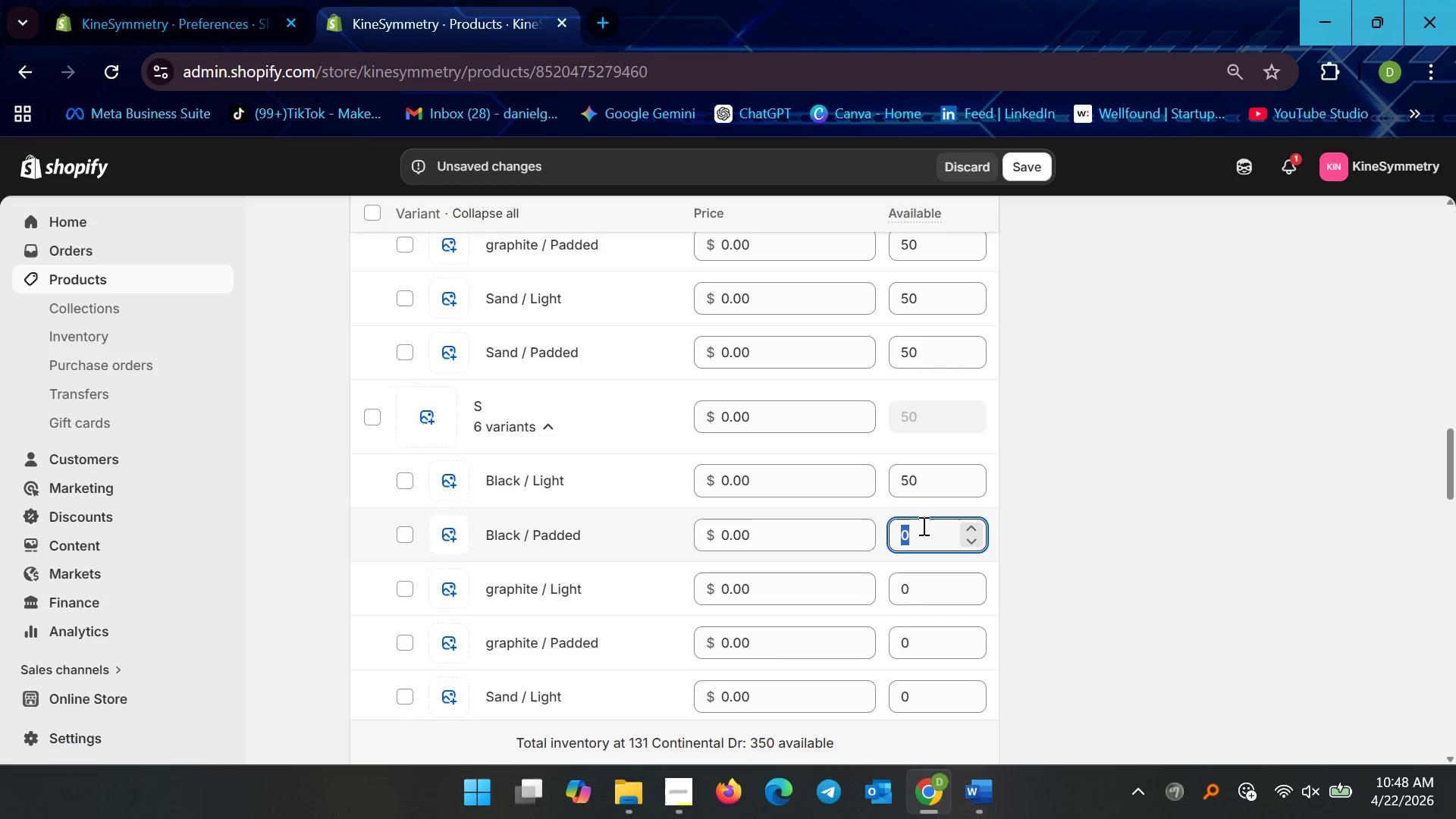 
type(50)
 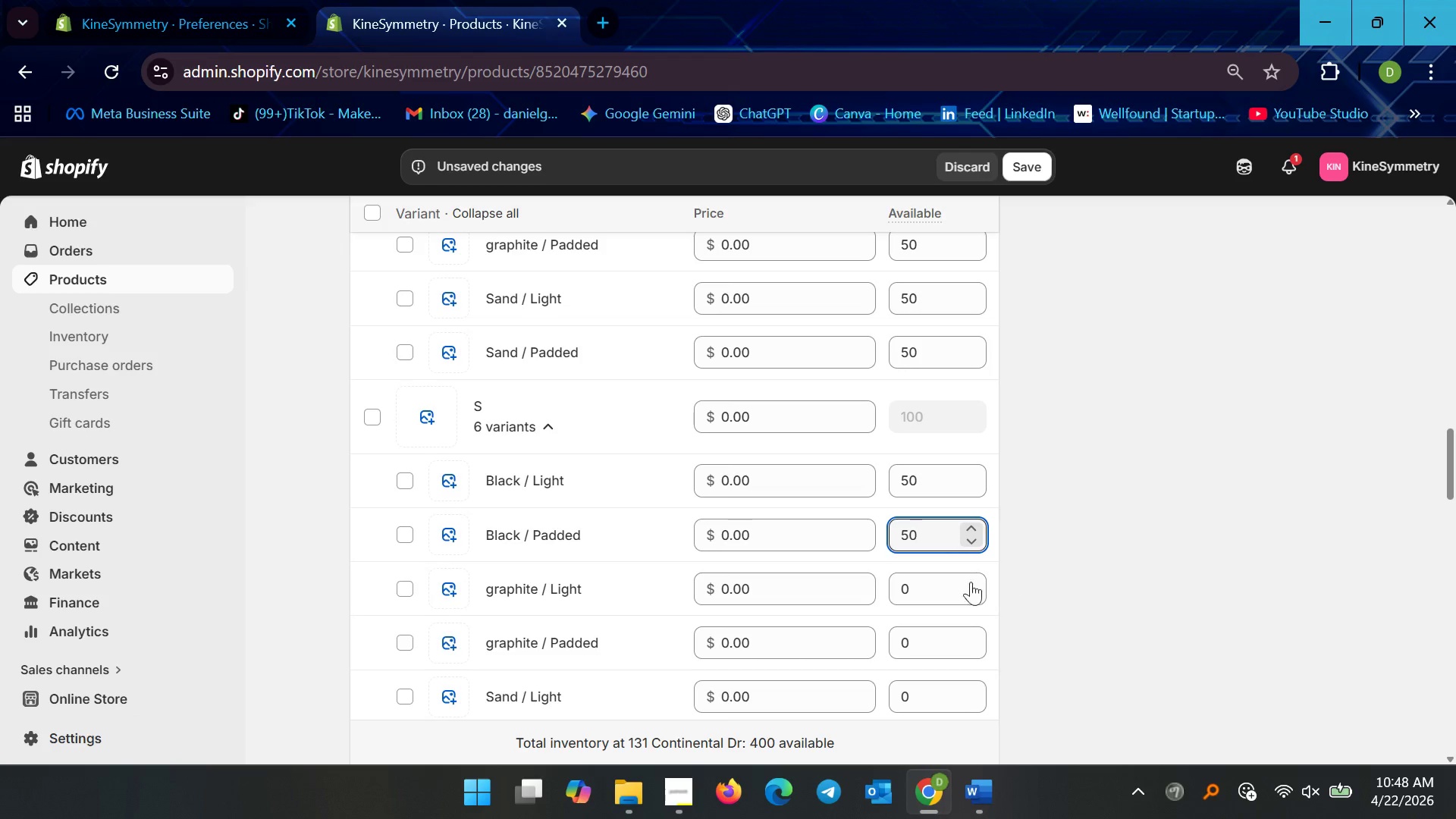 
left_click([957, 583])
 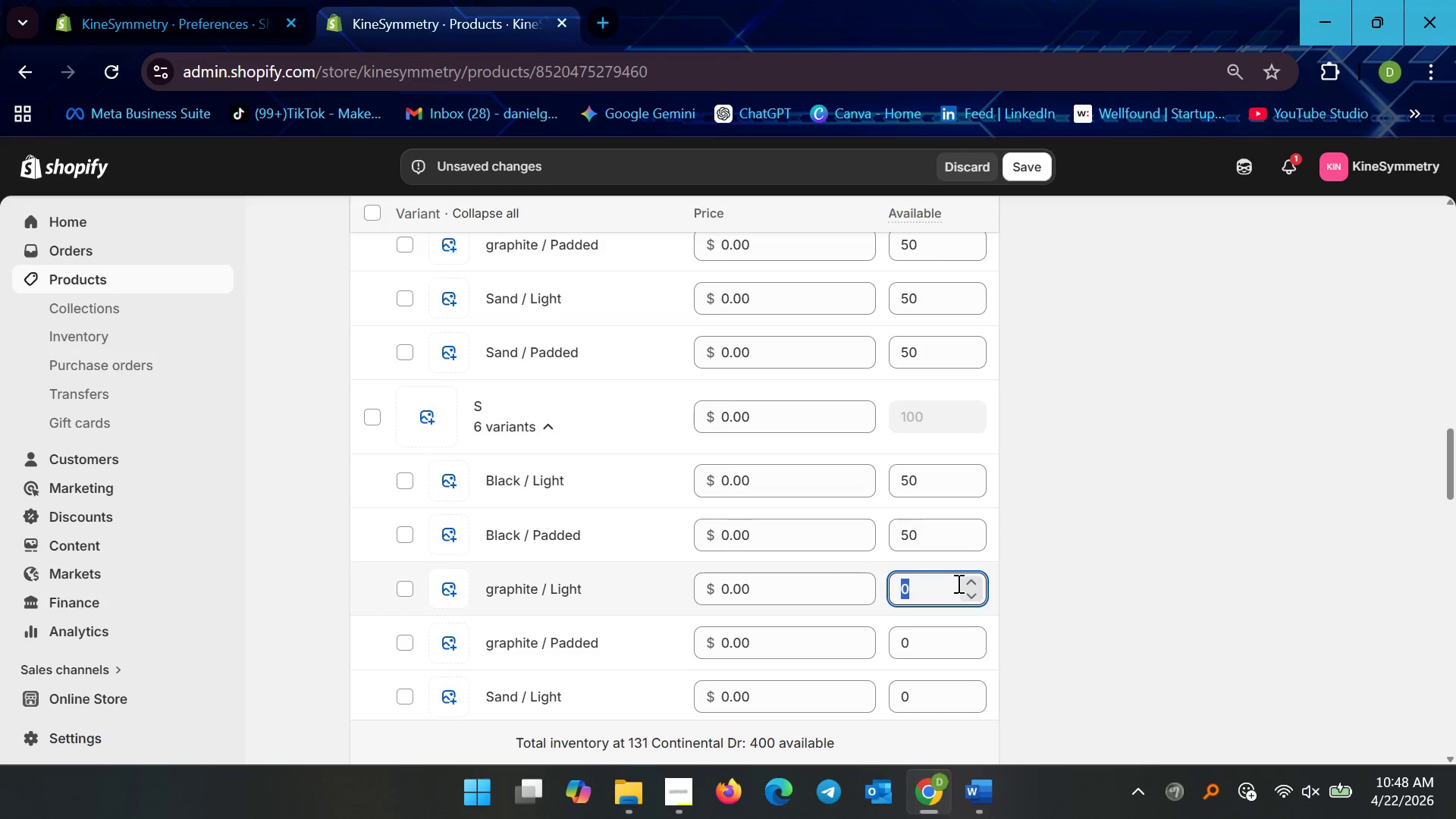 
type(50)
 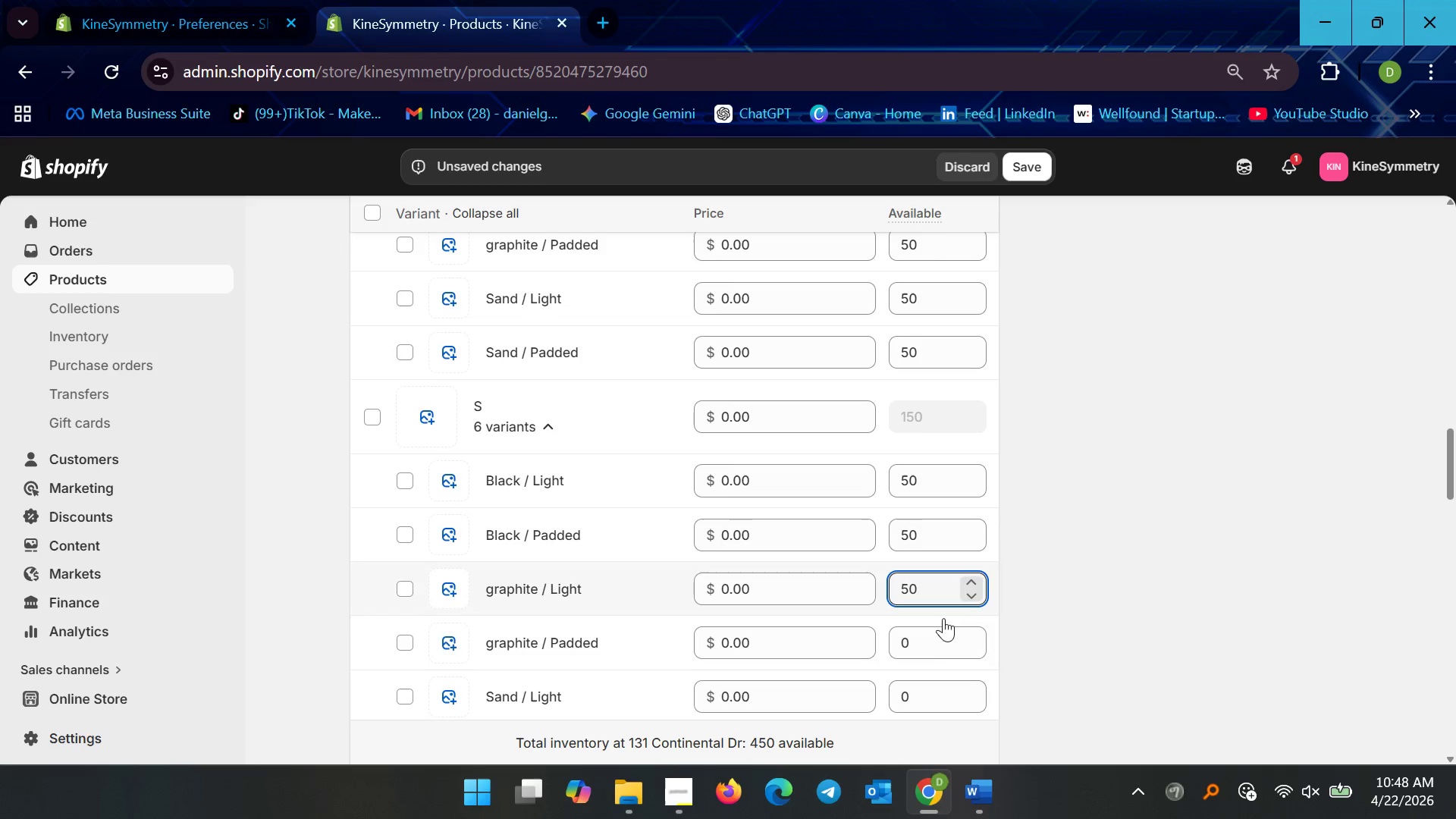 
left_click([938, 638])
 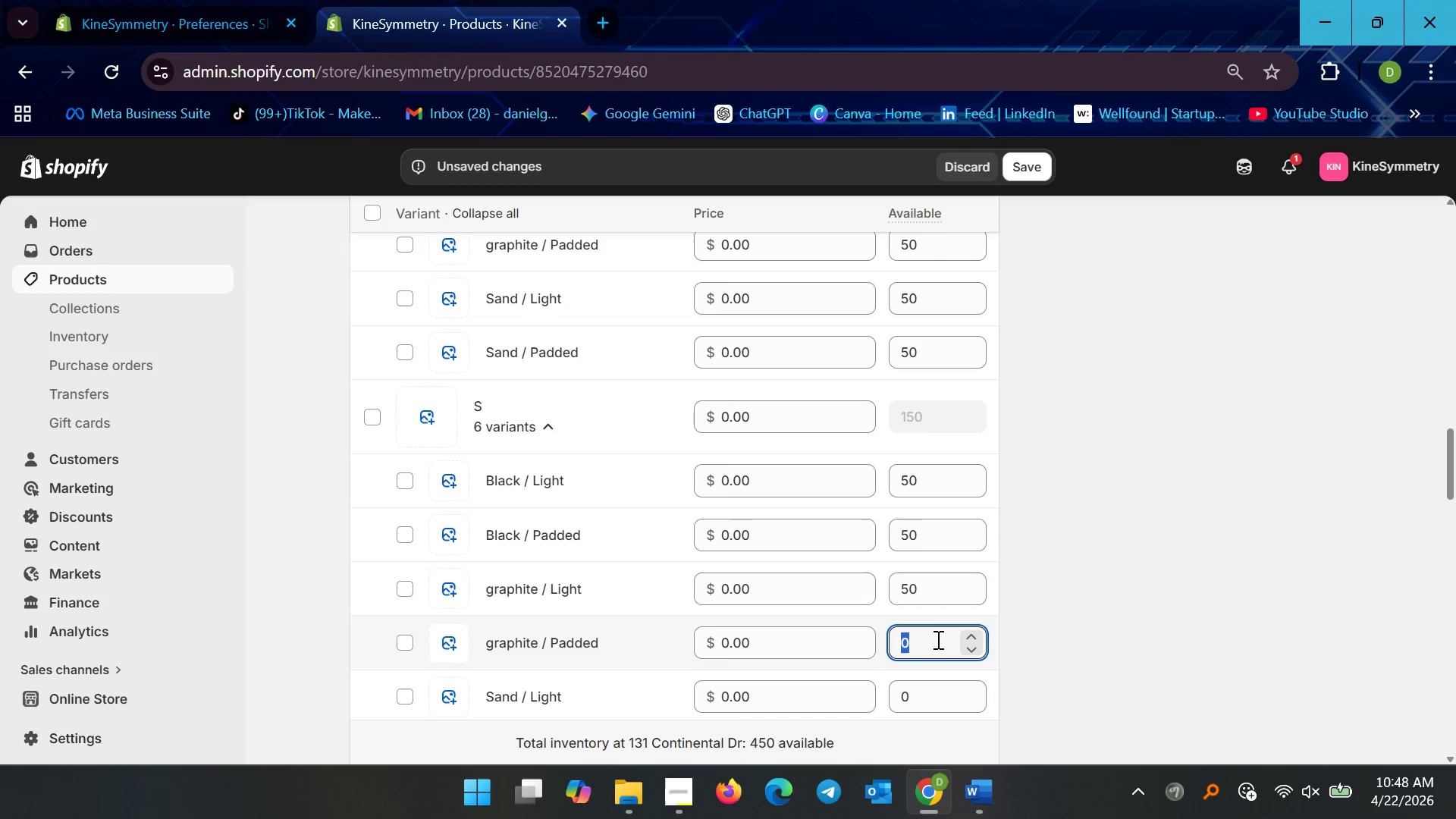 
type(50)
 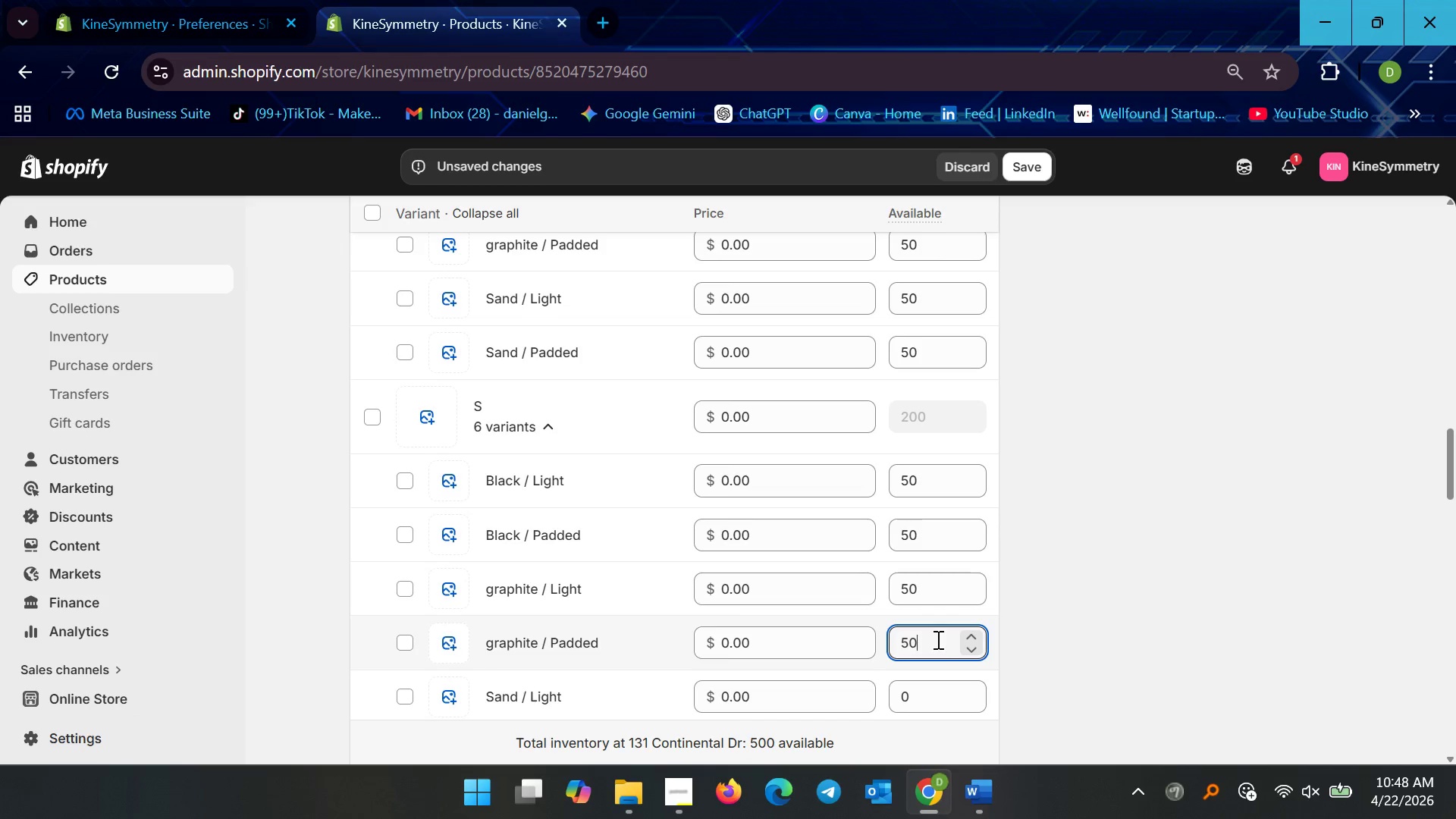 
scroll: coordinate [954, 639], scroll_direction: down, amount: 1.0
 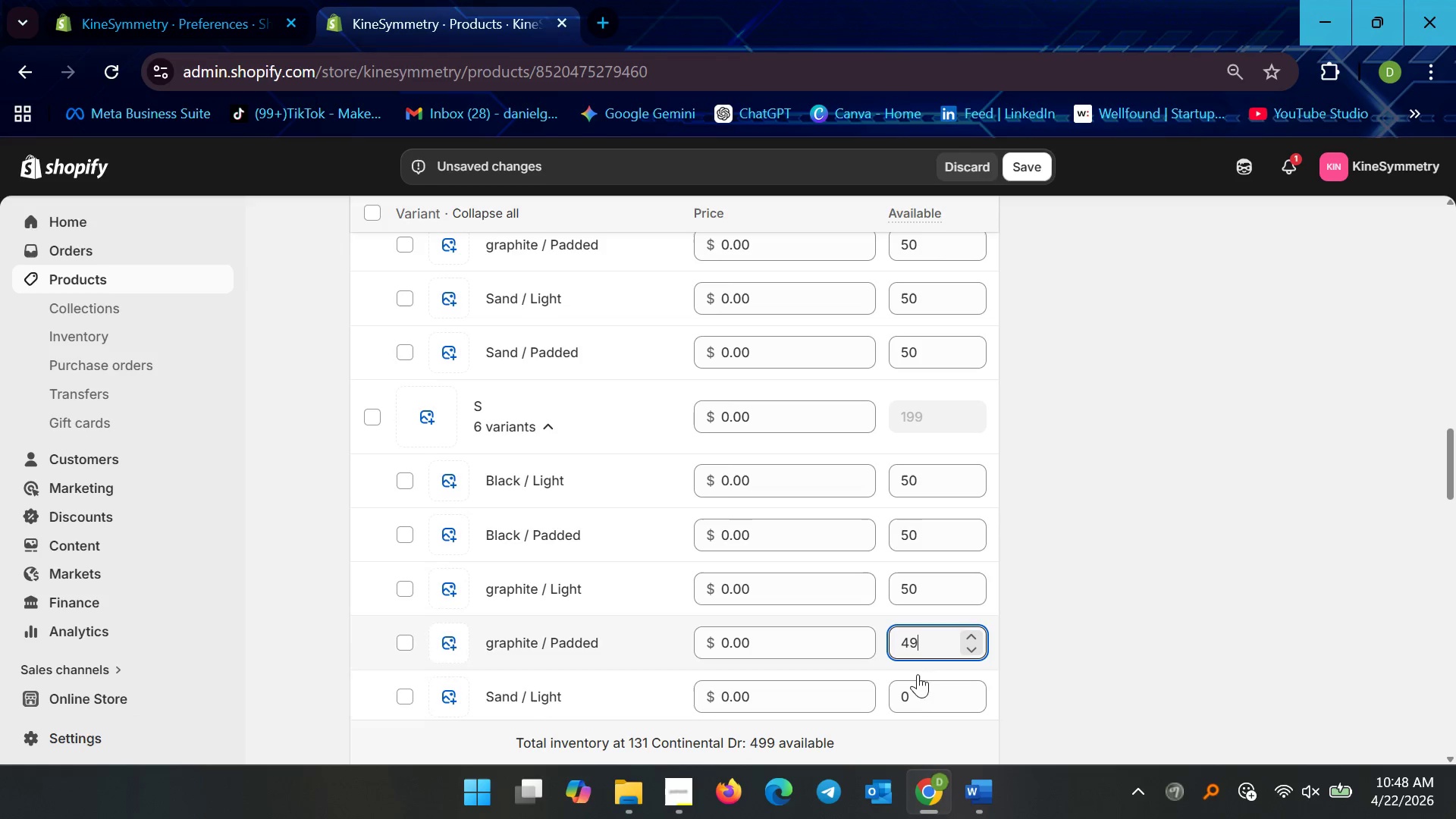 
left_click([918, 683])
 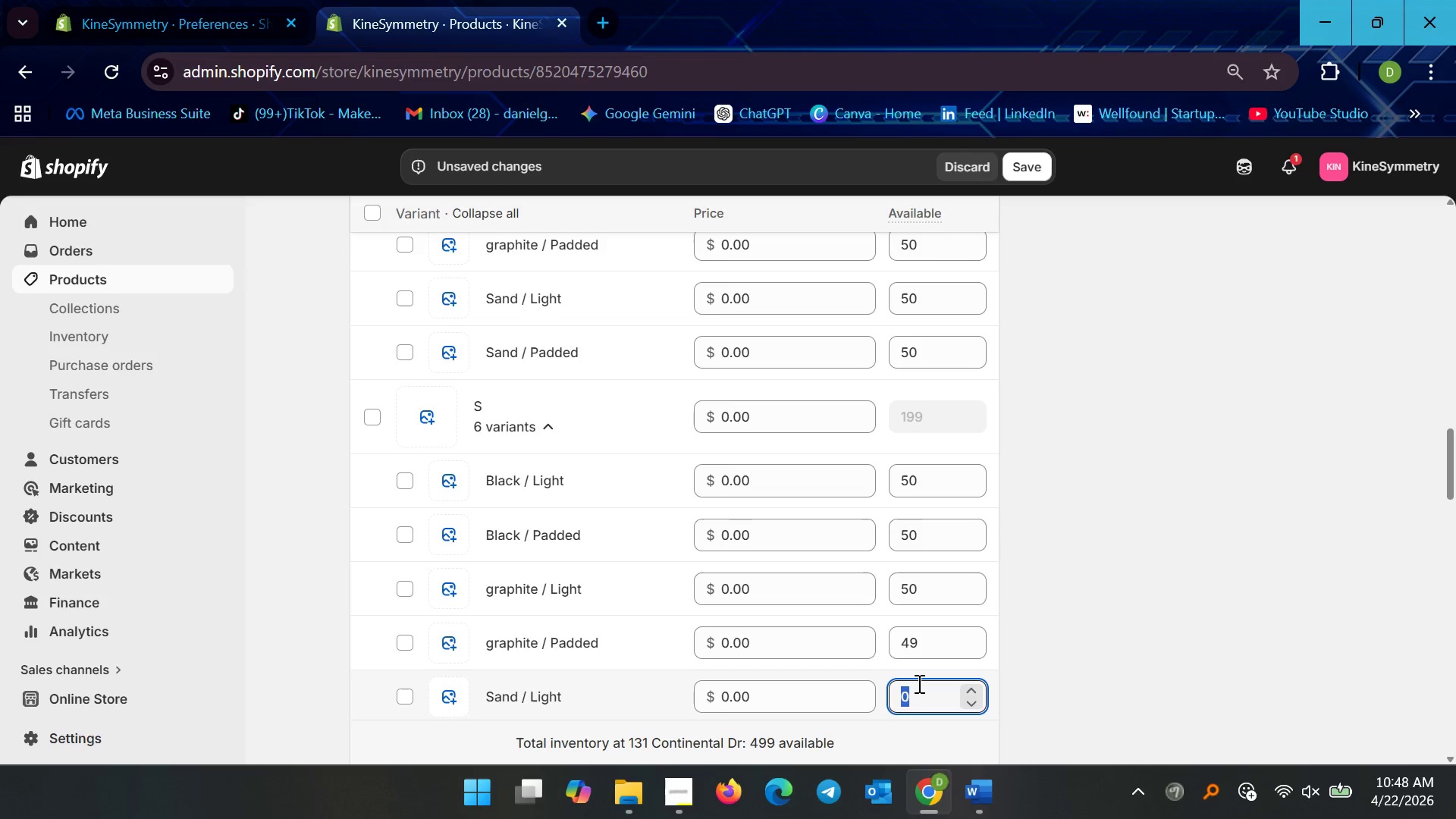 
type(50)
 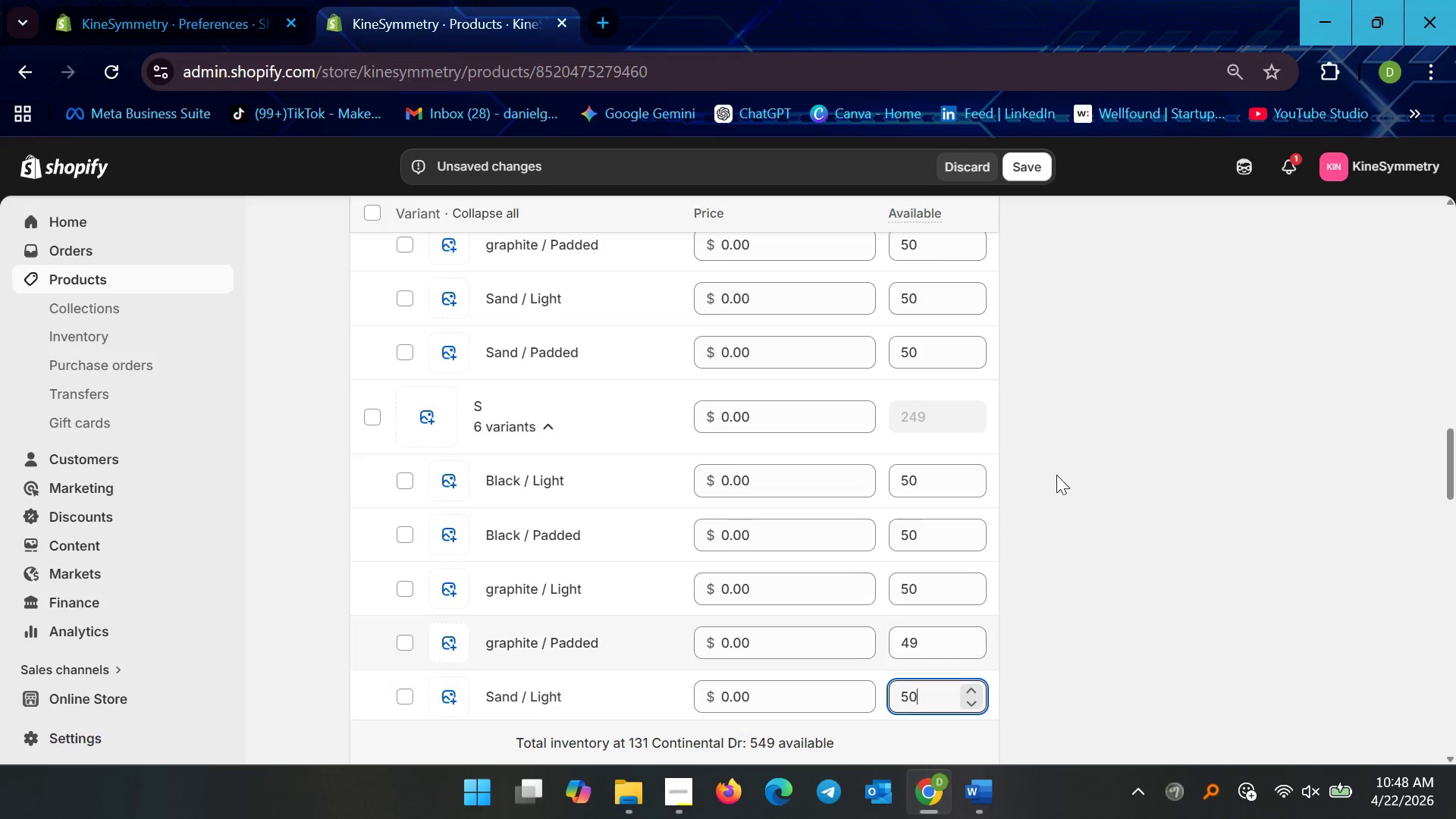 
scroll: coordinate [1083, 487], scroll_direction: down, amount: 3.0
 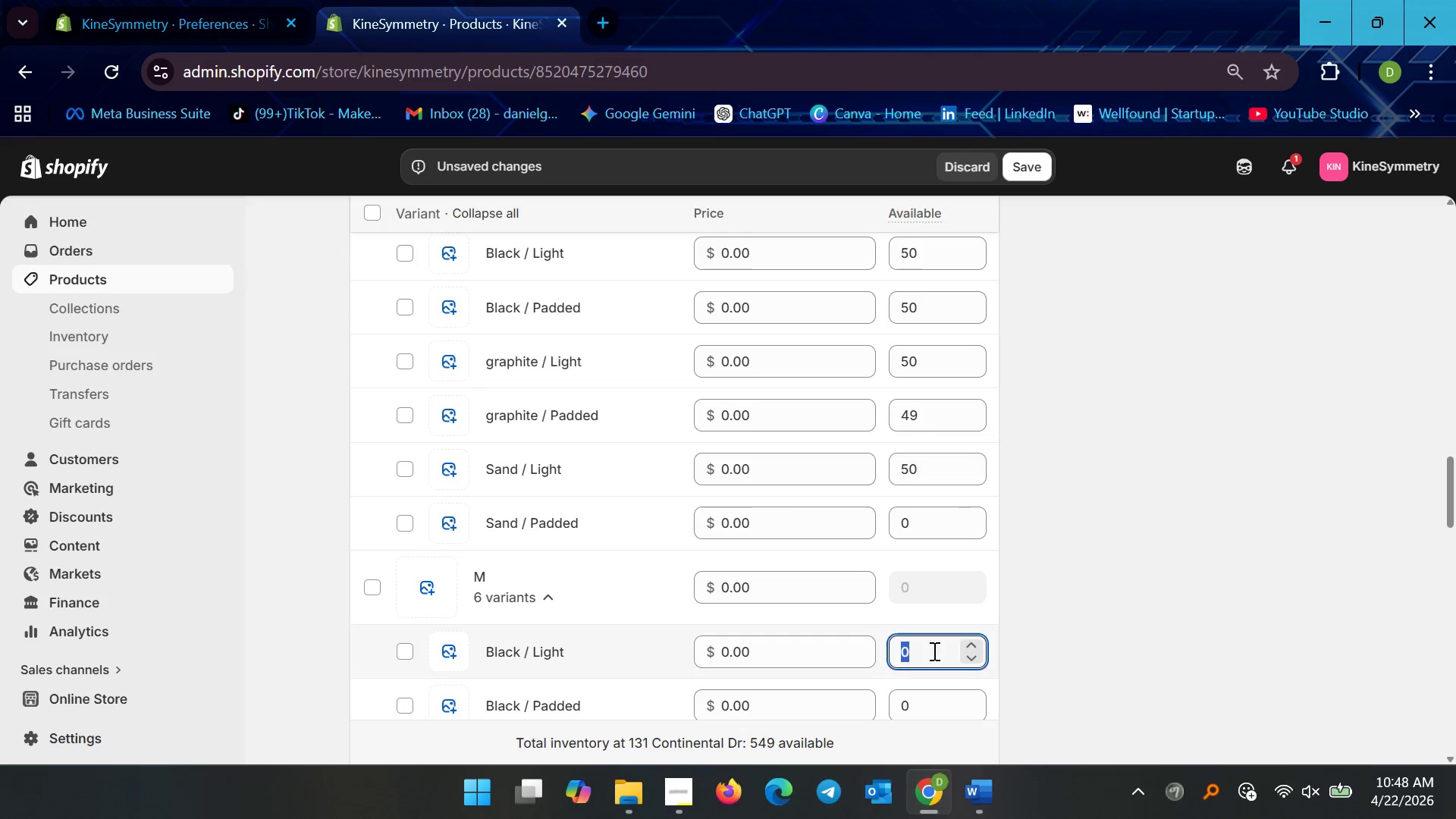 
type(550)
 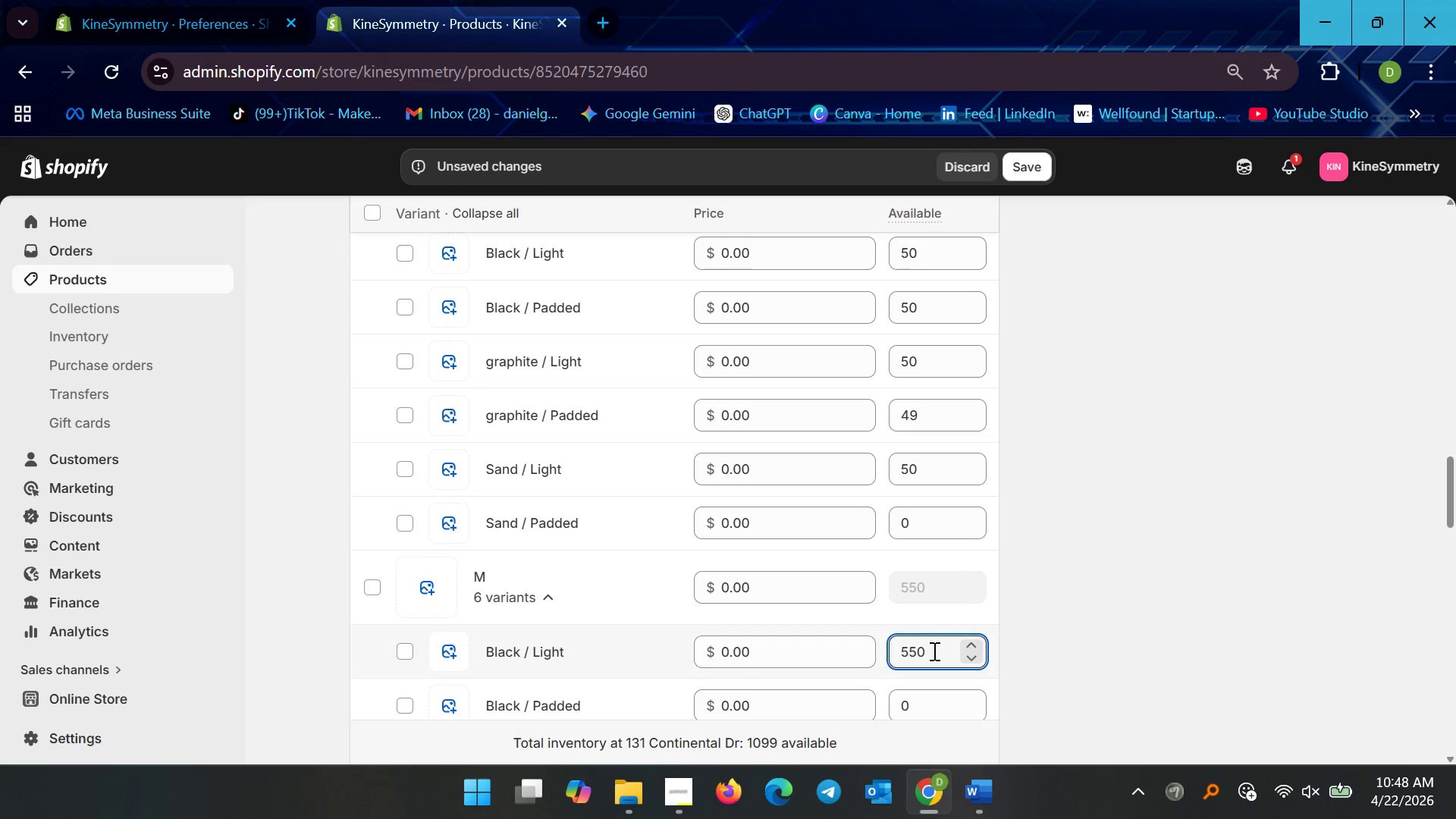 
key(ArrowLeft)
 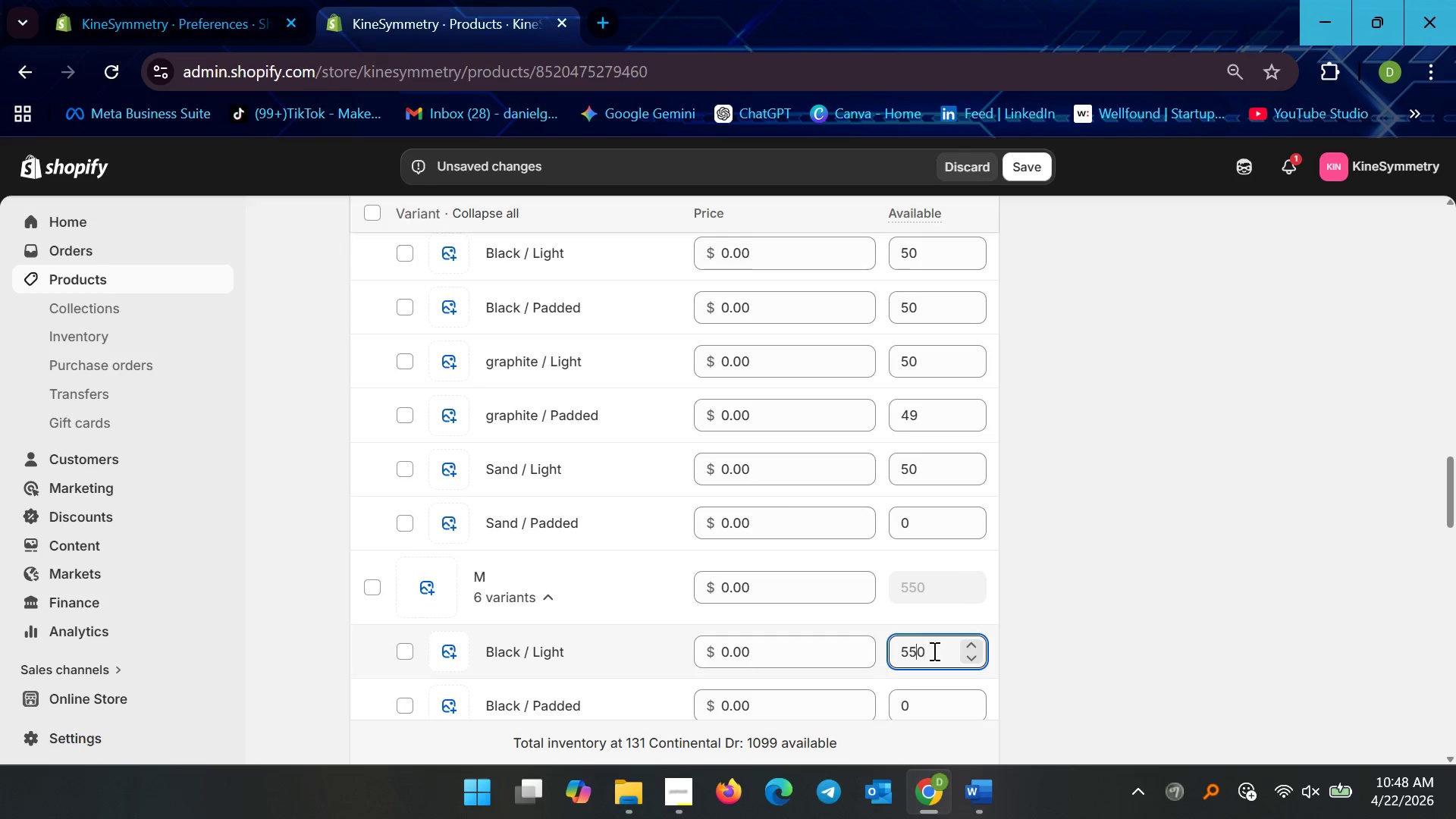 
key(ArrowLeft)
 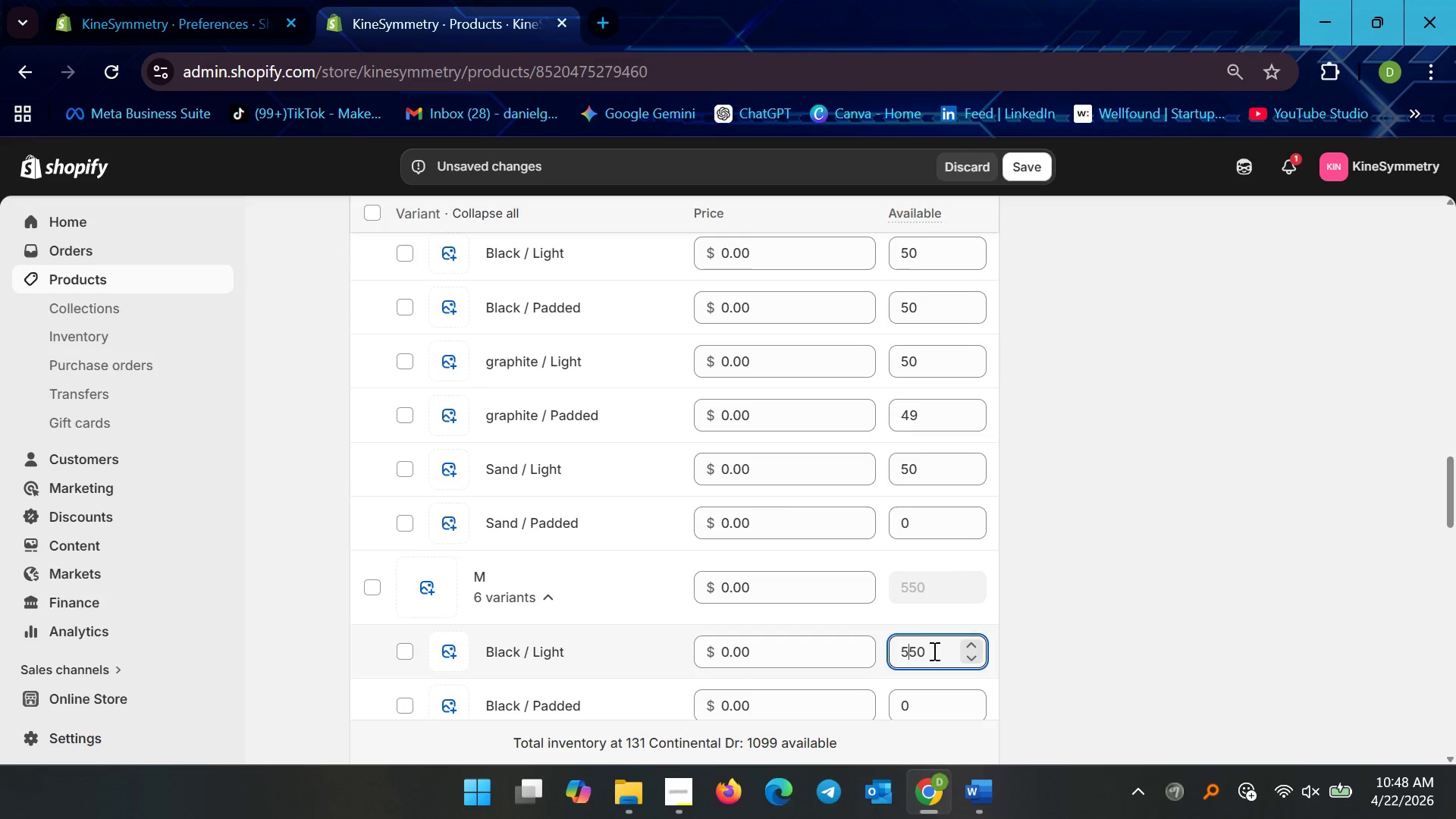 
key(Backspace)
 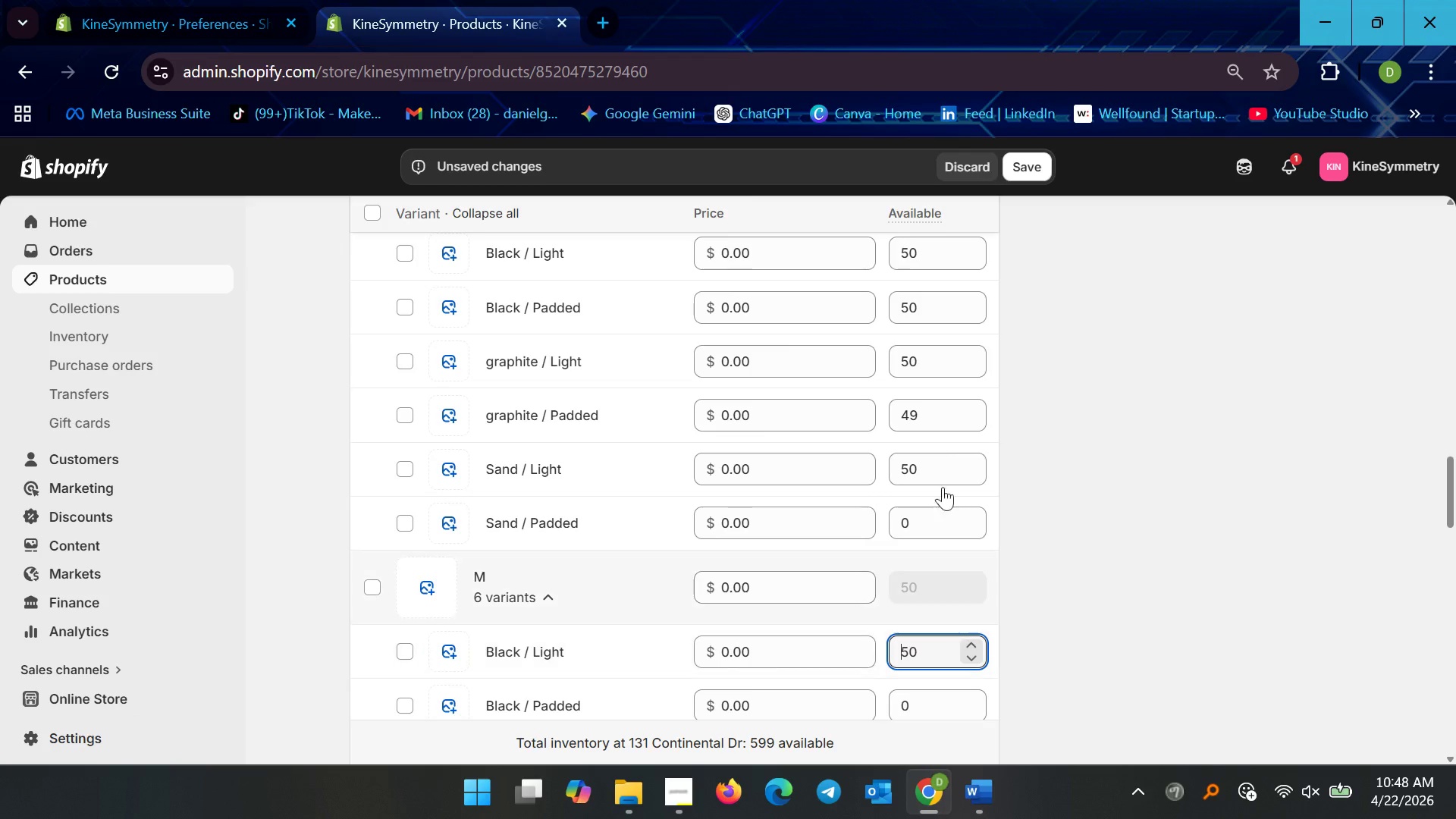 
scroll: coordinate [1042, 543], scroll_direction: down, amount: 4.0
 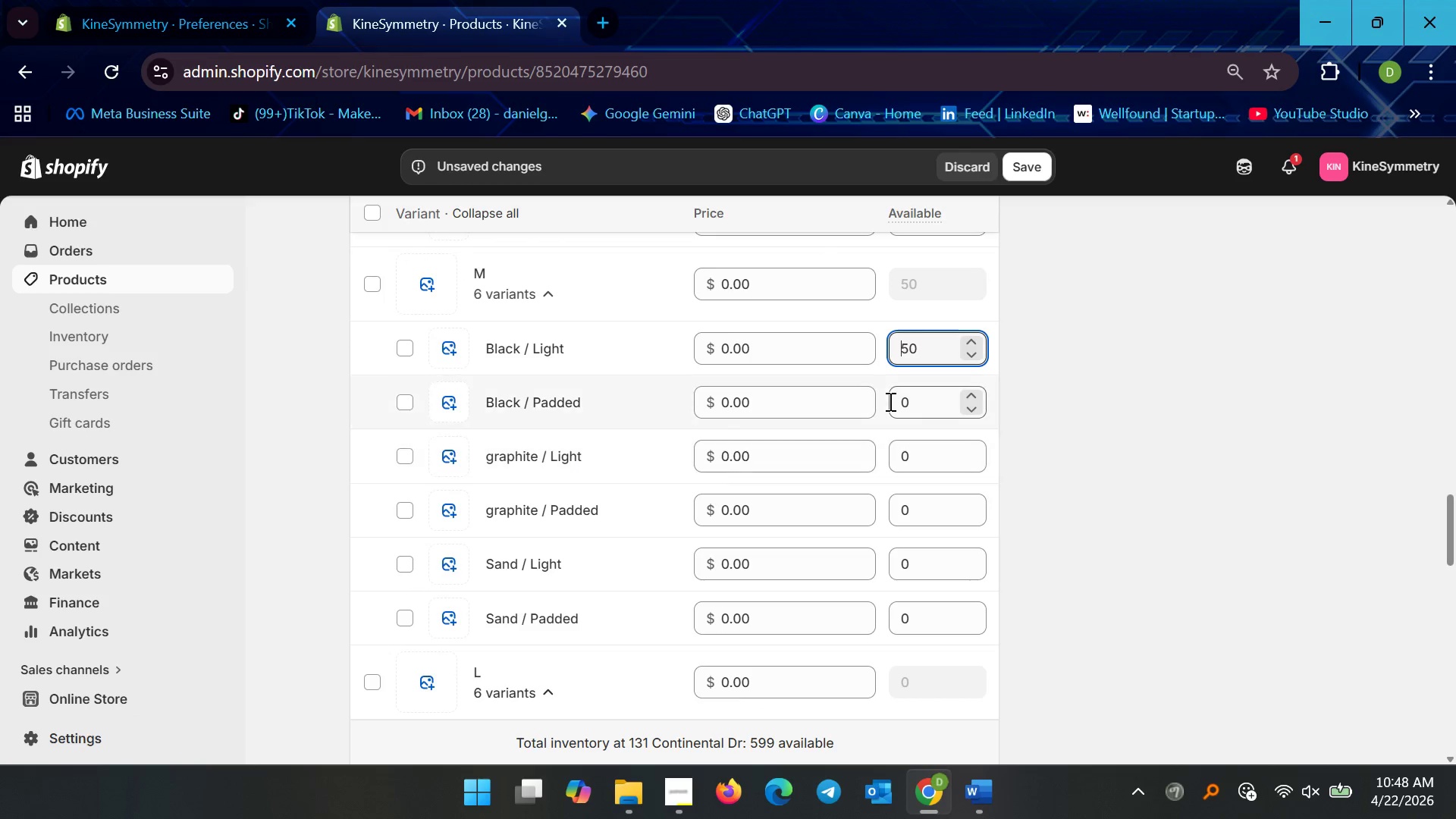 
left_click([924, 404])
 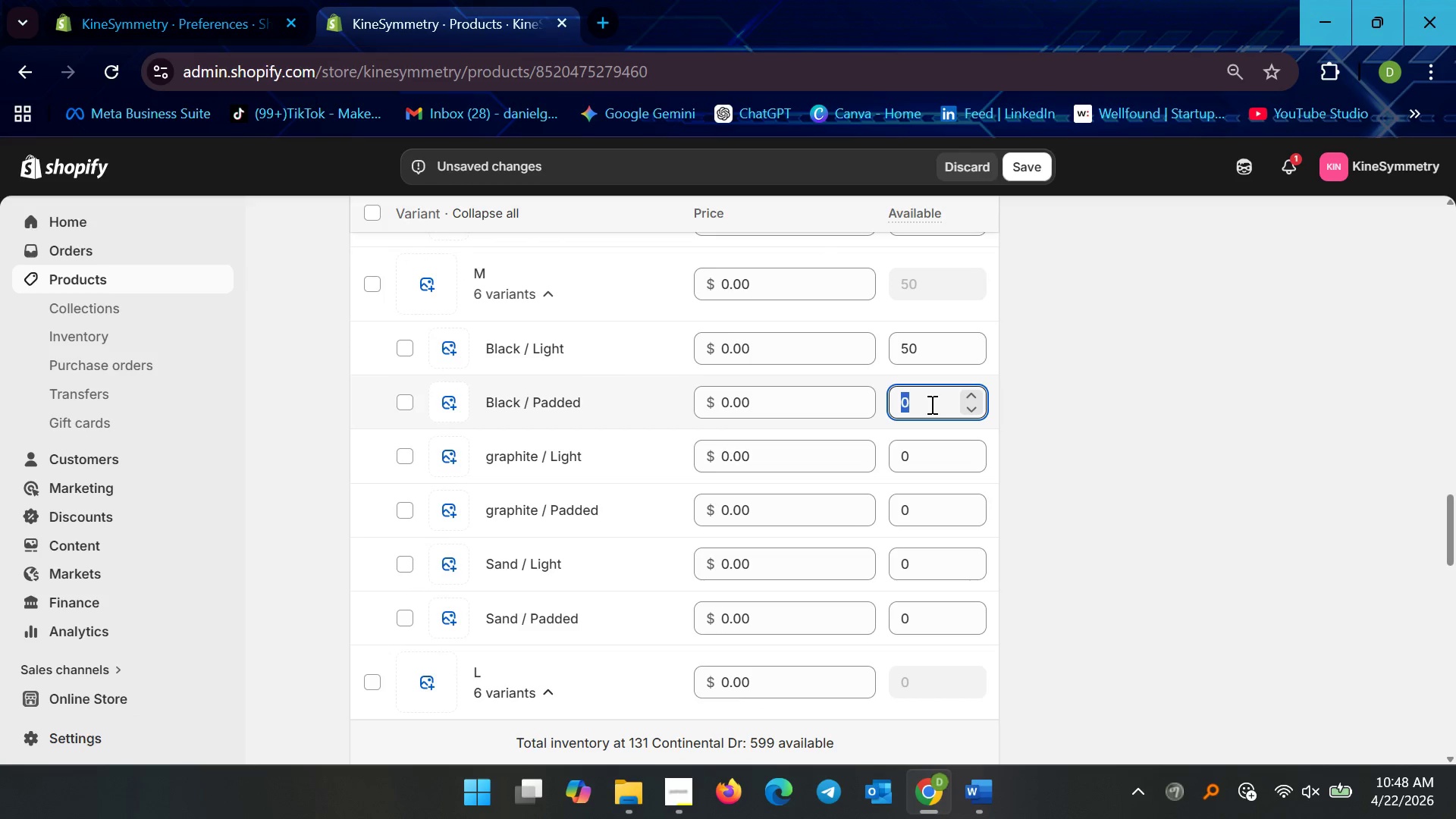 
type(50)
 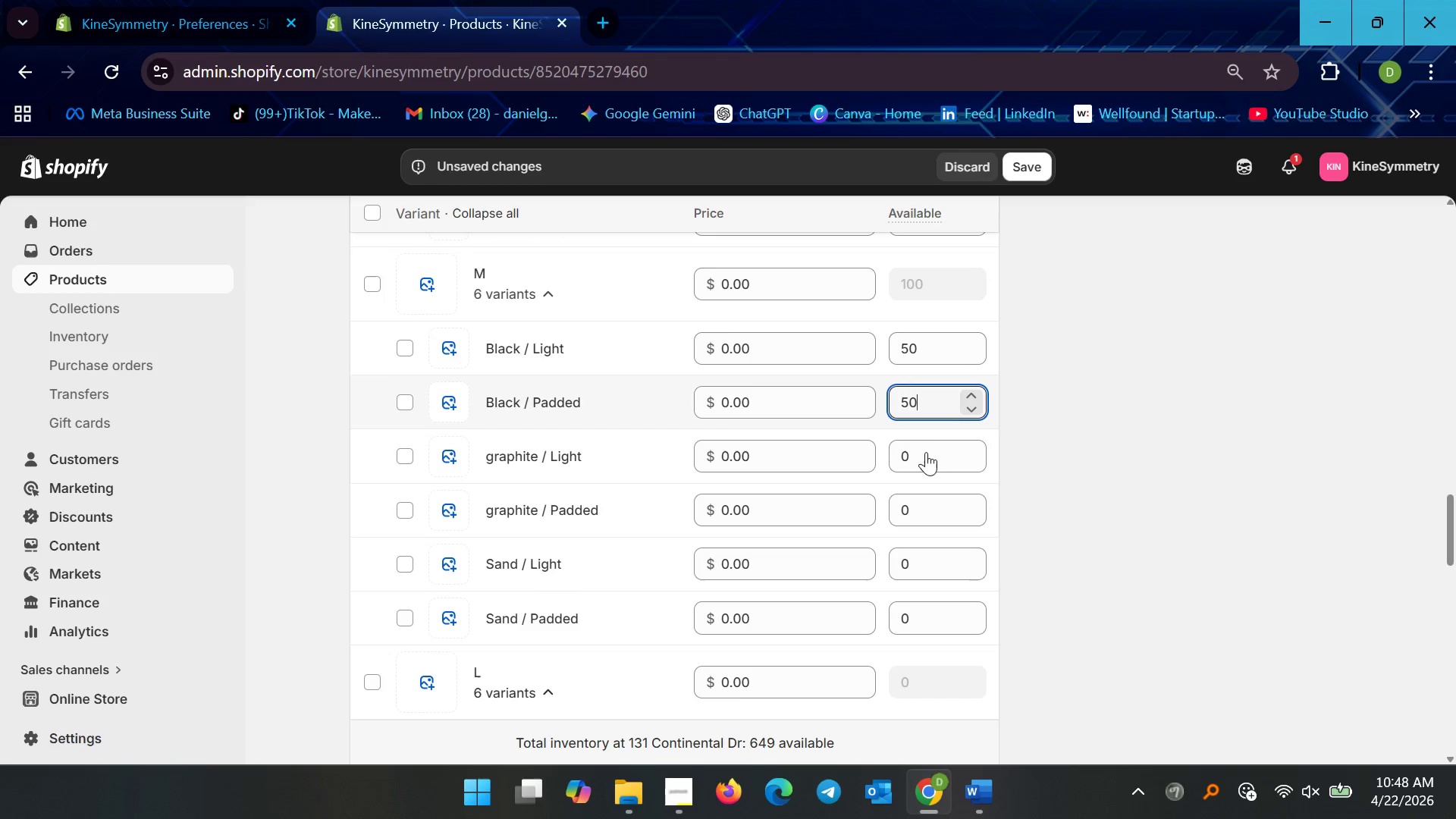 
left_click([926, 452])
 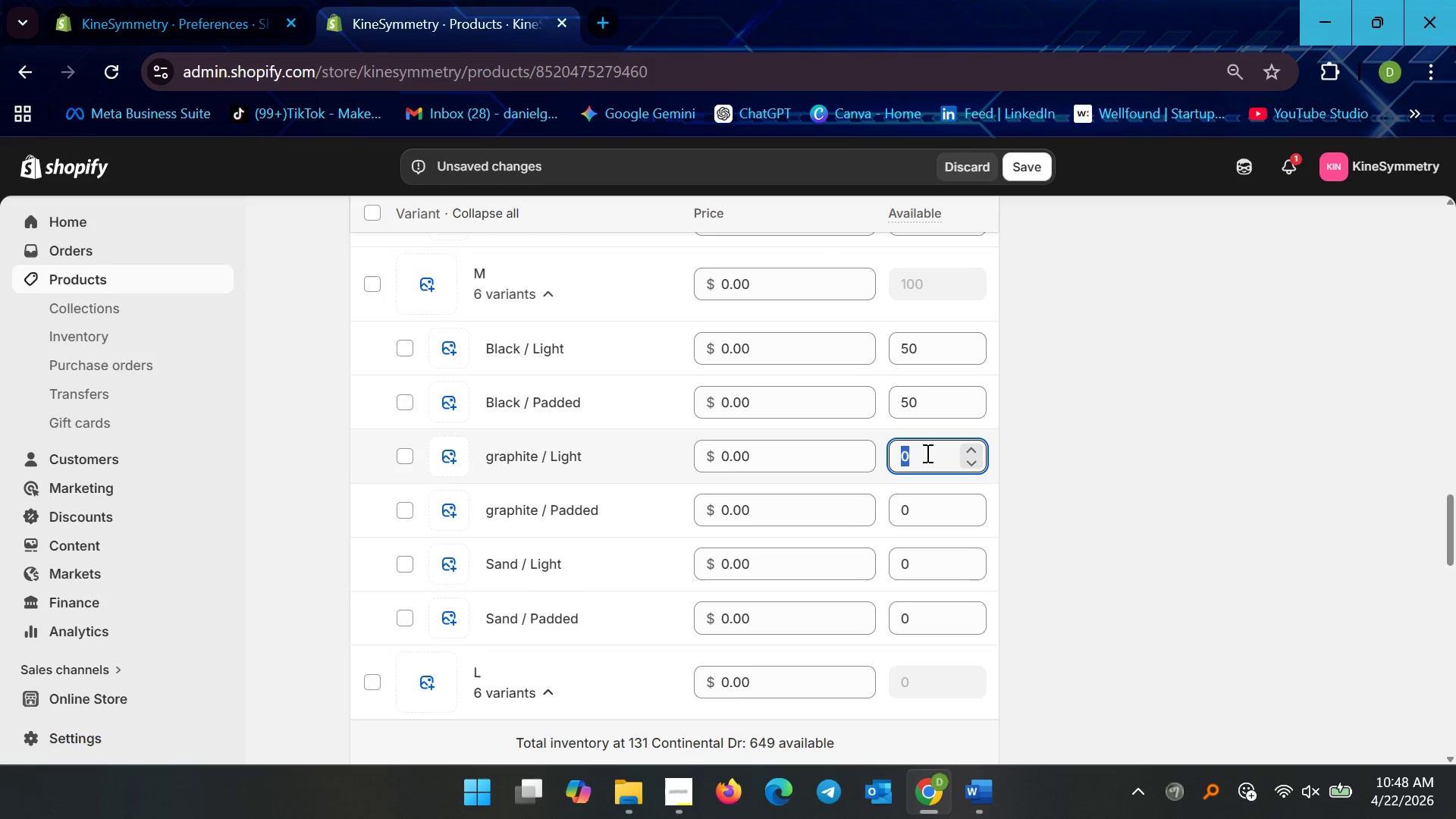 
type(50)
 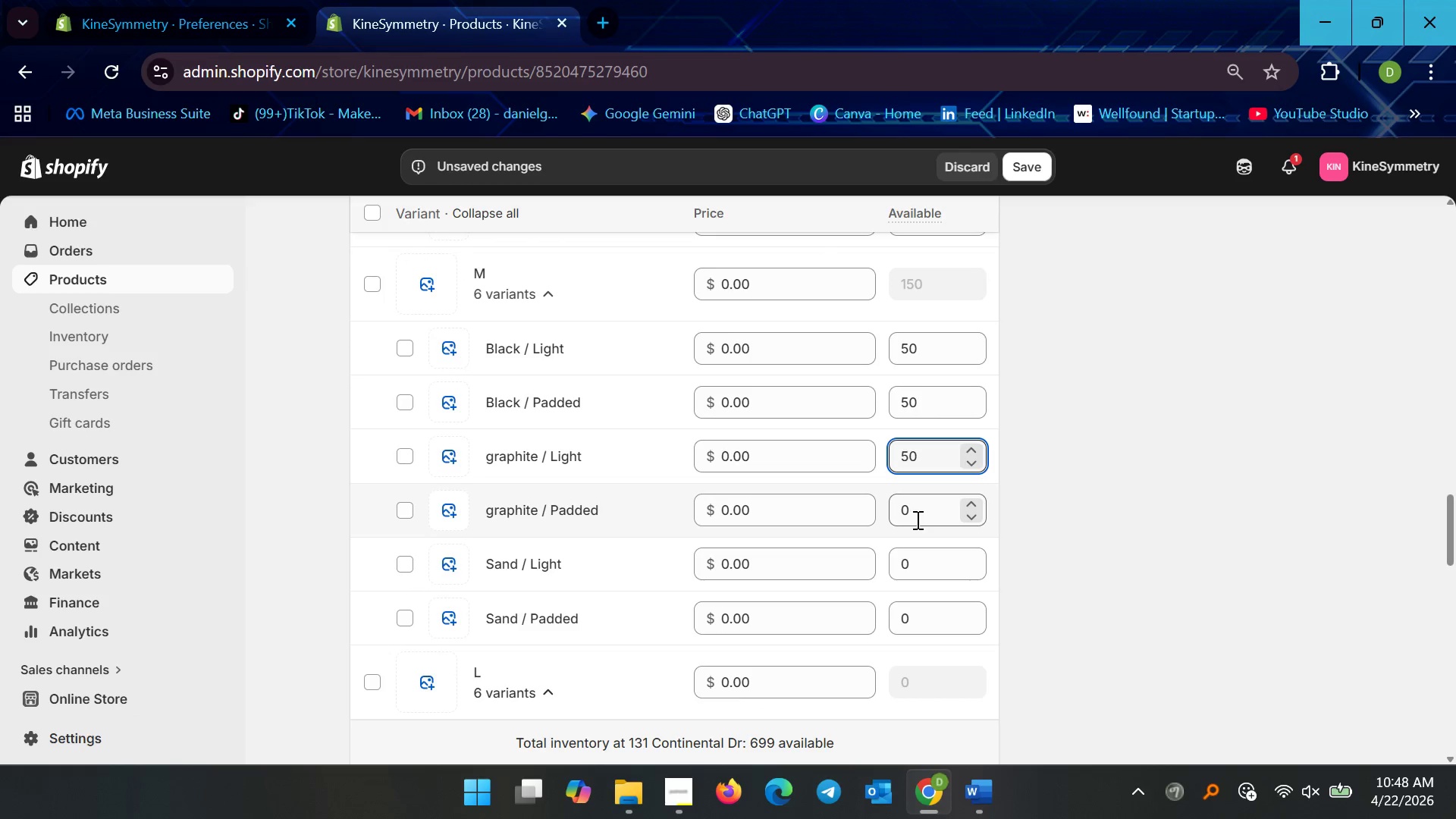 
key(5)
 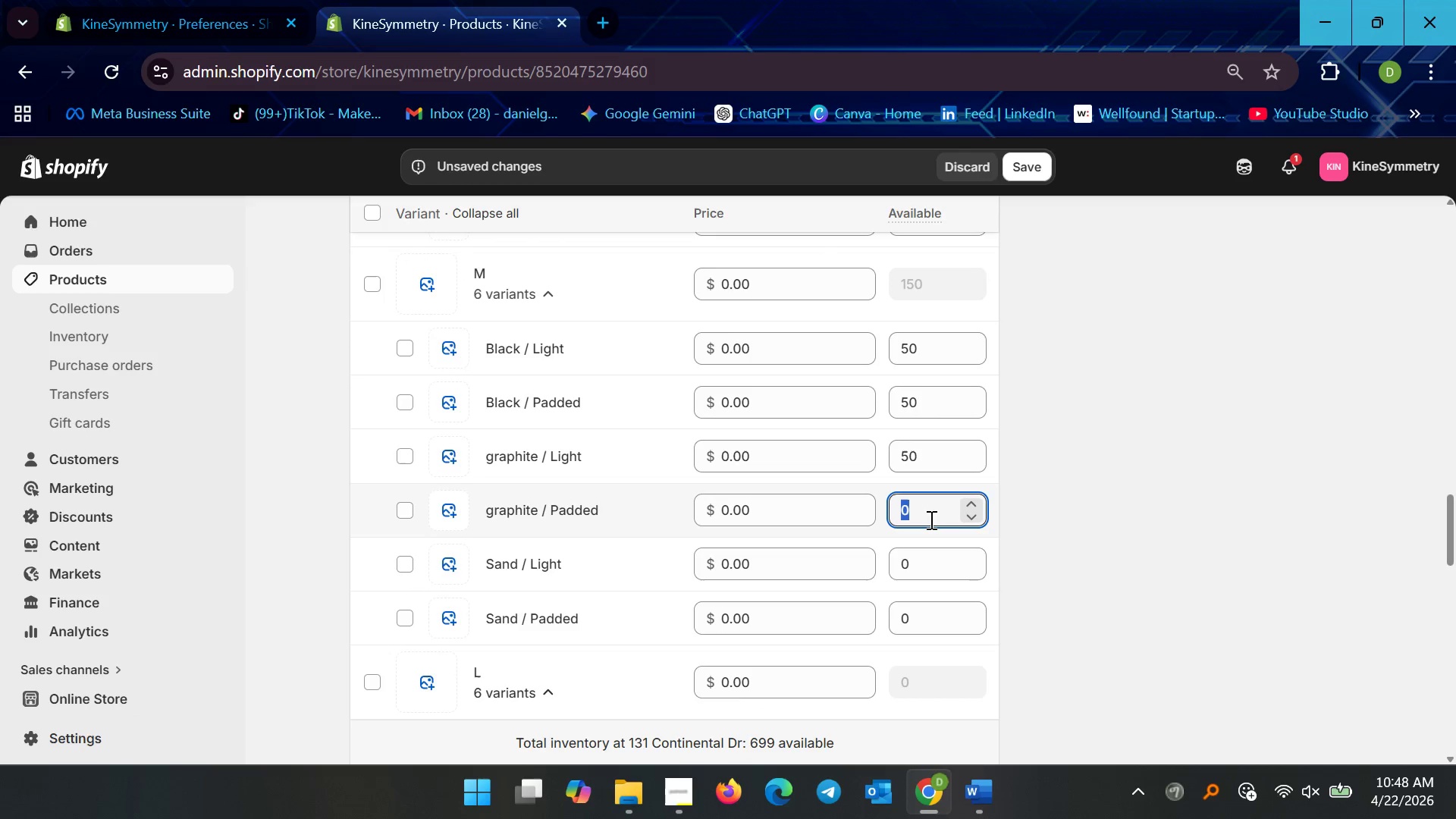 
key(Minus)
 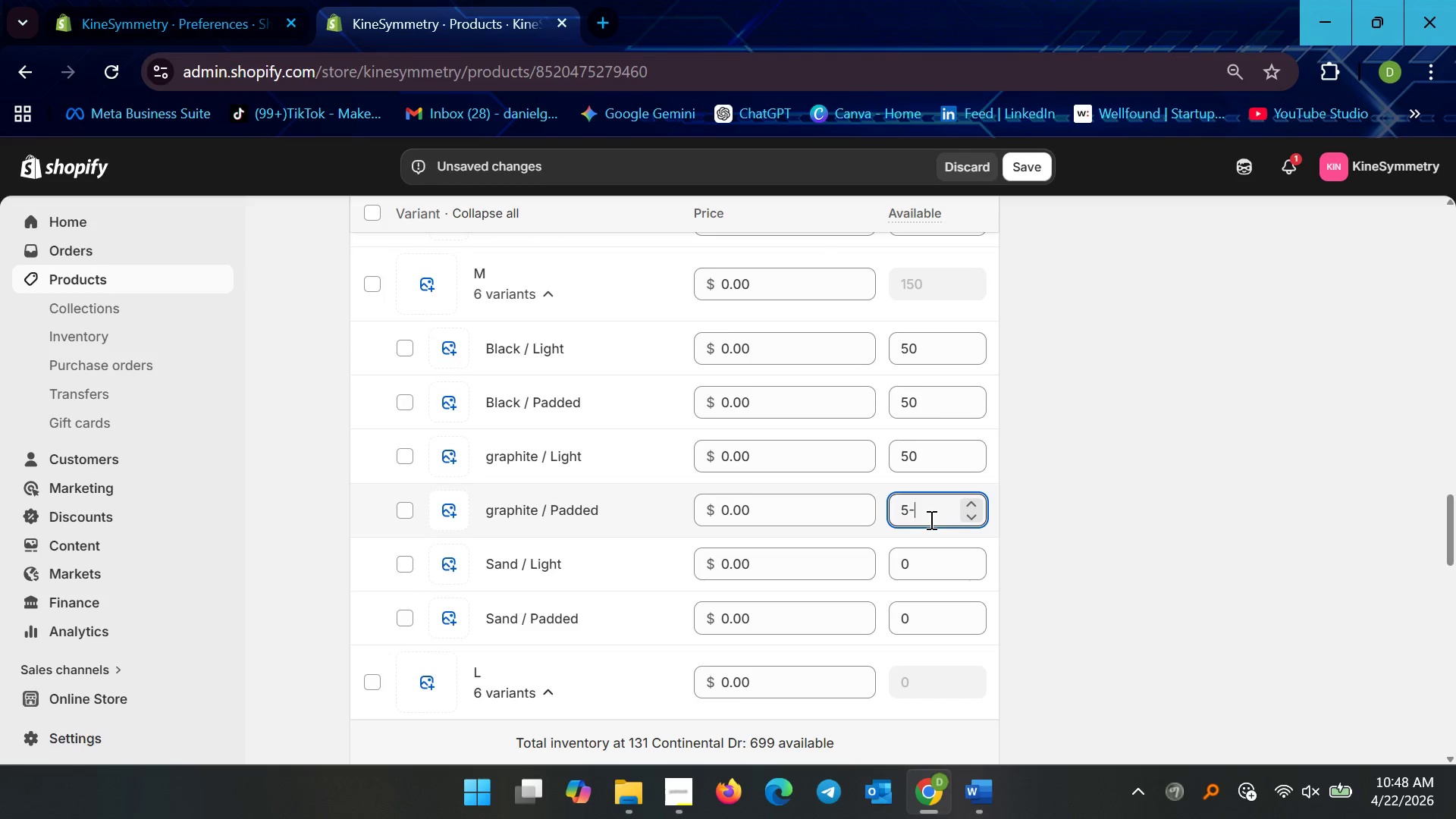 
key(Backspace)
 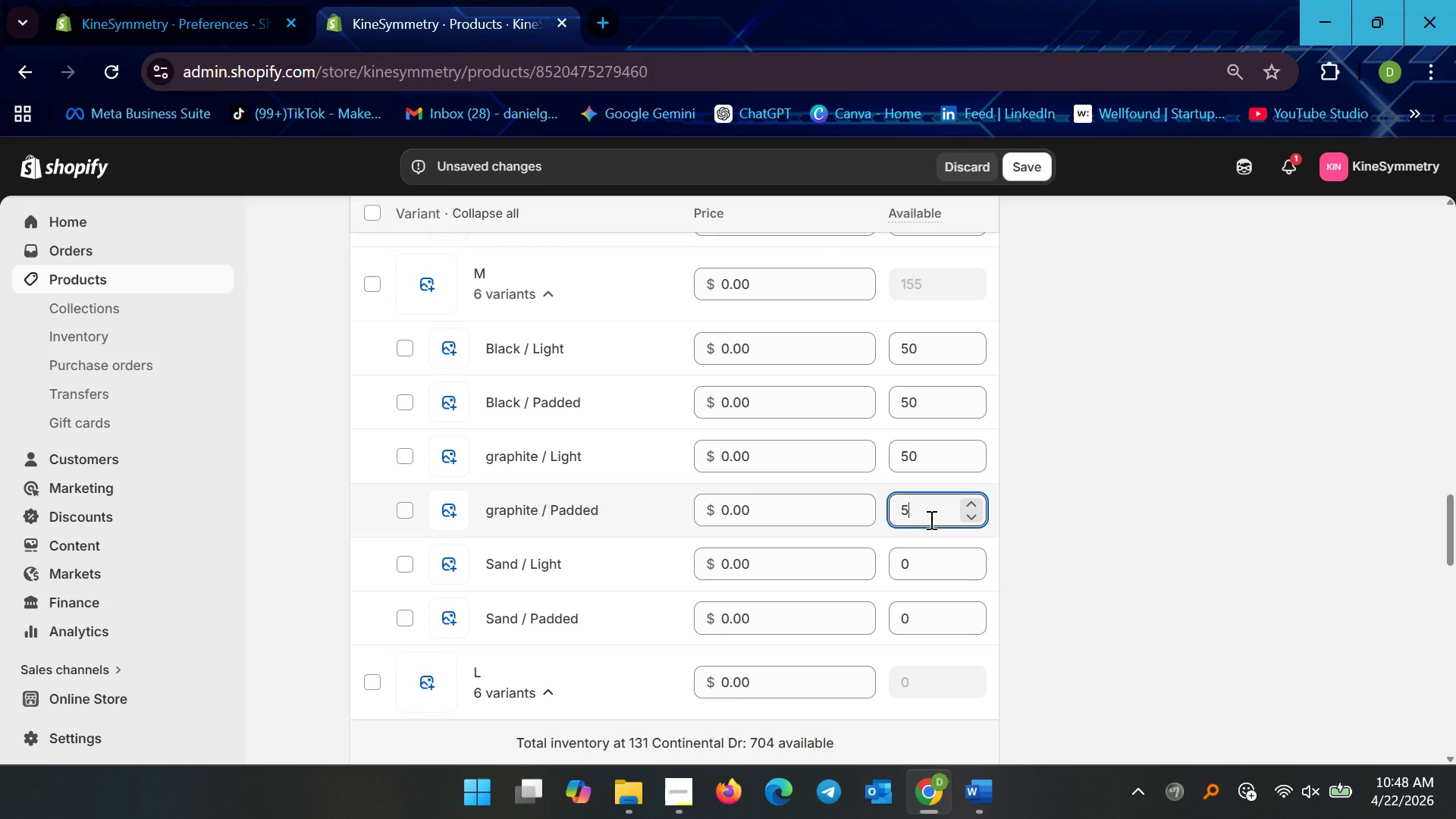 
key(0)
 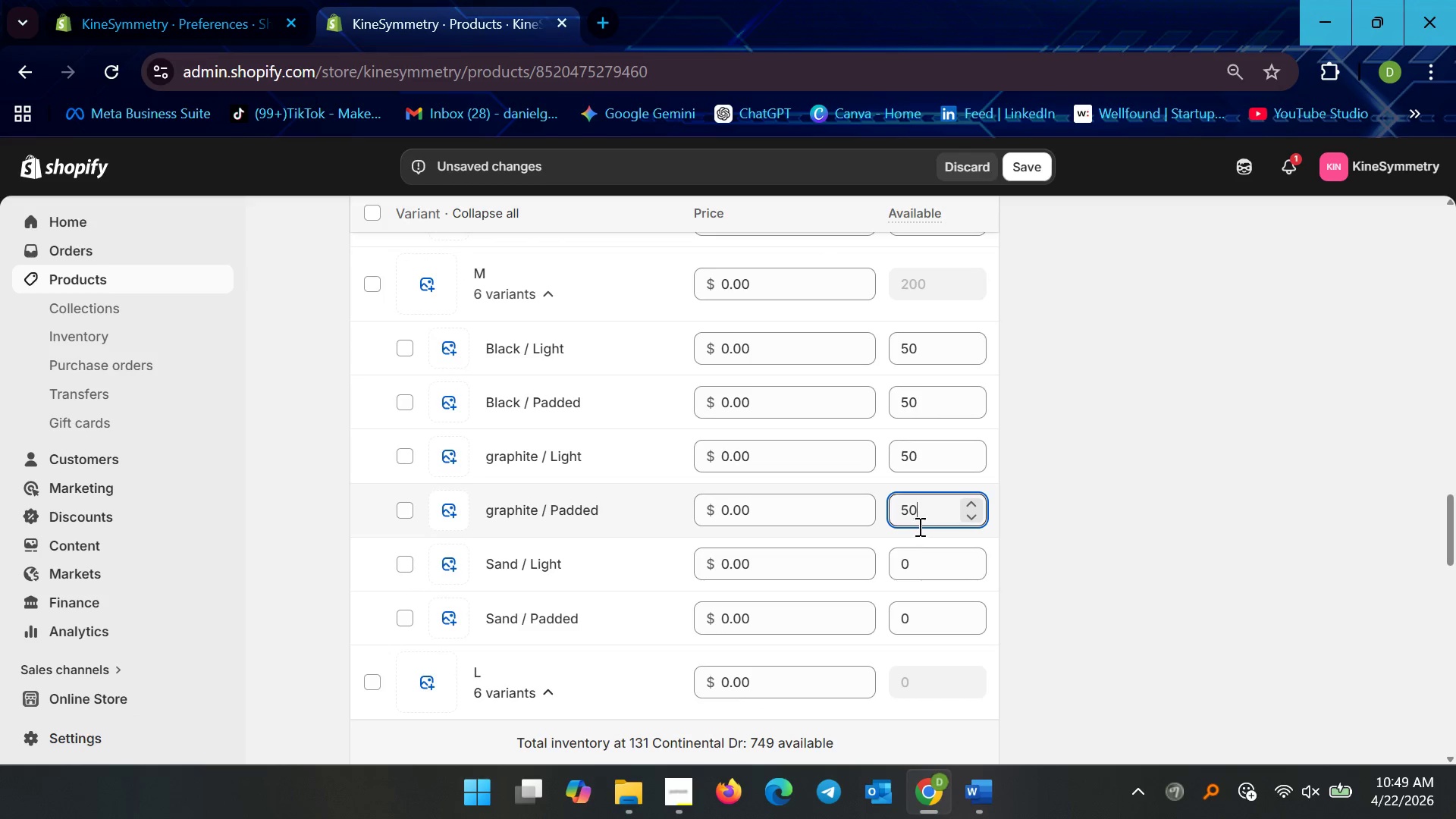 
left_click([919, 562])
 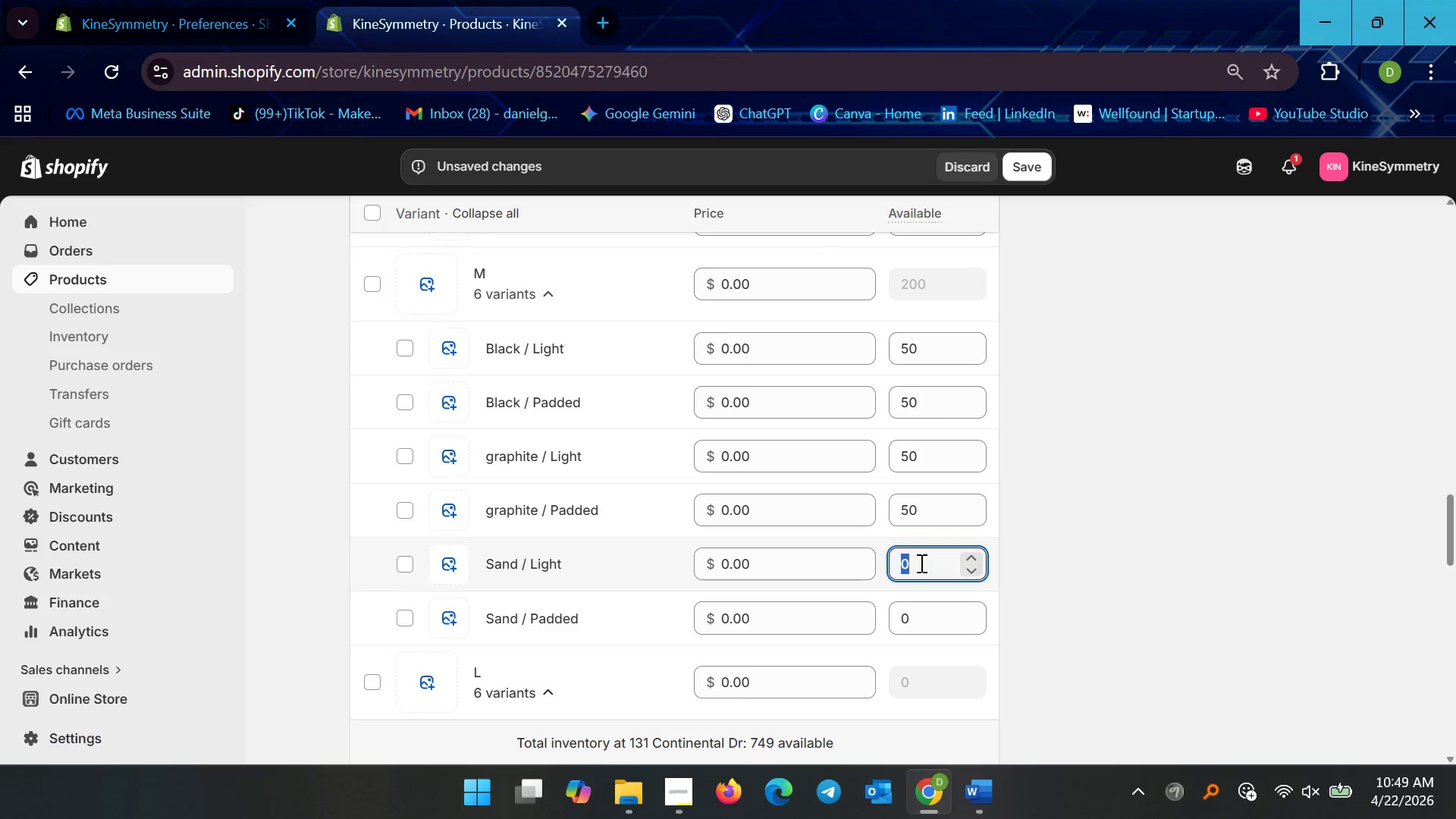 
type(50)
 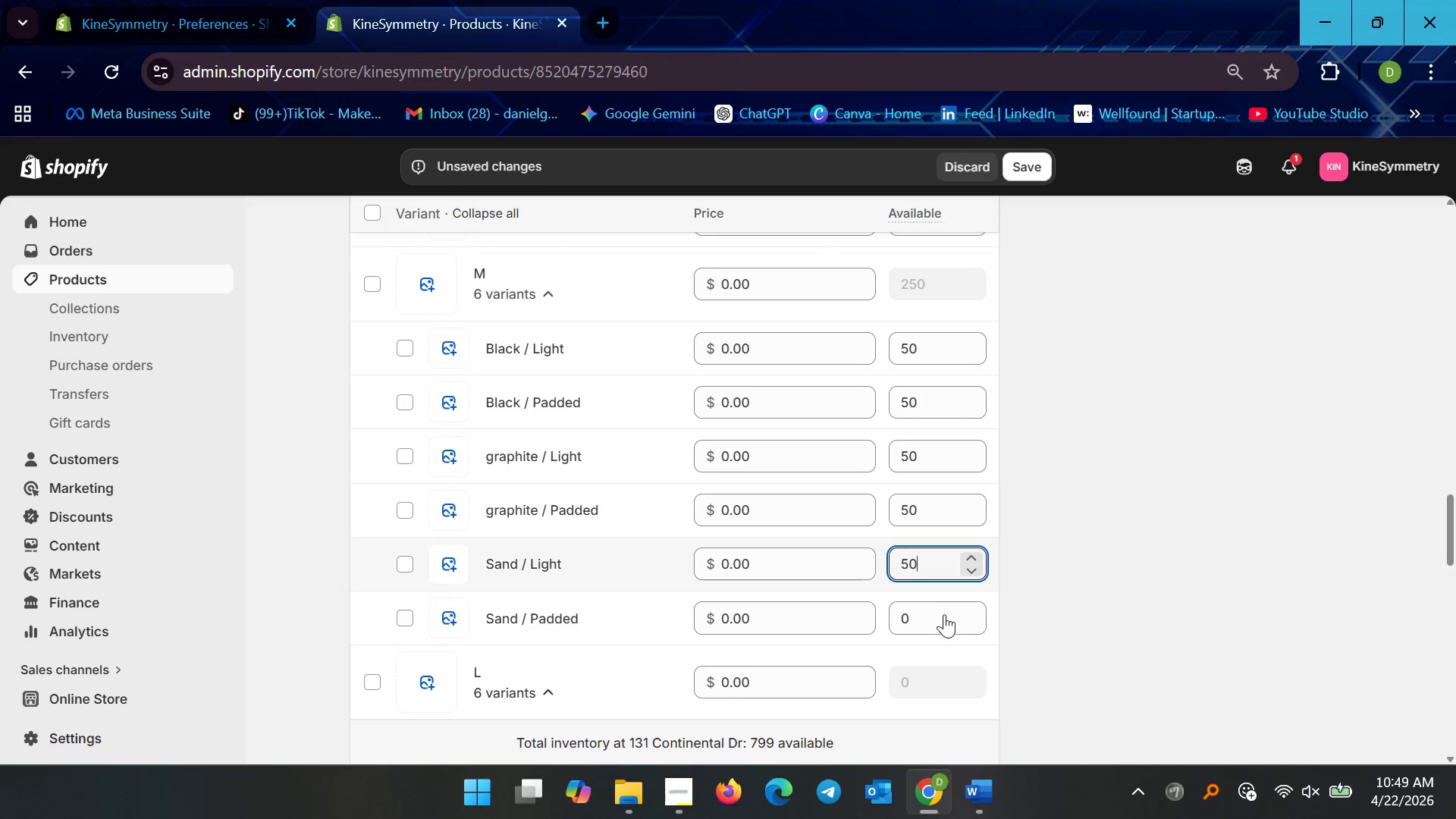 
left_click([944, 615])
 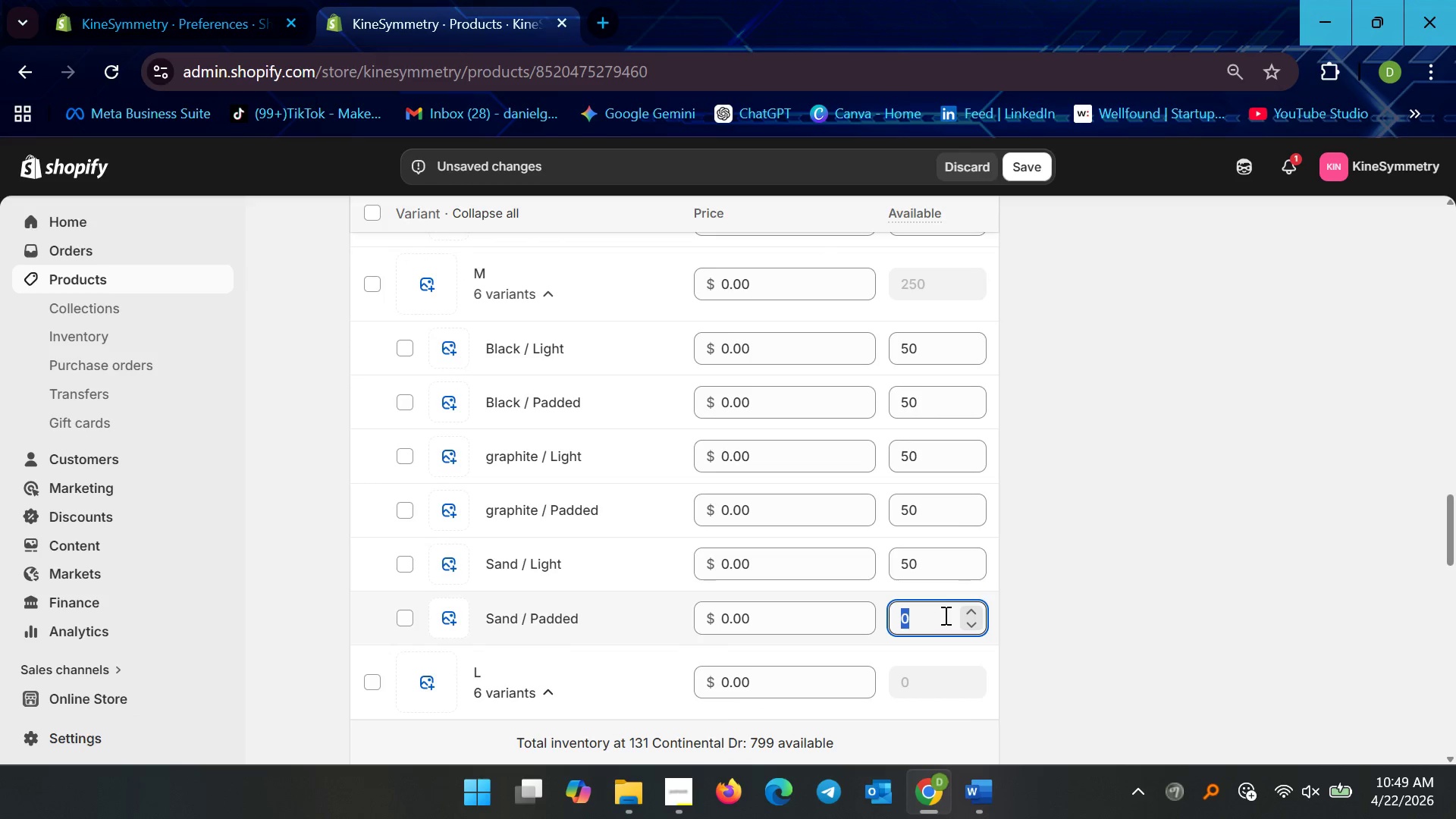 
type(50)
 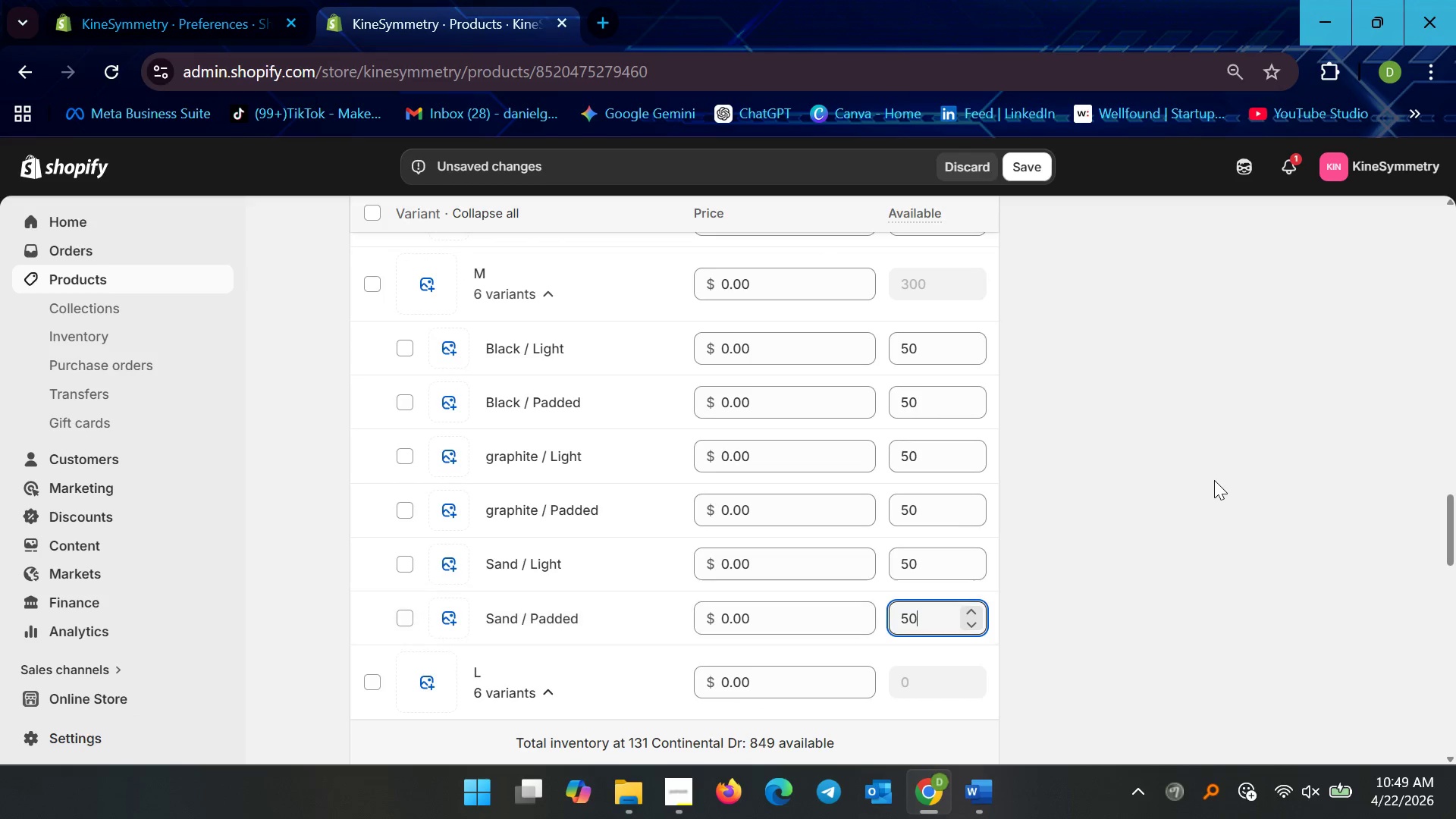 
scroll: coordinate [1157, 515], scroll_direction: down, amount: 4.0
 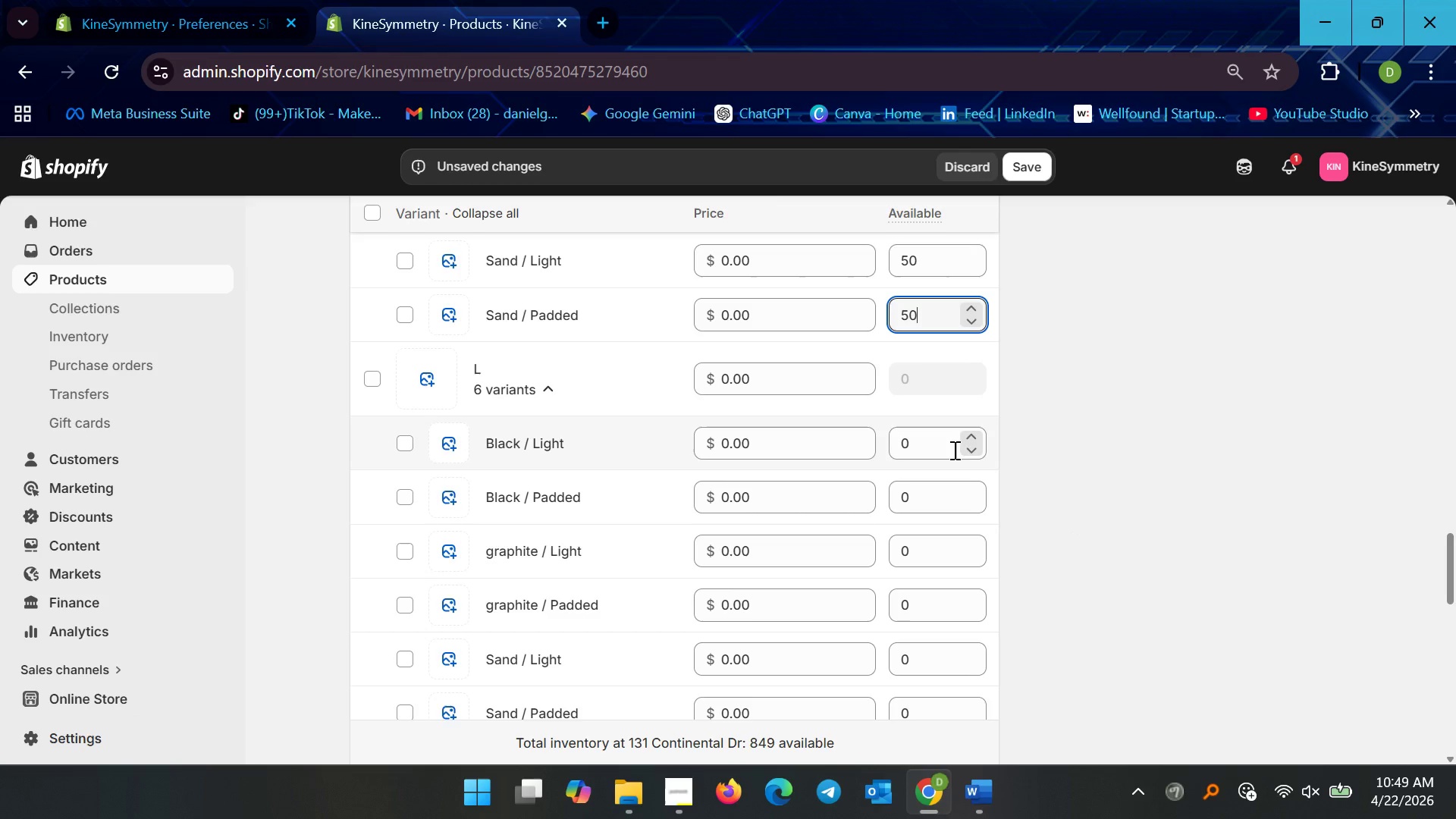 
left_click([924, 443])
 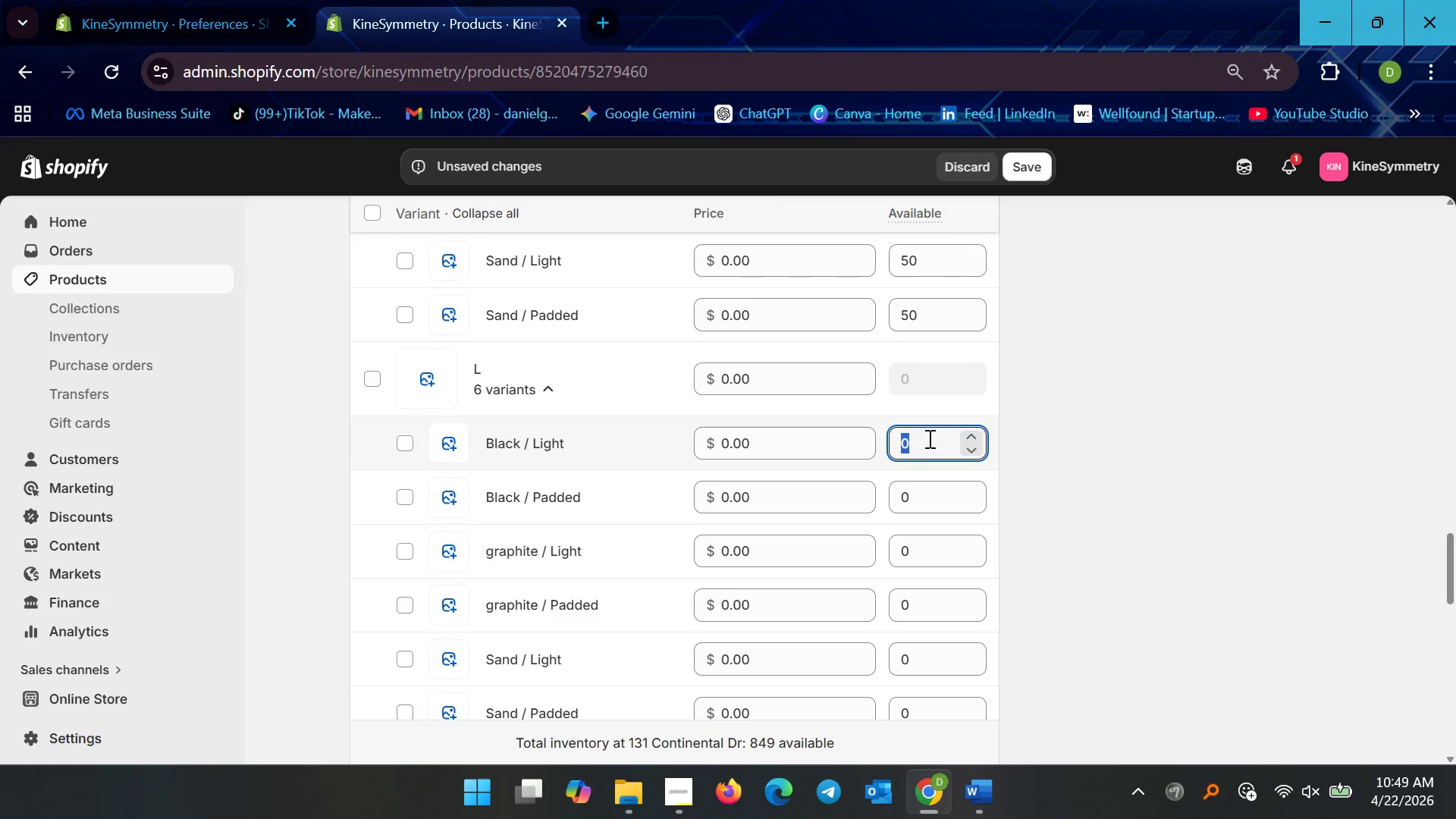 
type(50)
 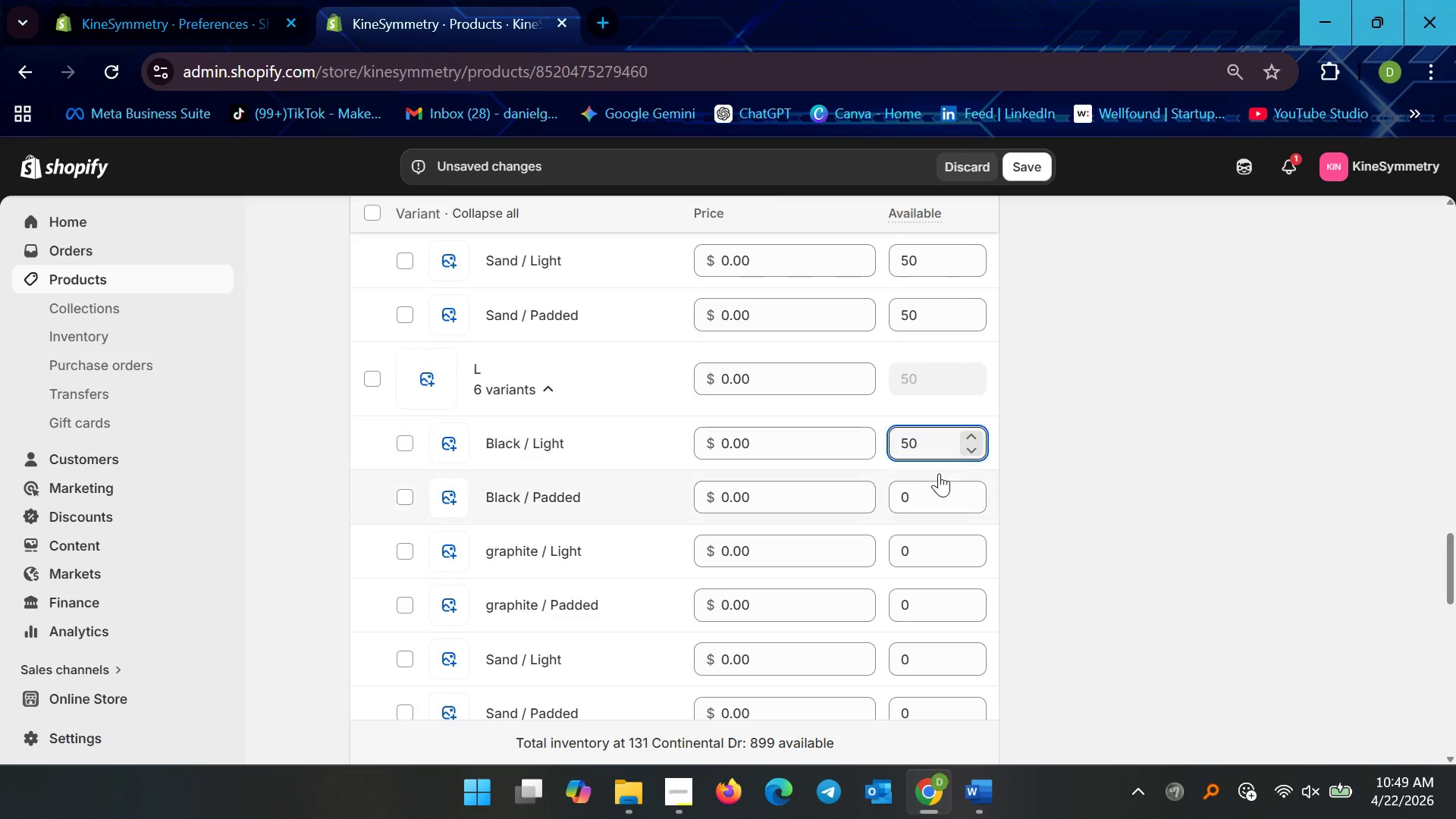 
left_click([935, 484])
 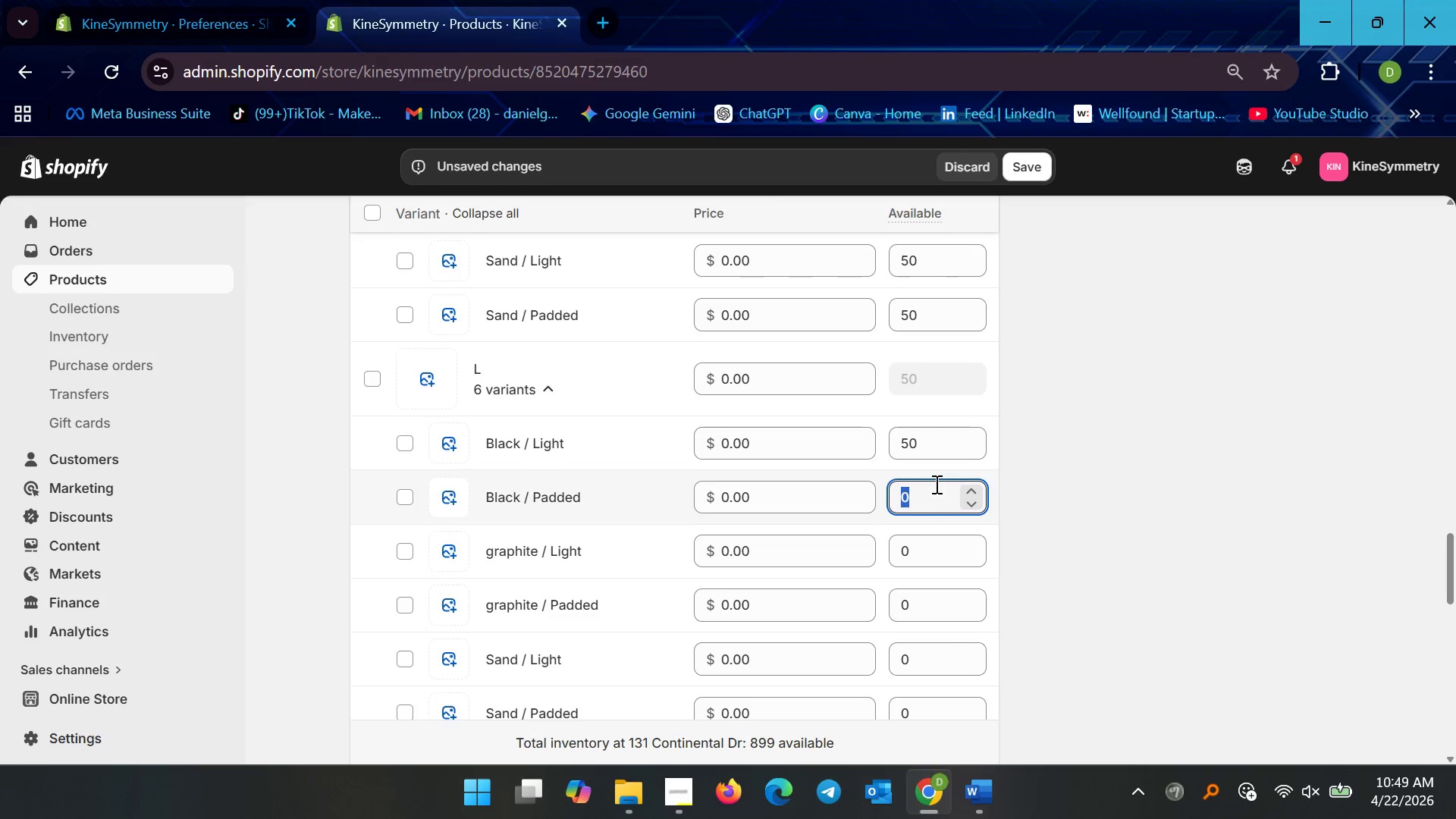 
type(50)
 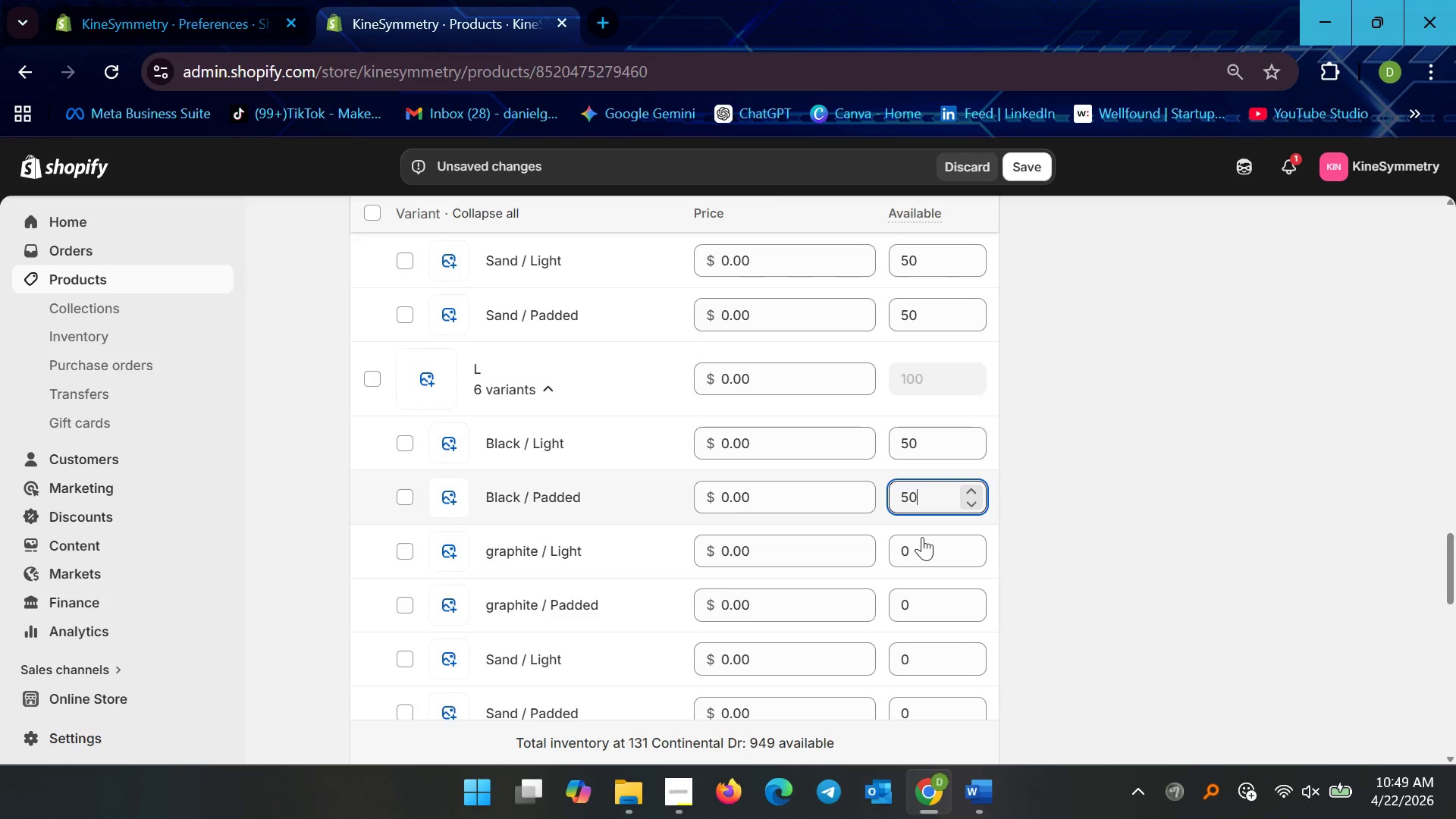 
left_click([918, 551])
 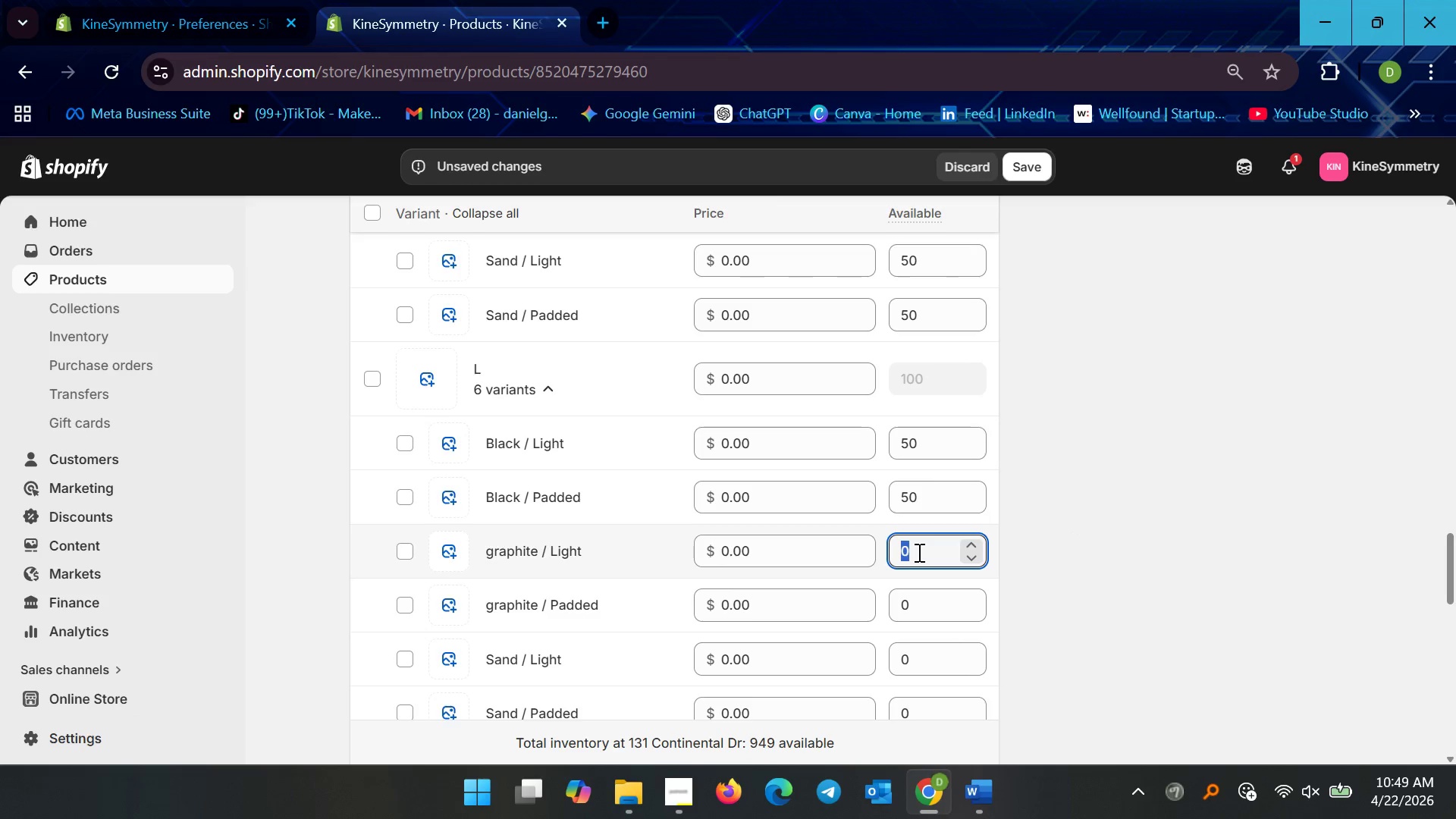 
type(50)
 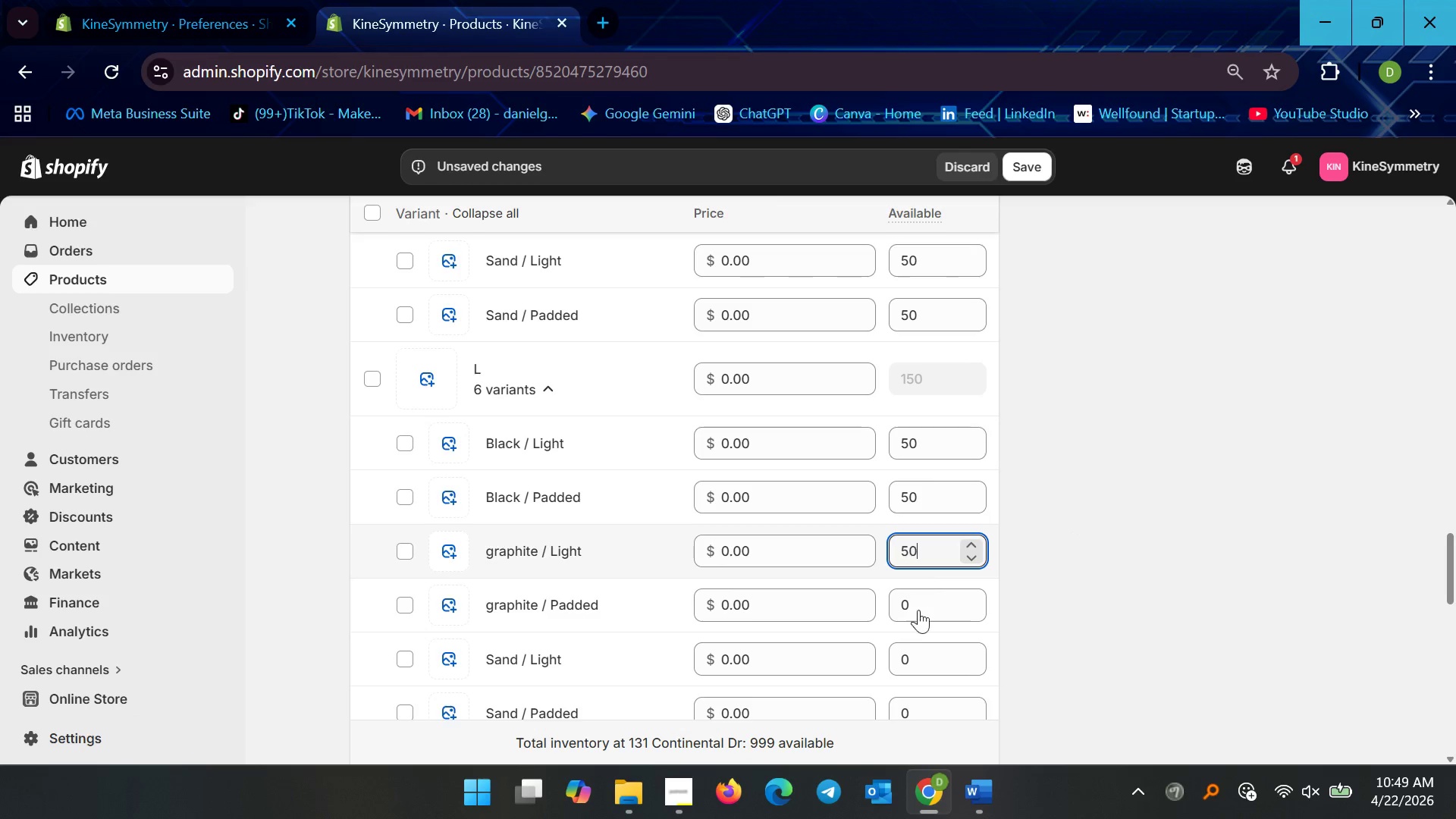 
left_click([917, 617])
 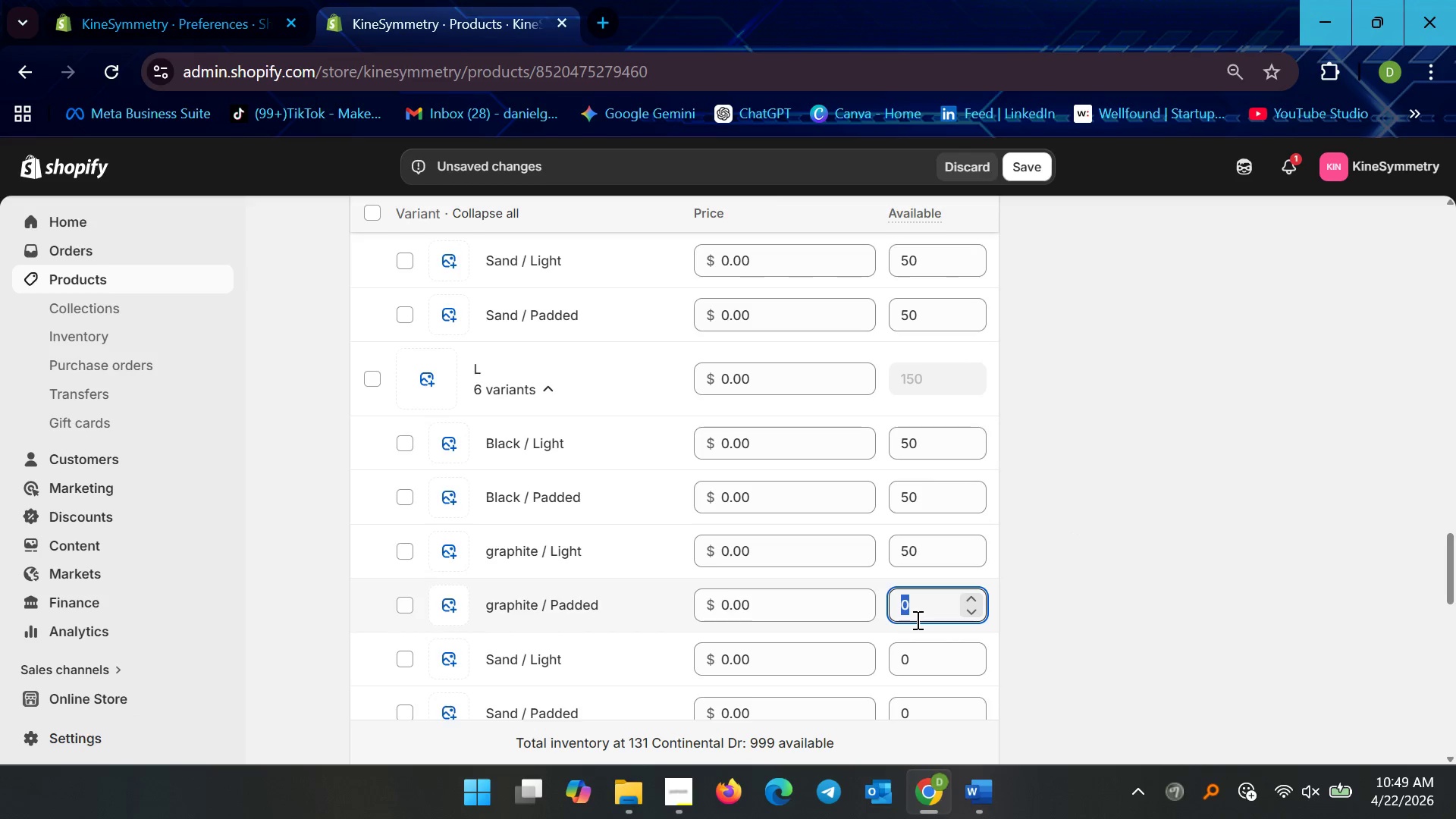 
type(50)
 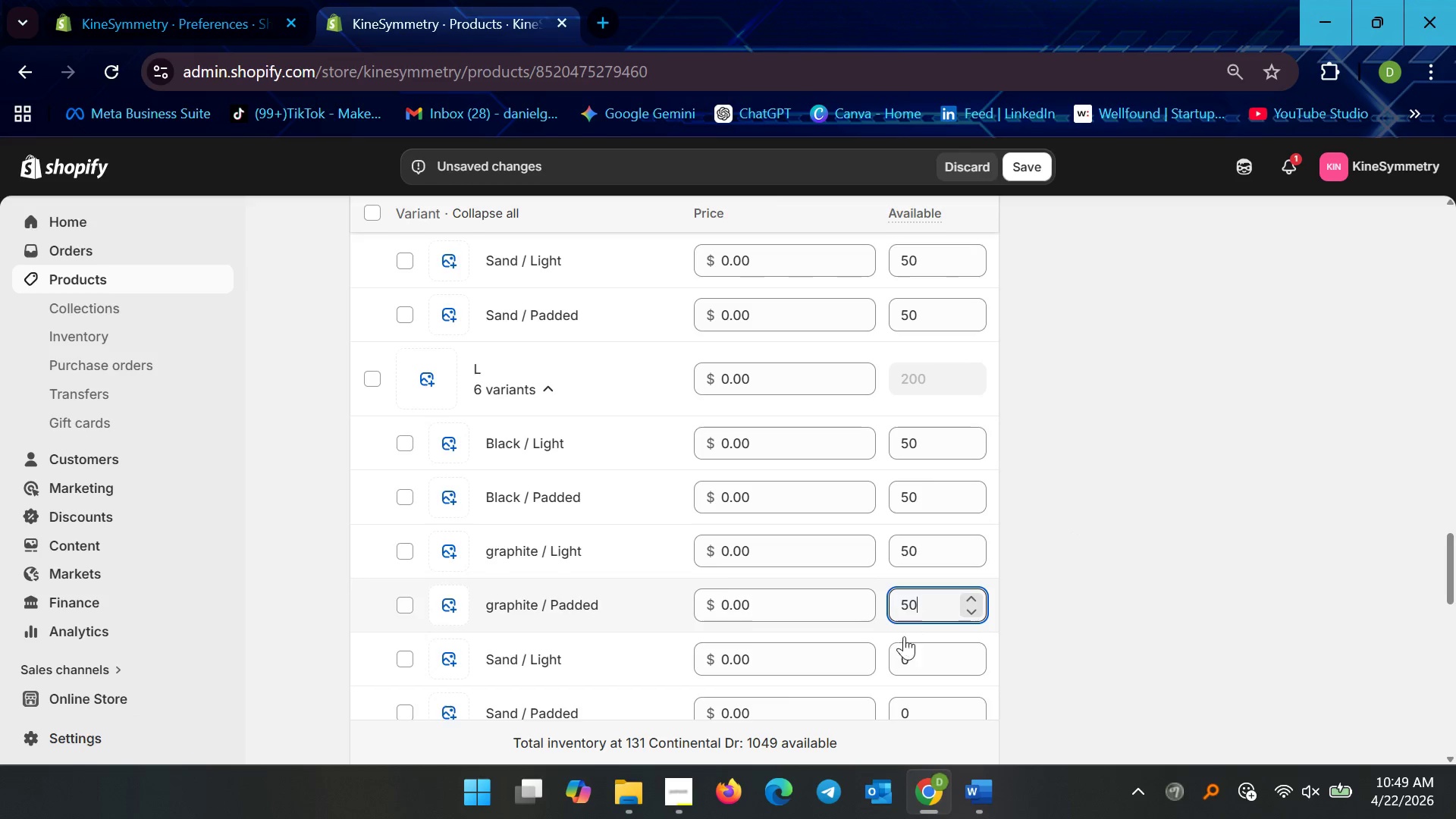 
left_click([903, 646])
 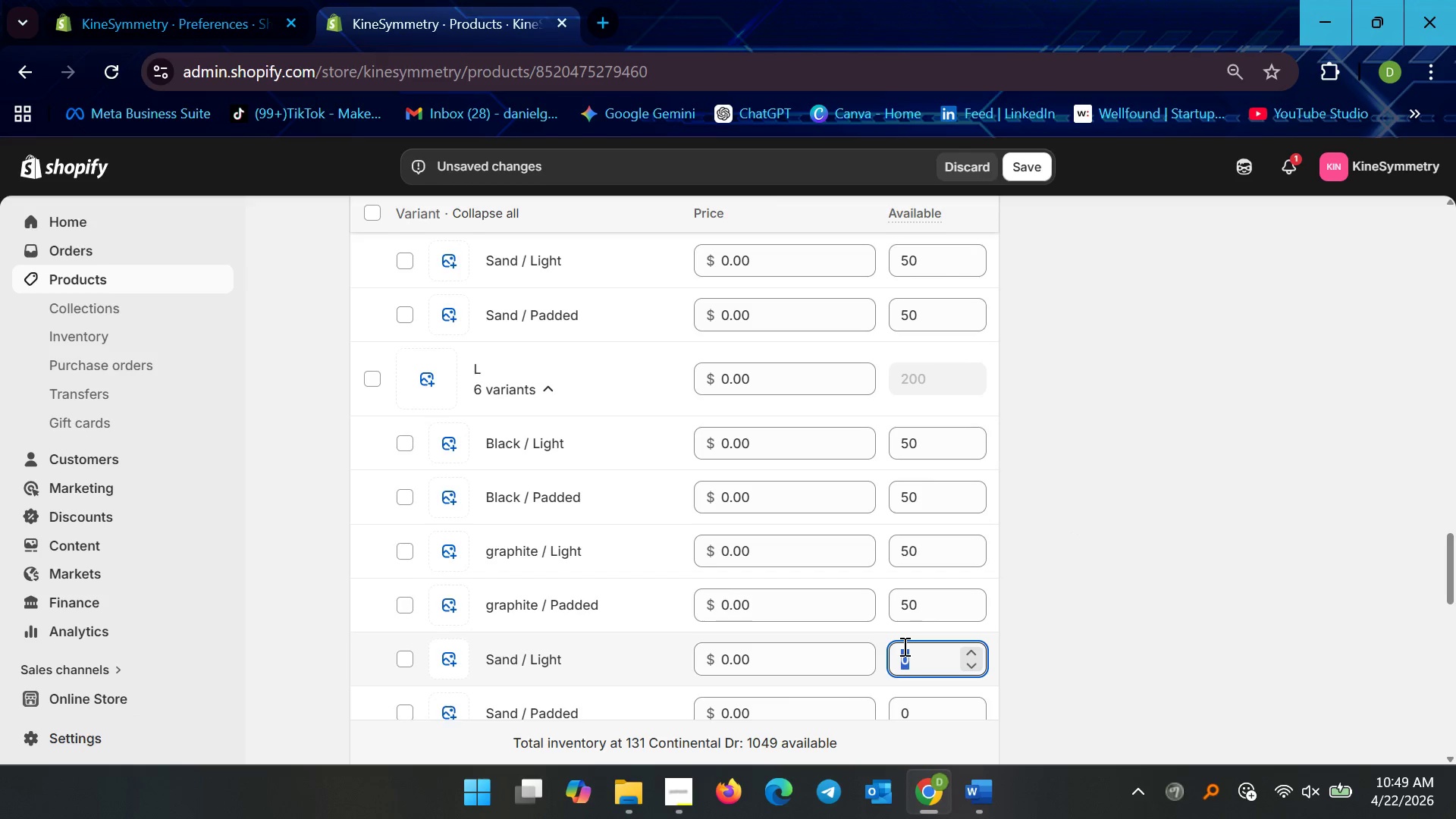 
type(50)
 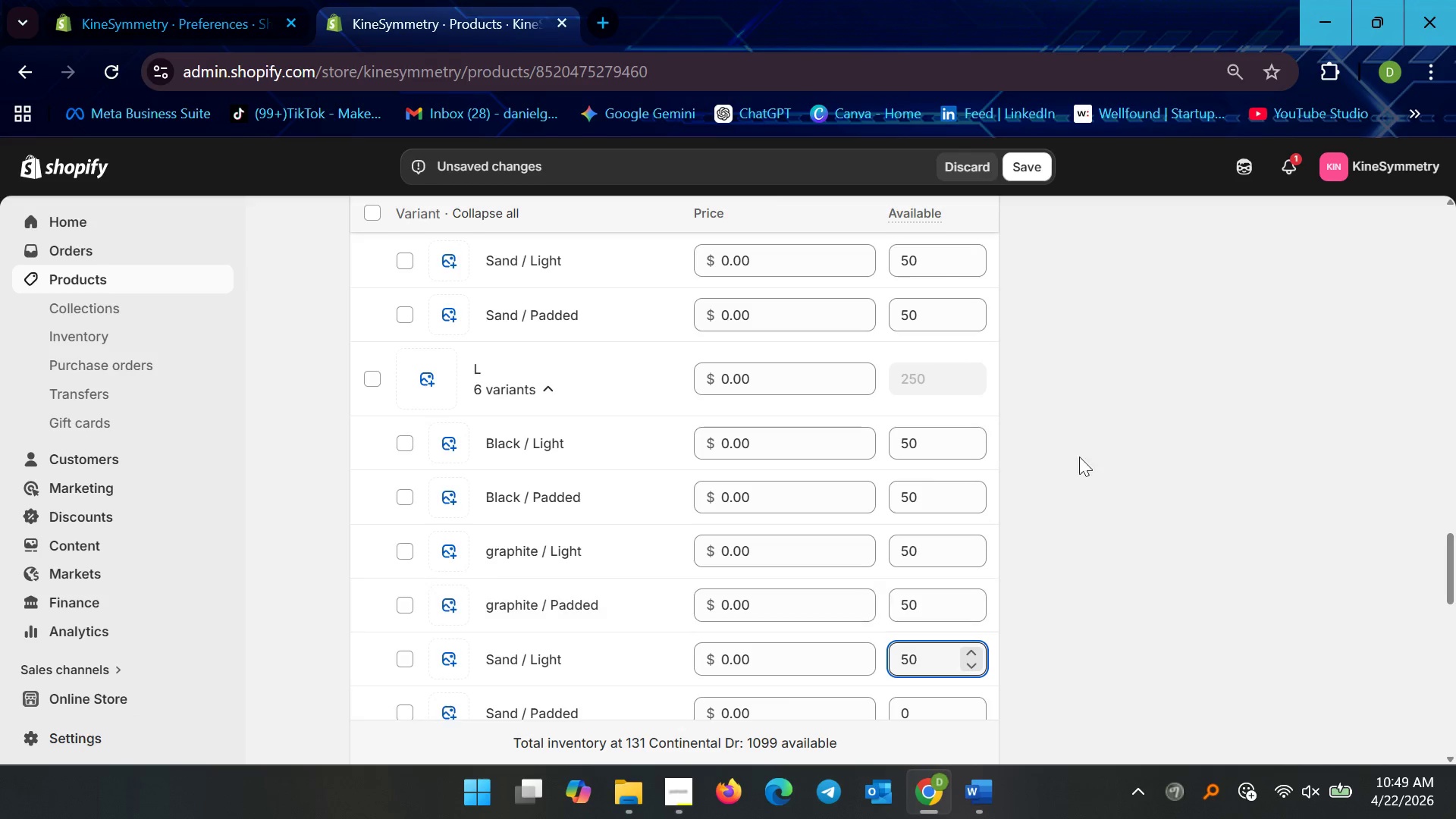 
scroll: coordinate [1034, 509], scroll_direction: down, amount: 4.0
 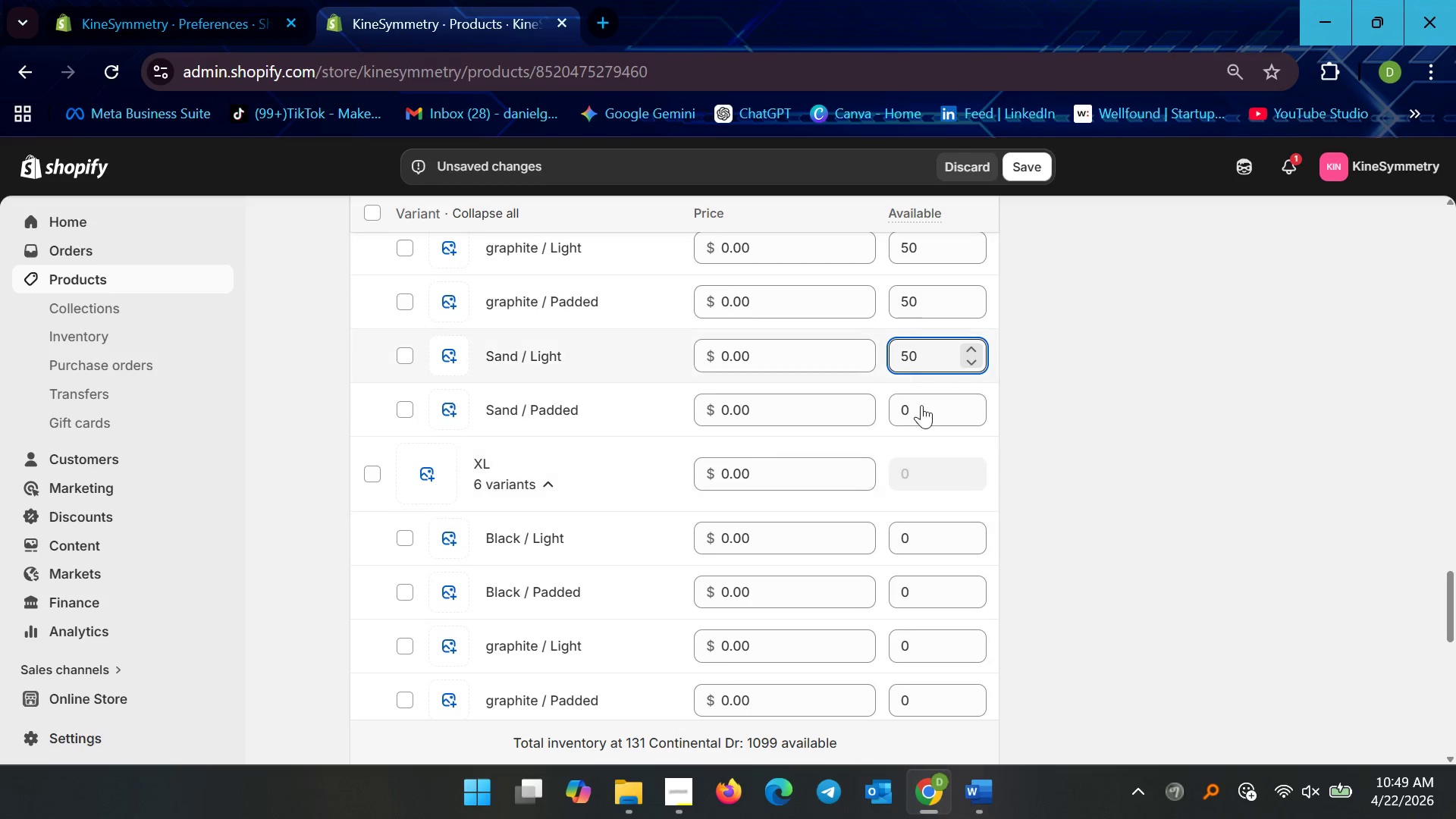 
left_click([934, 419])
 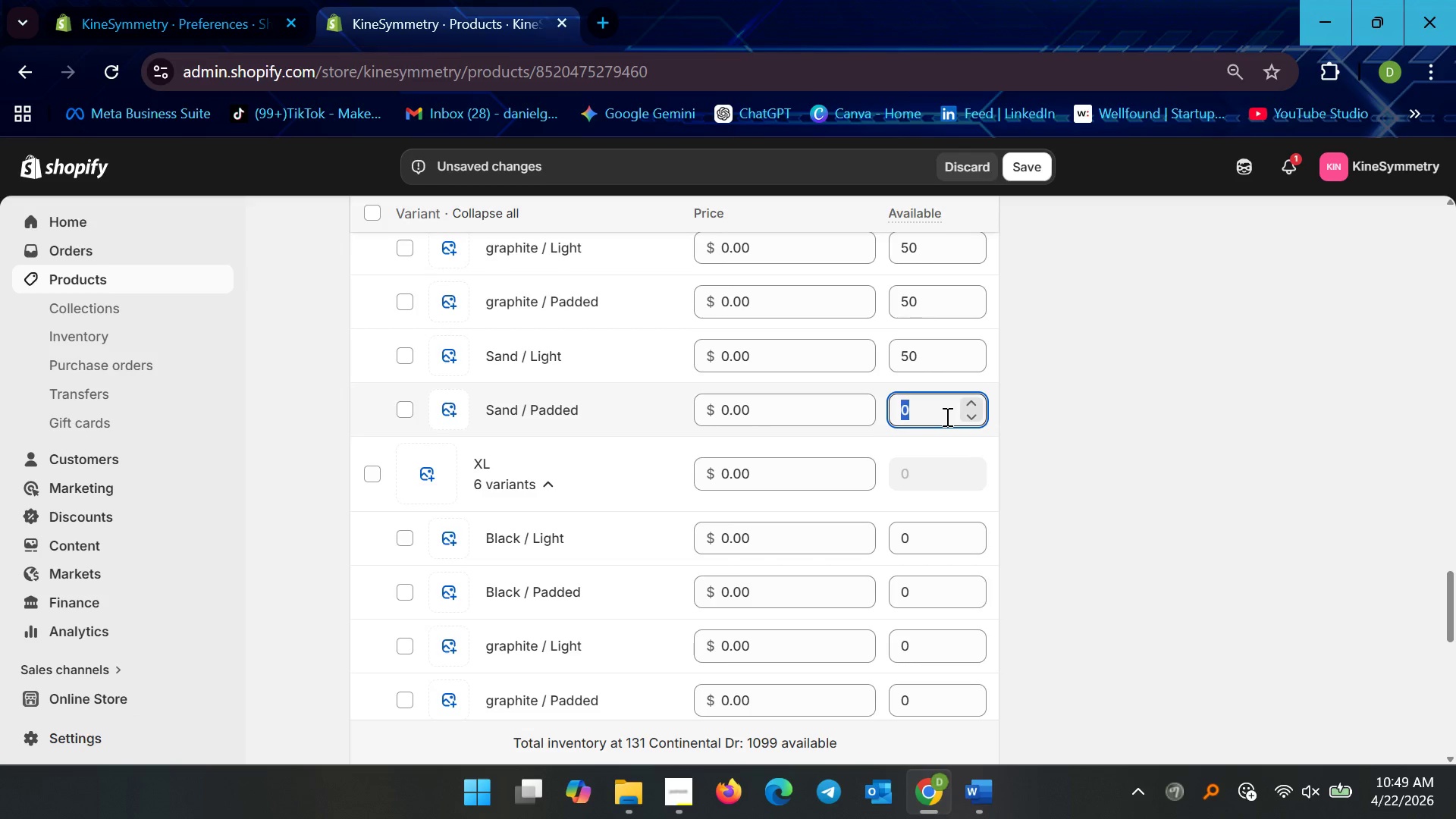 
type(50)
 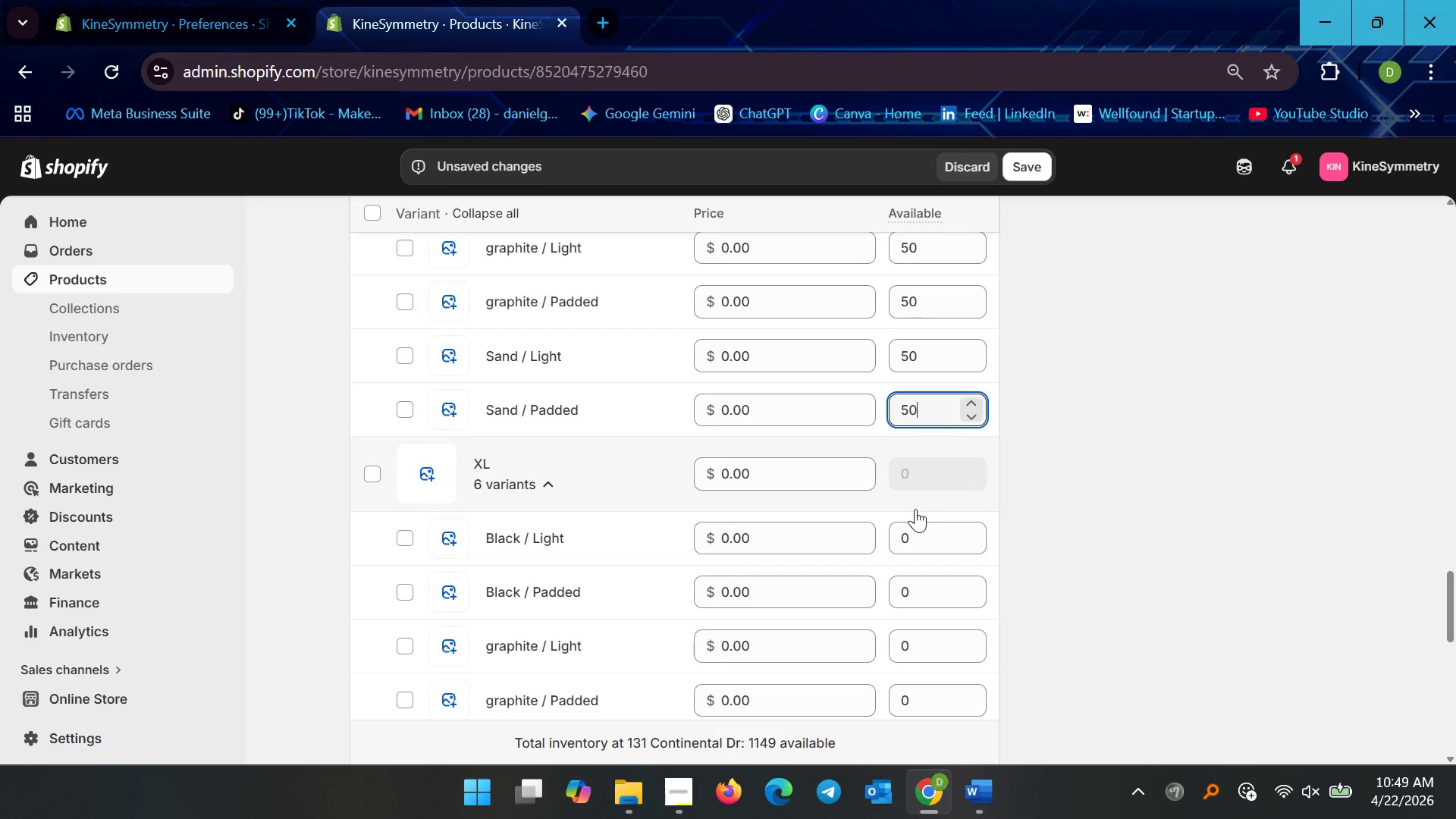 
left_click([915, 535])
 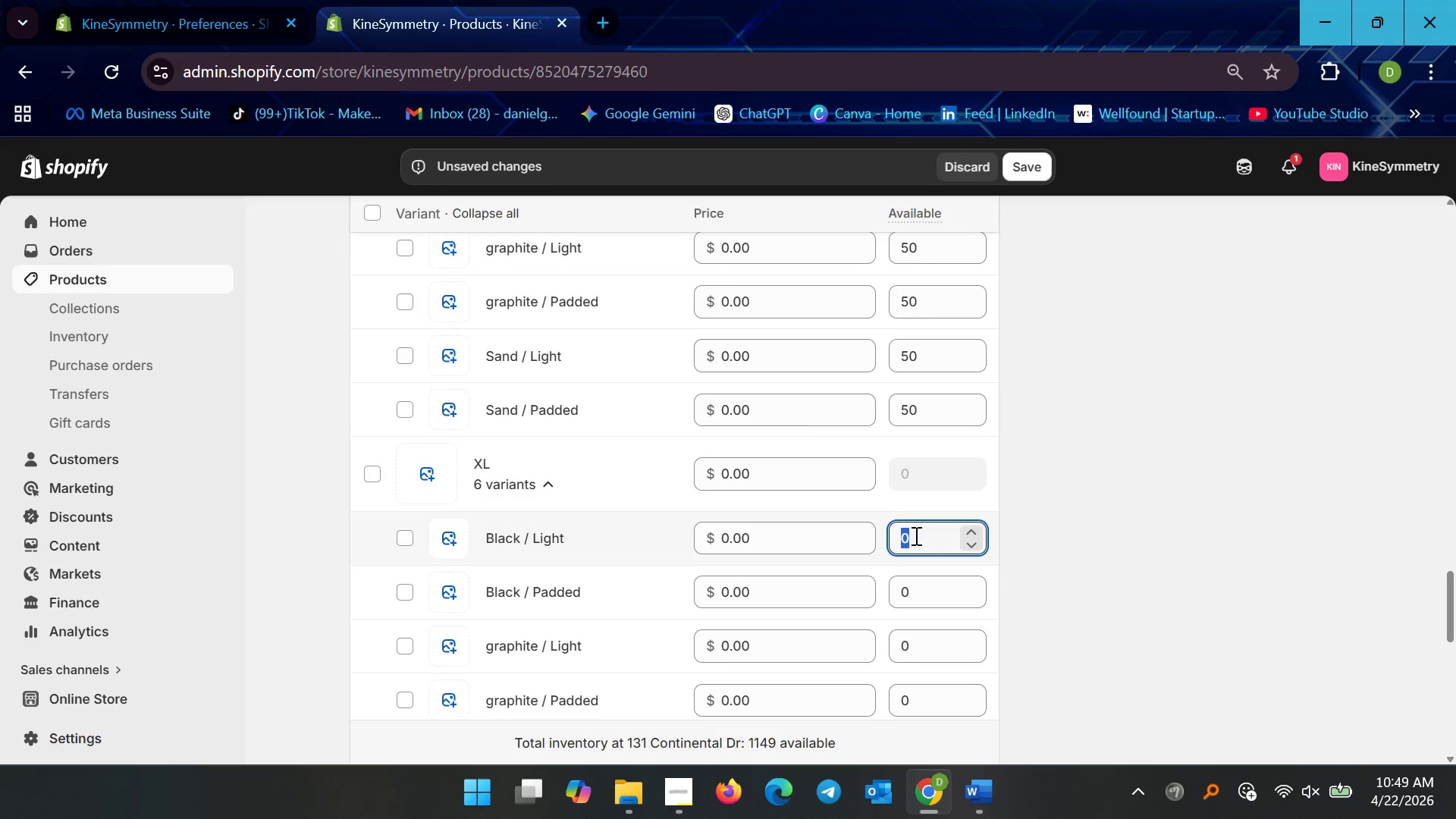 
type(50)
 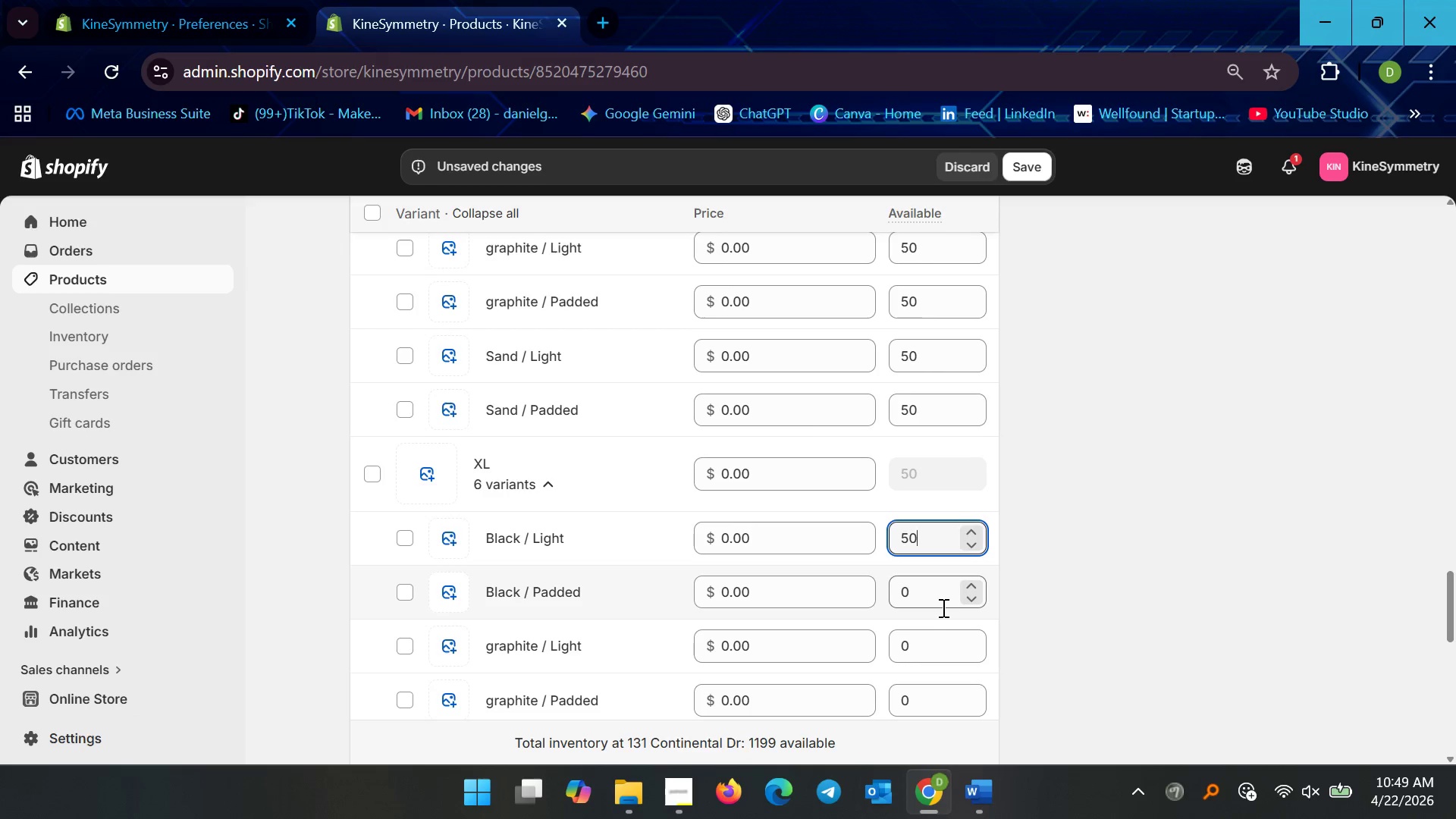 
left_click([934, 591])
 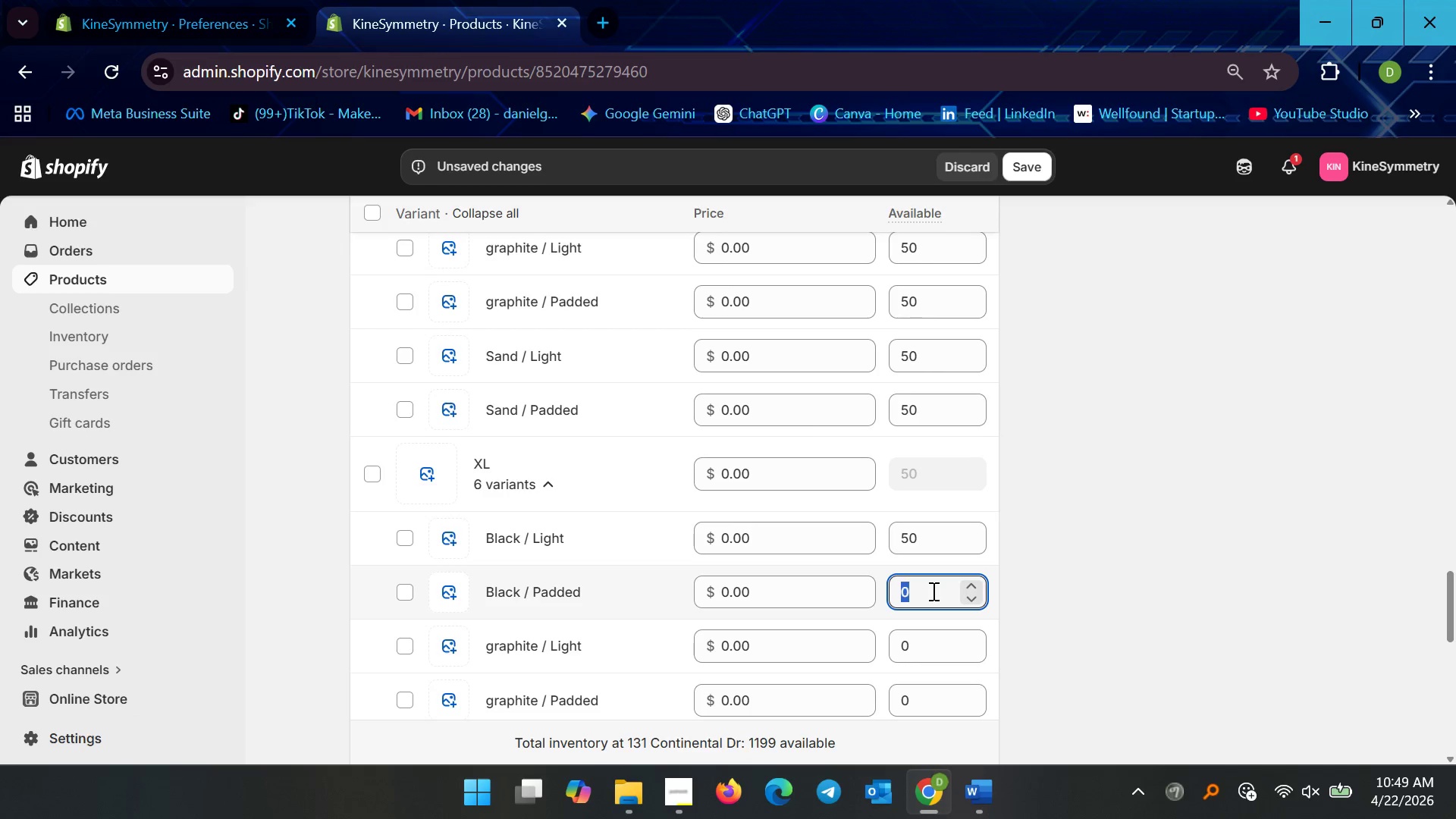 
type(50)
 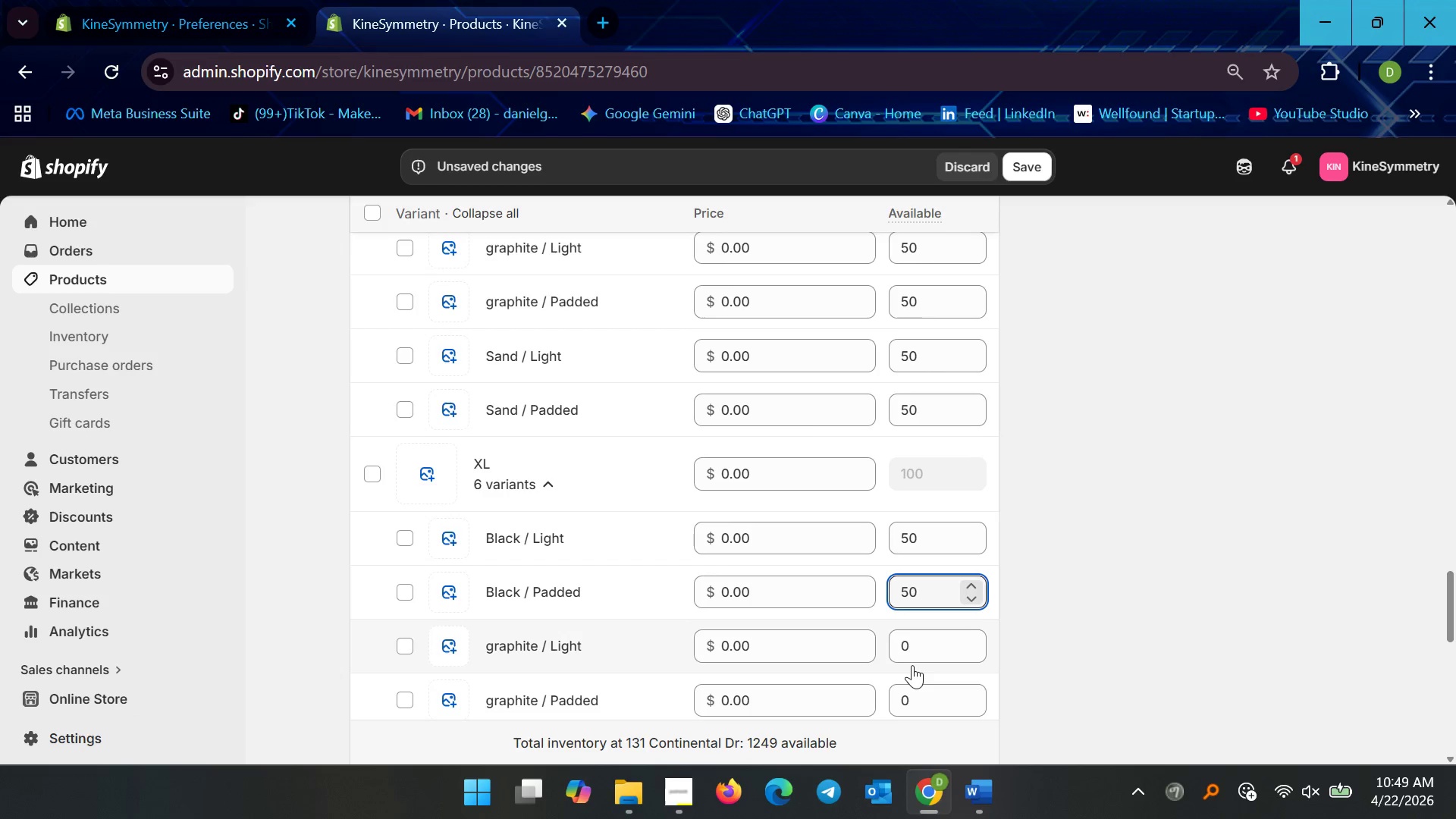 
left_click([923, 654])
 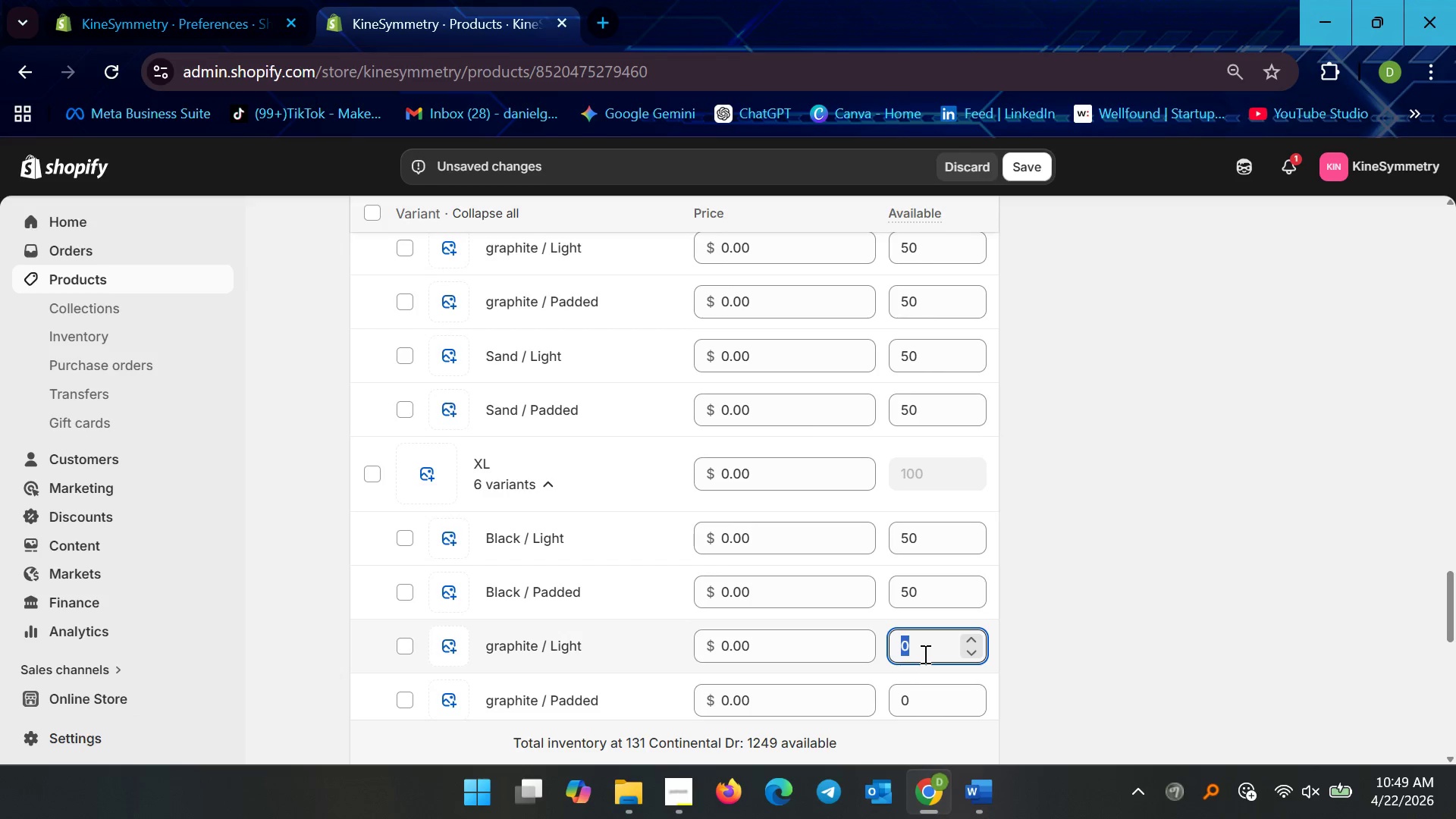 
key(5)
 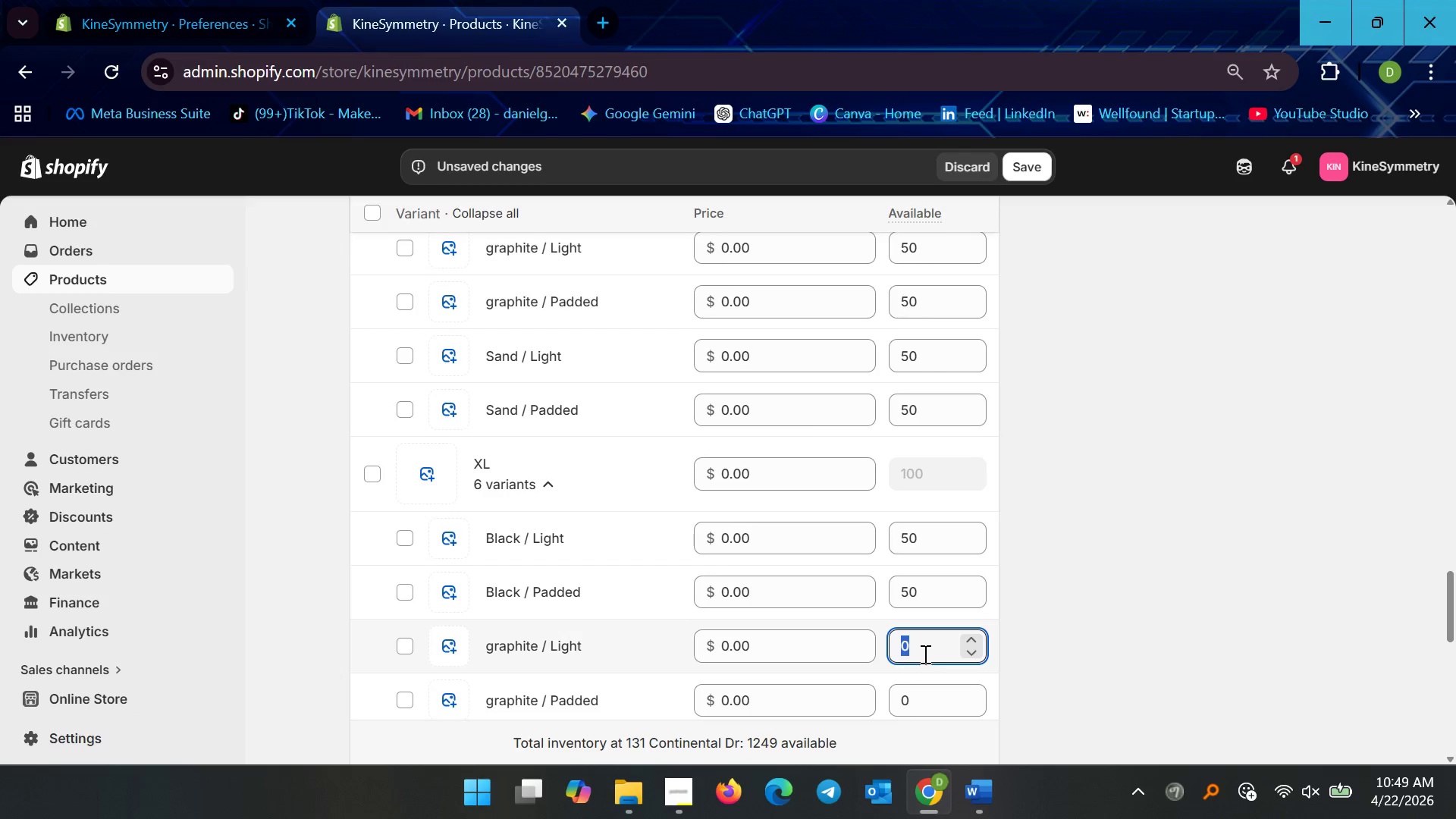 
key(Minus)
 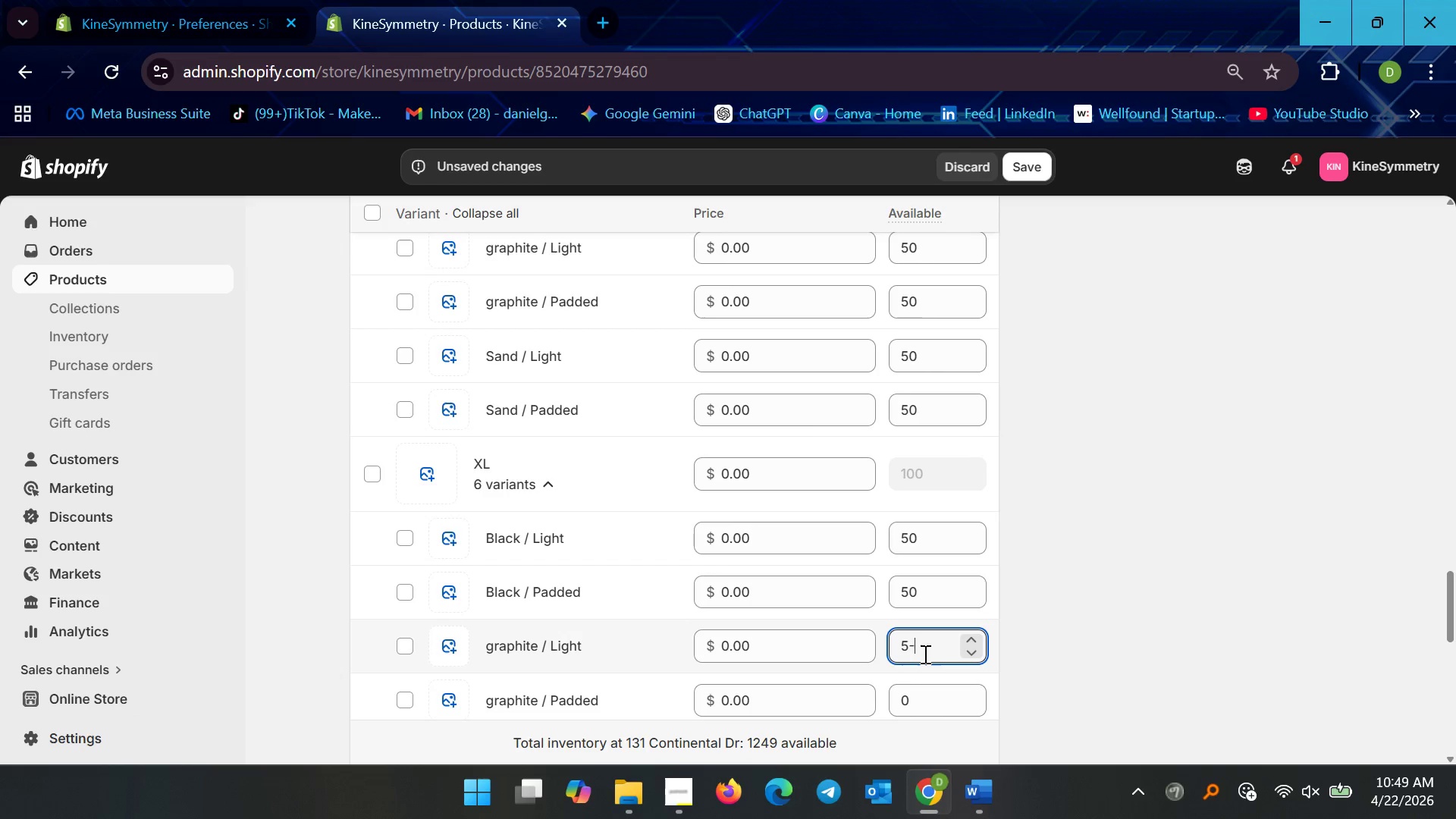 
key(Backspace)
 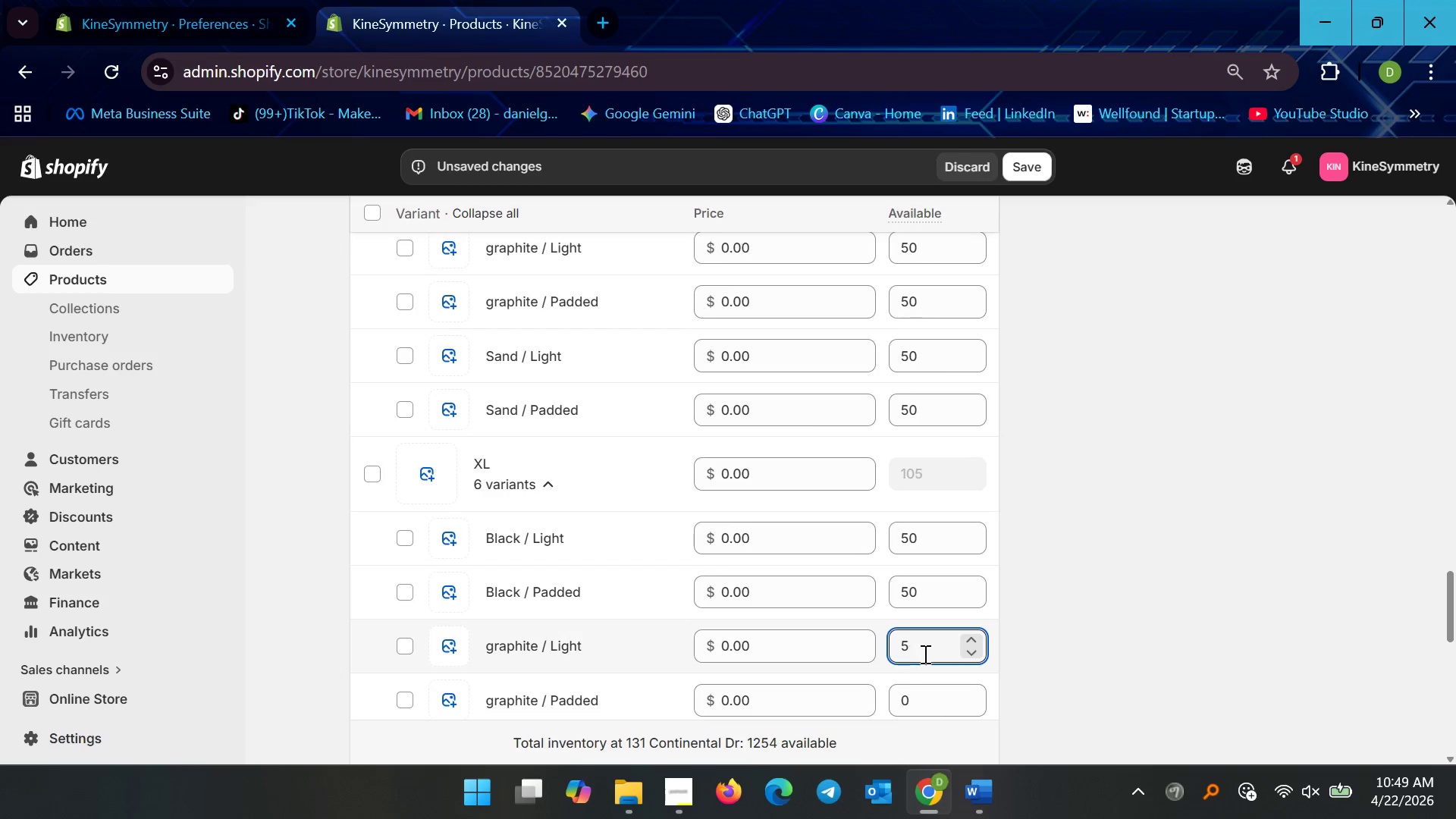 
key(0)
 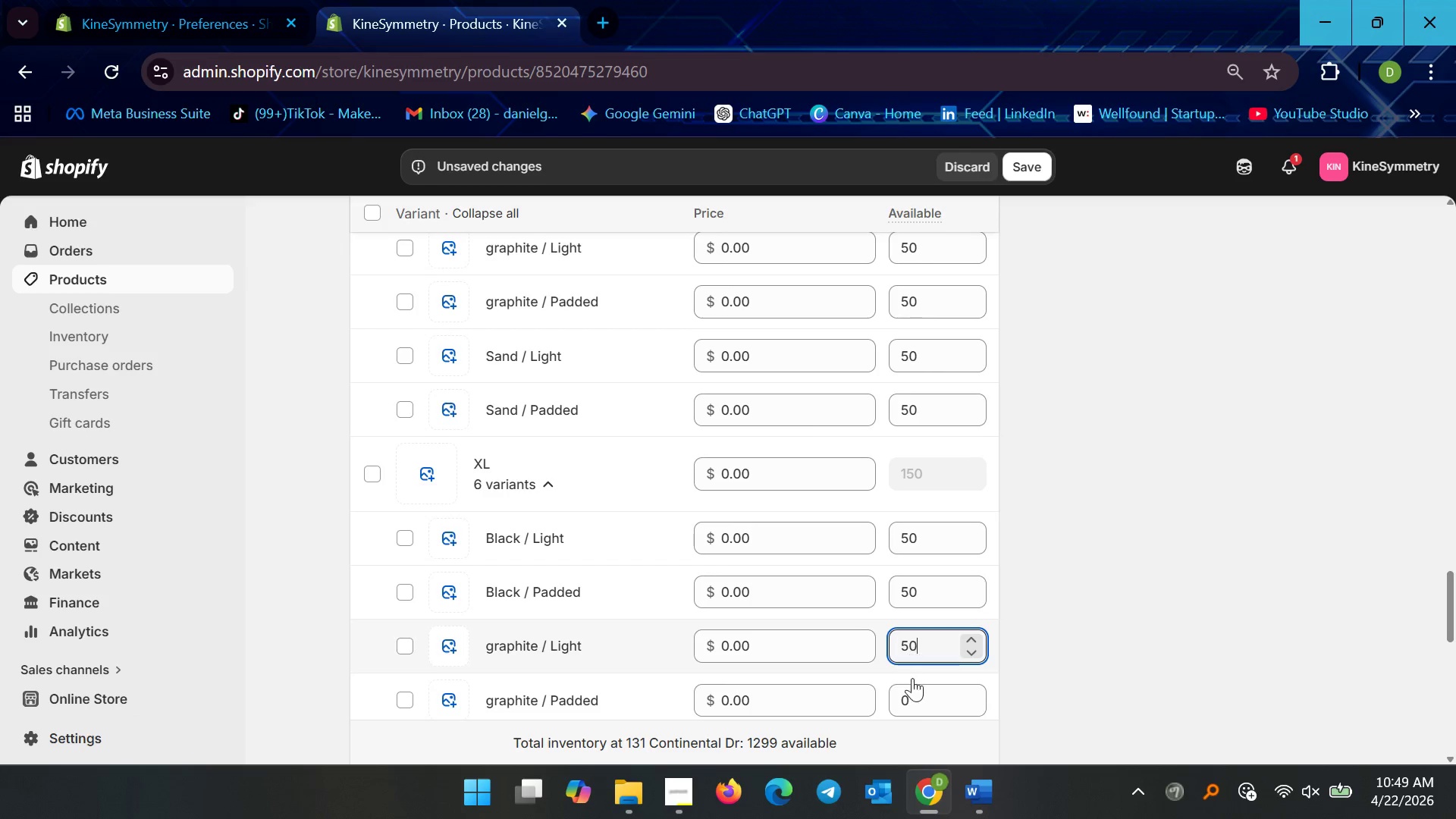 
left_click([912, 693])
 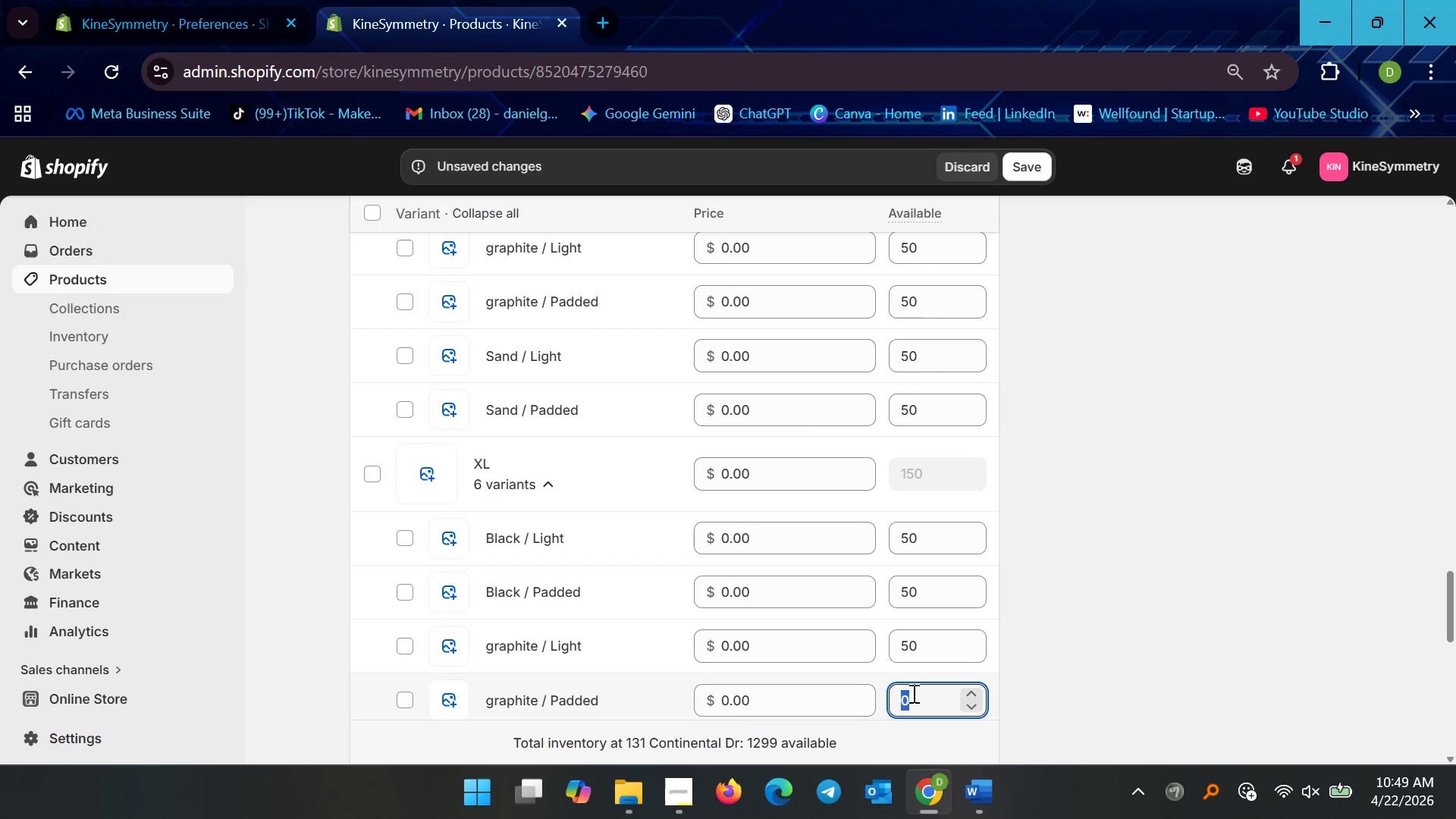 
type(50)
 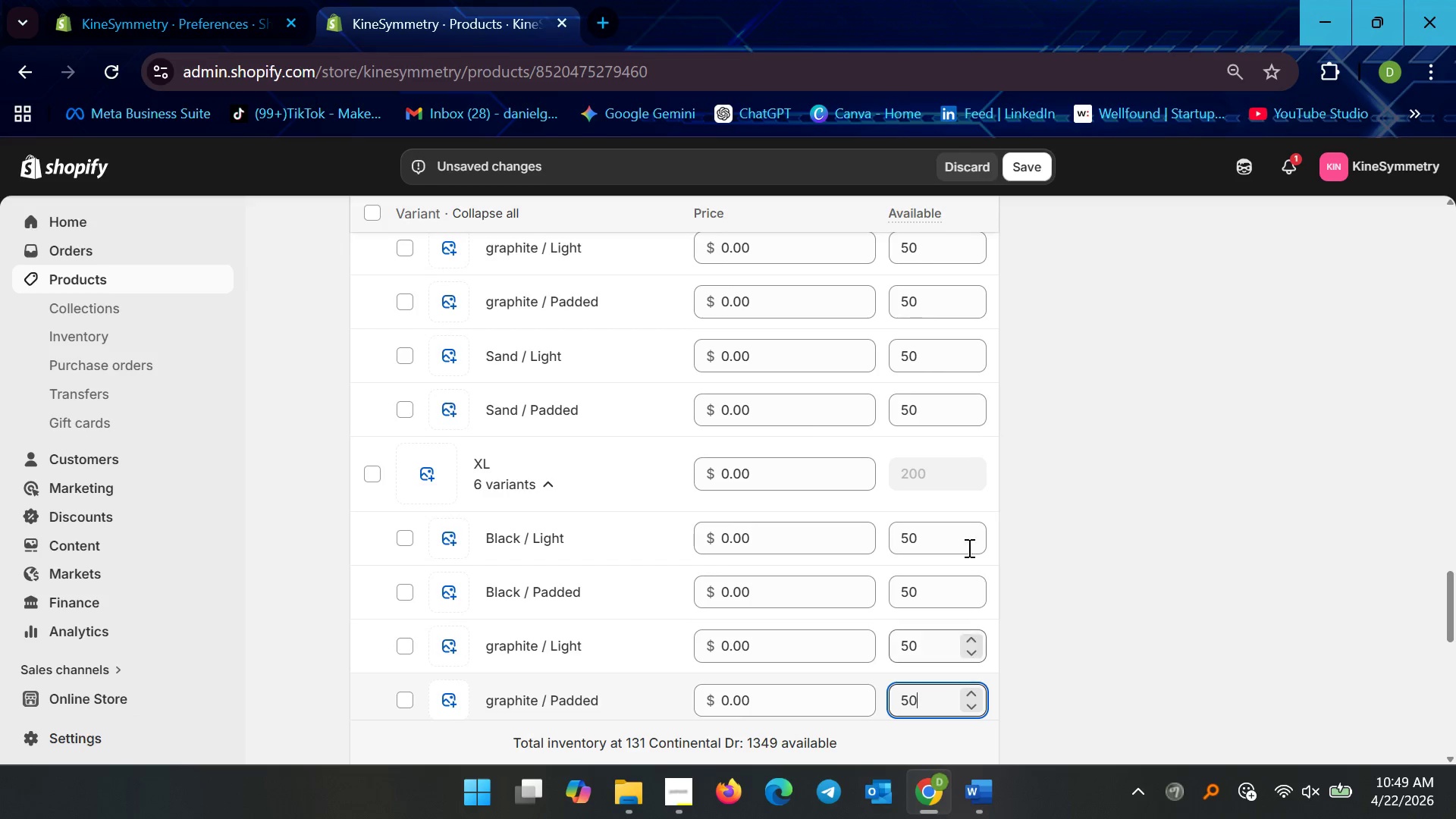 
scroll: coordinate [956, 571], scroll_direction: down, amount: 4.0
 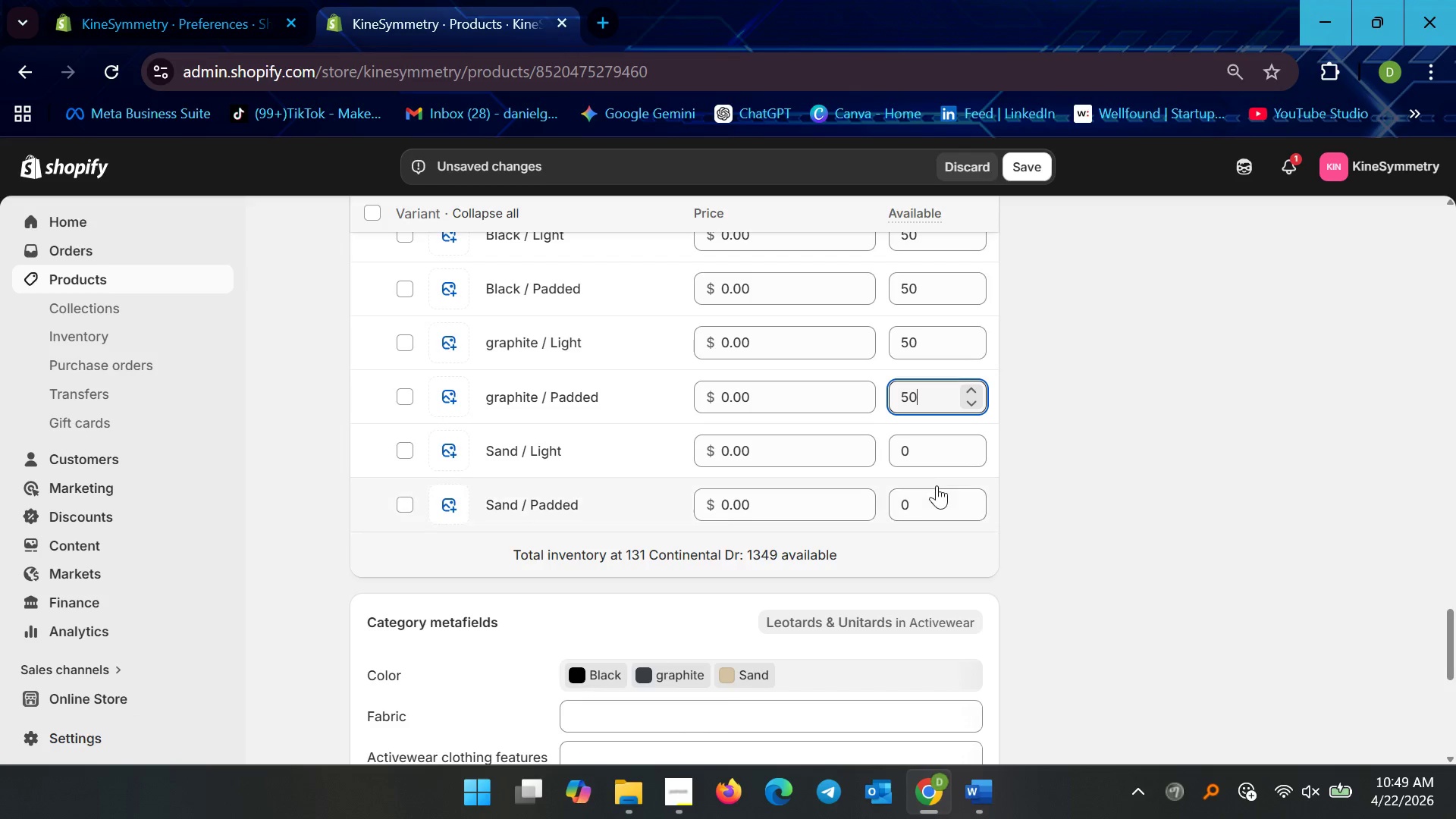 
left_click([937, 450])
 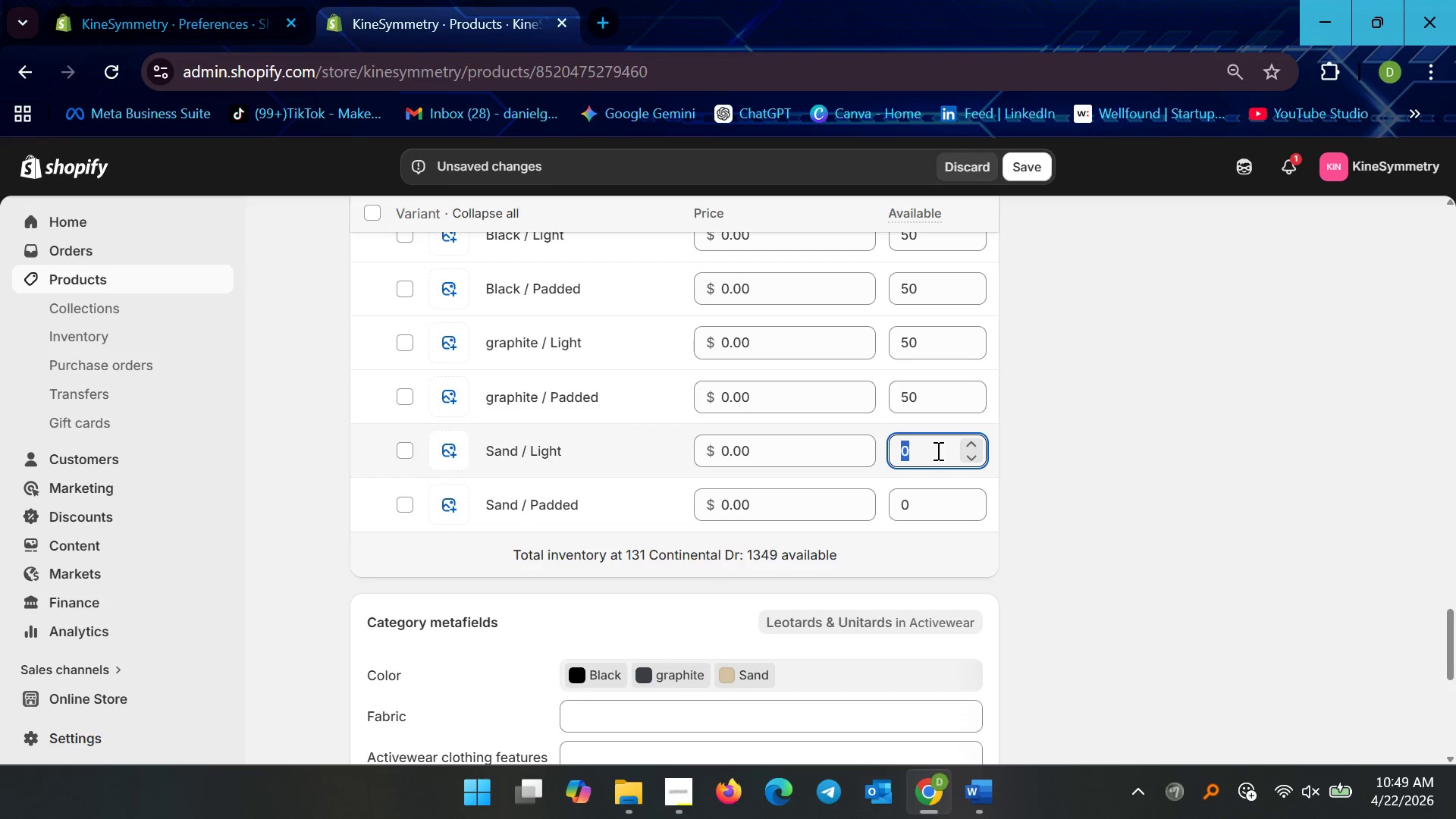 
type(50)
 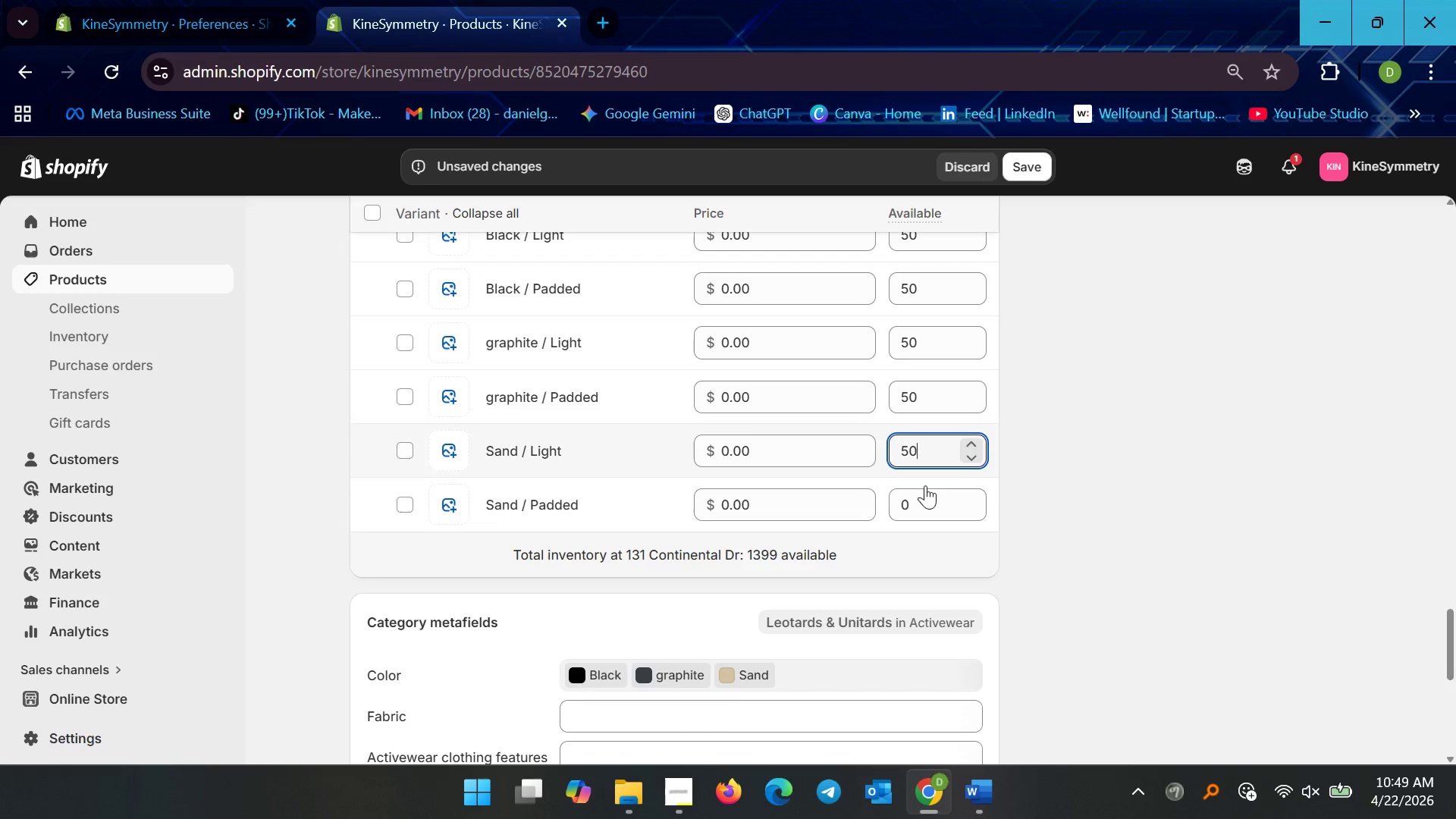 
left_click([933, 505])
 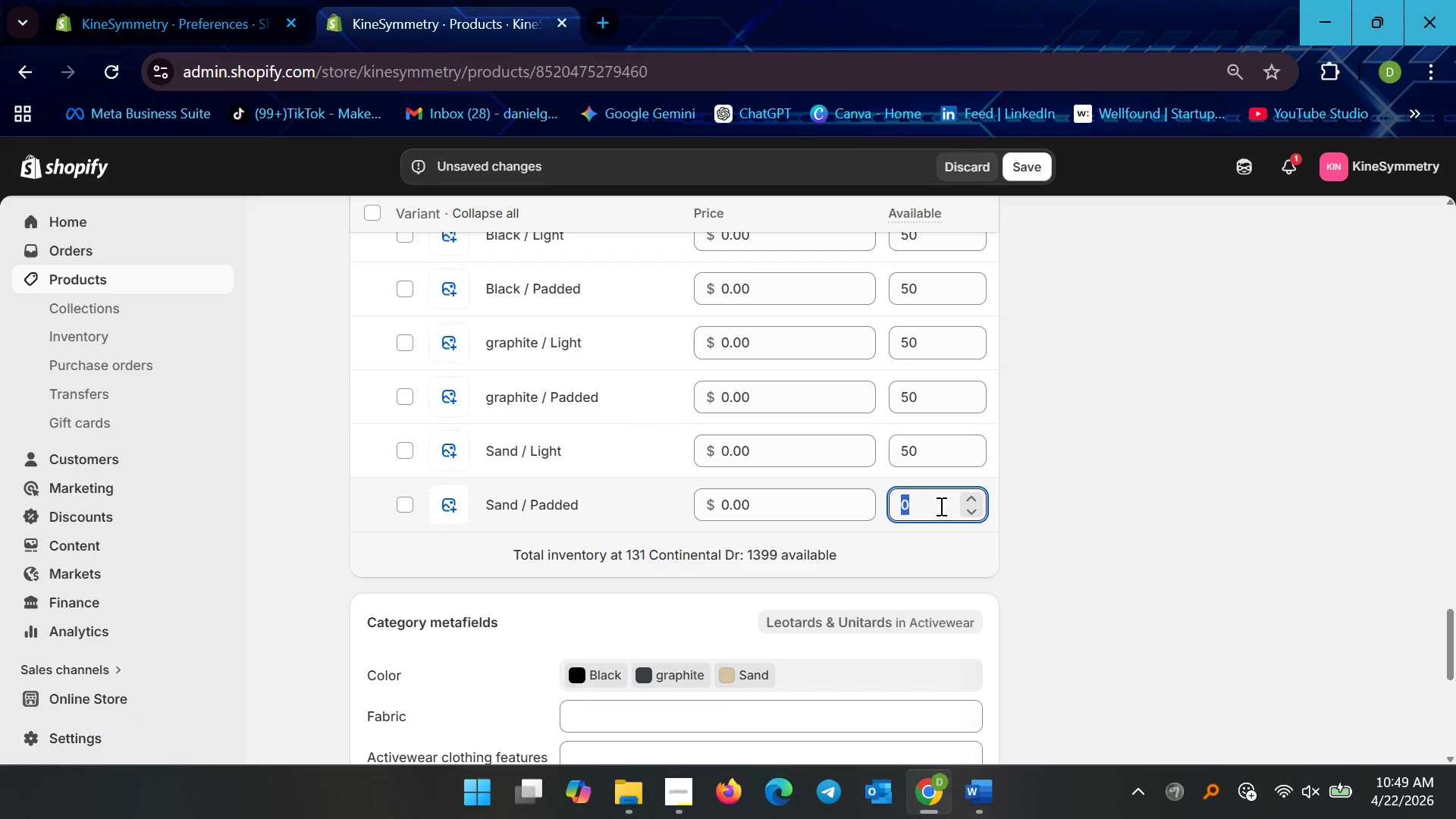 
type(50)
 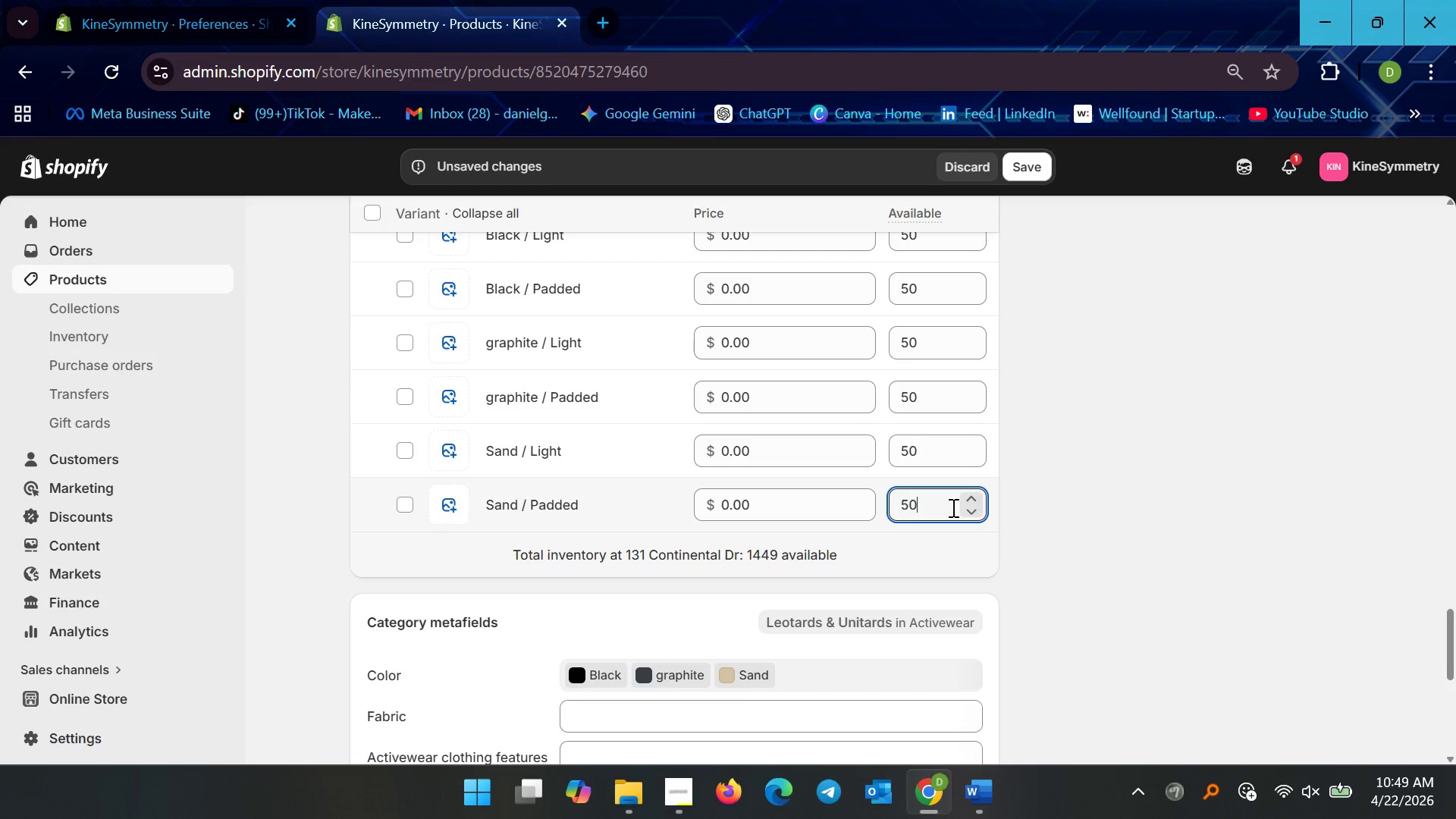 
scroll: coordinate [745, 453], scroll_direction: up, amount: 23.0
 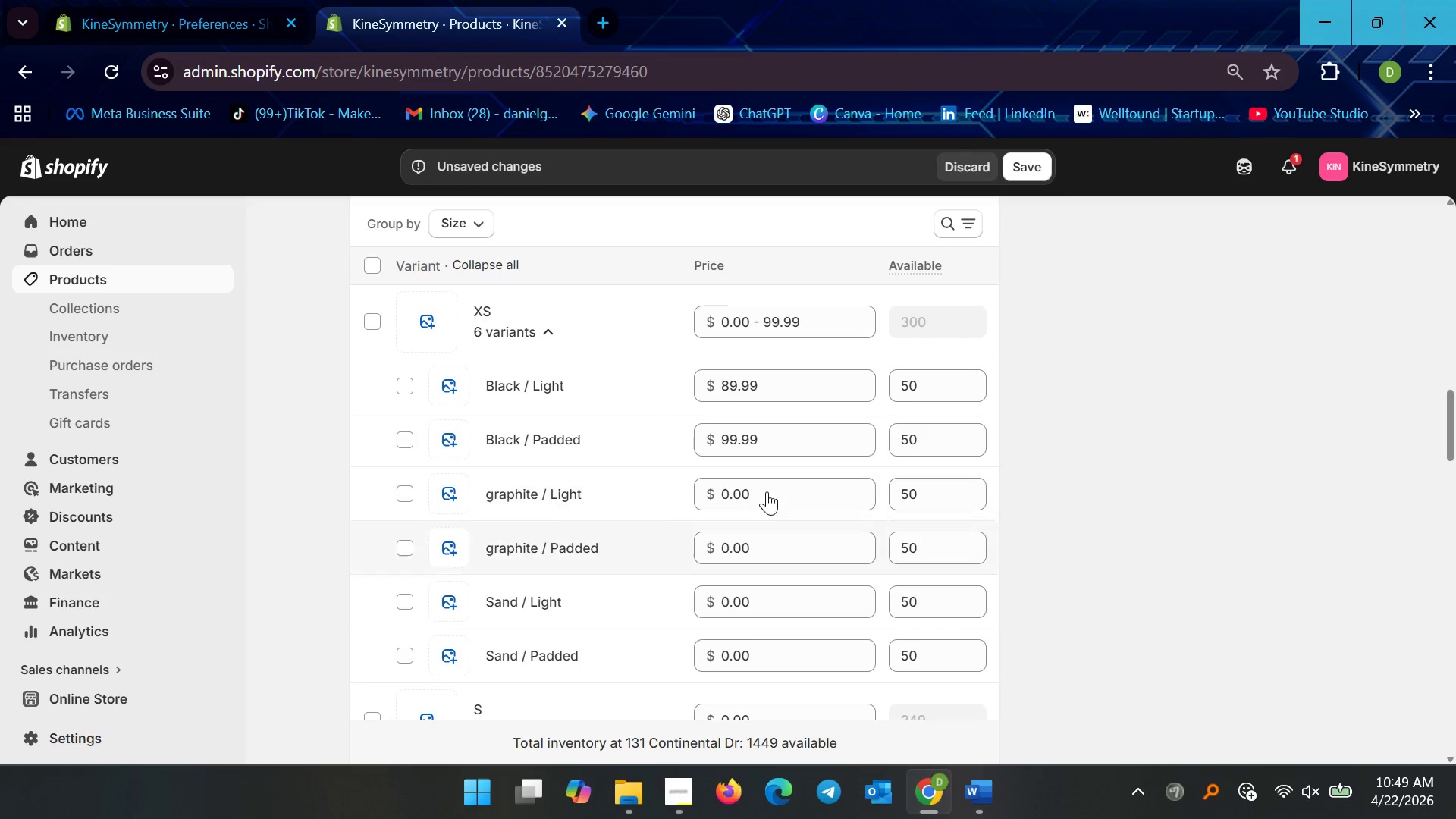 
left_click([767, 491])
 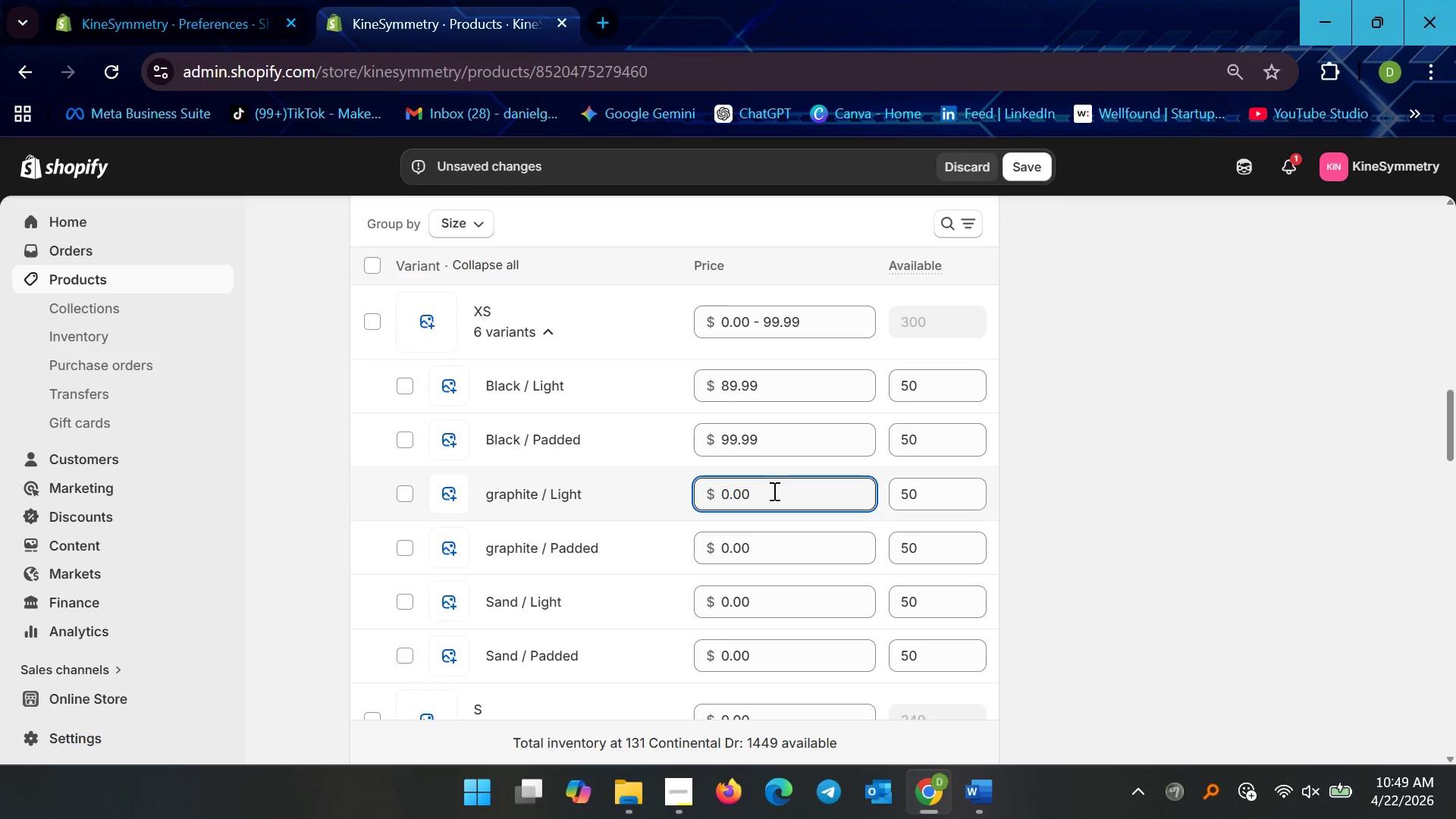 
key(Control+ControlLeft)
 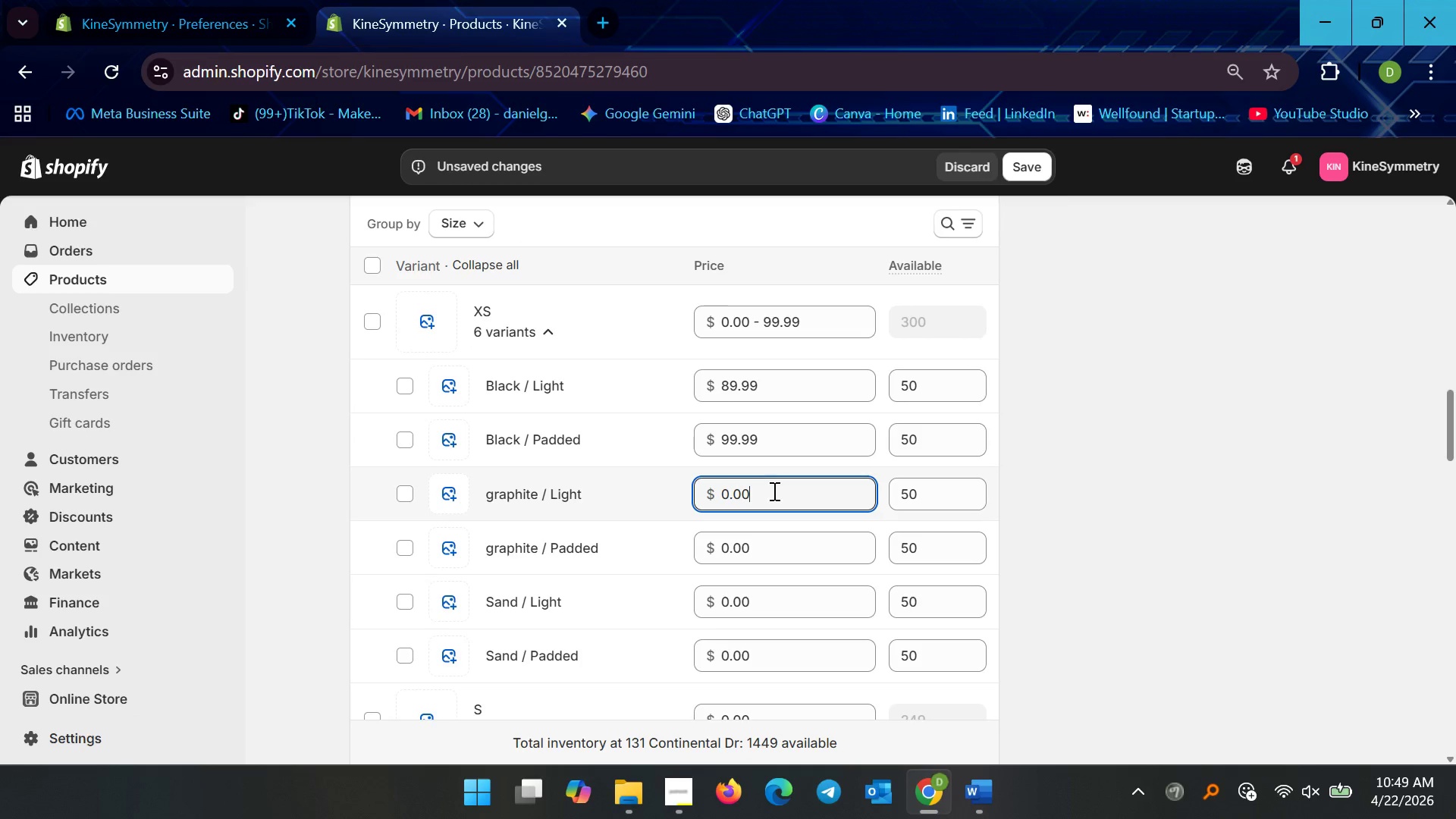 
key(Control+A)
 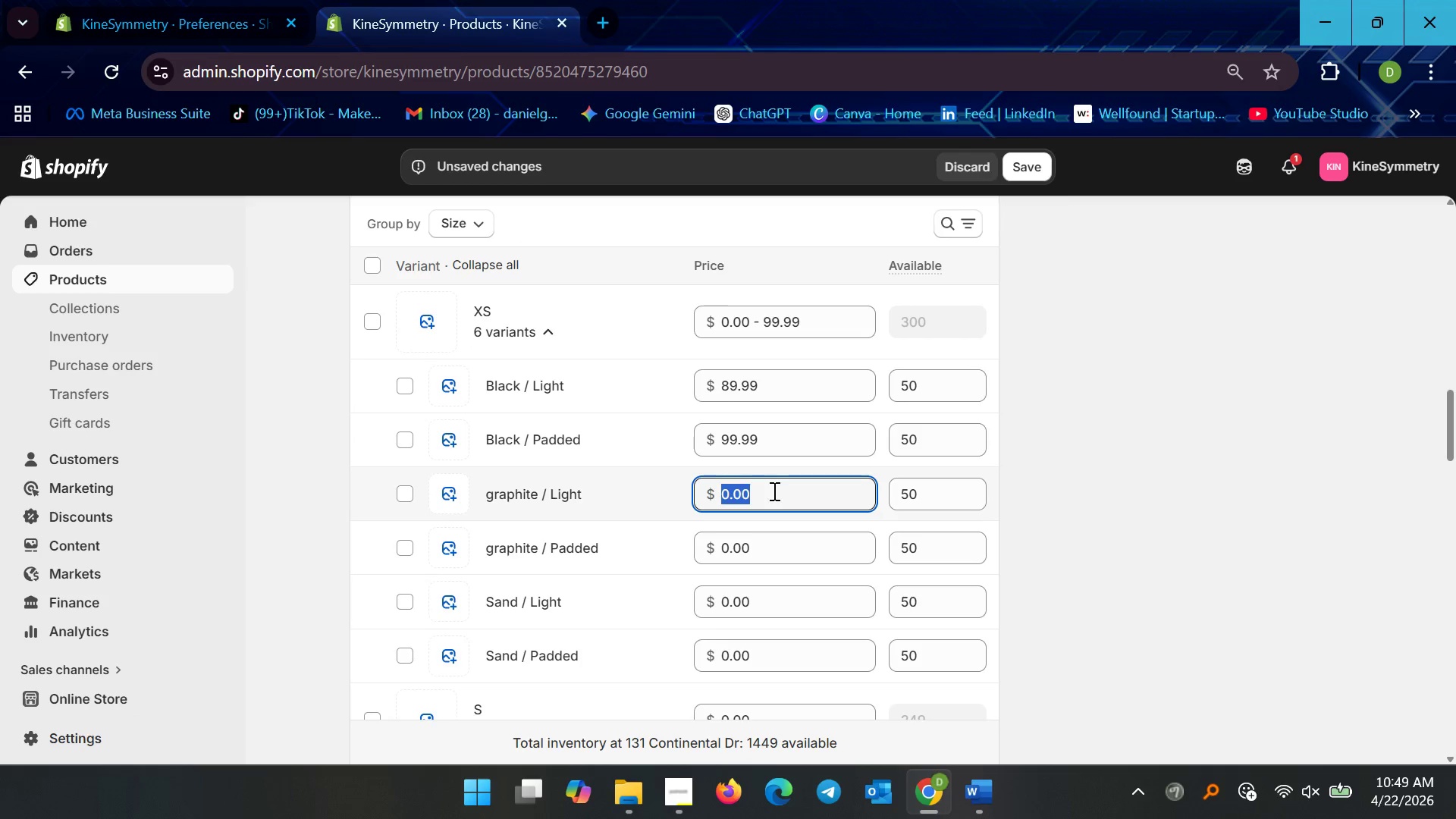 
type(69.)
 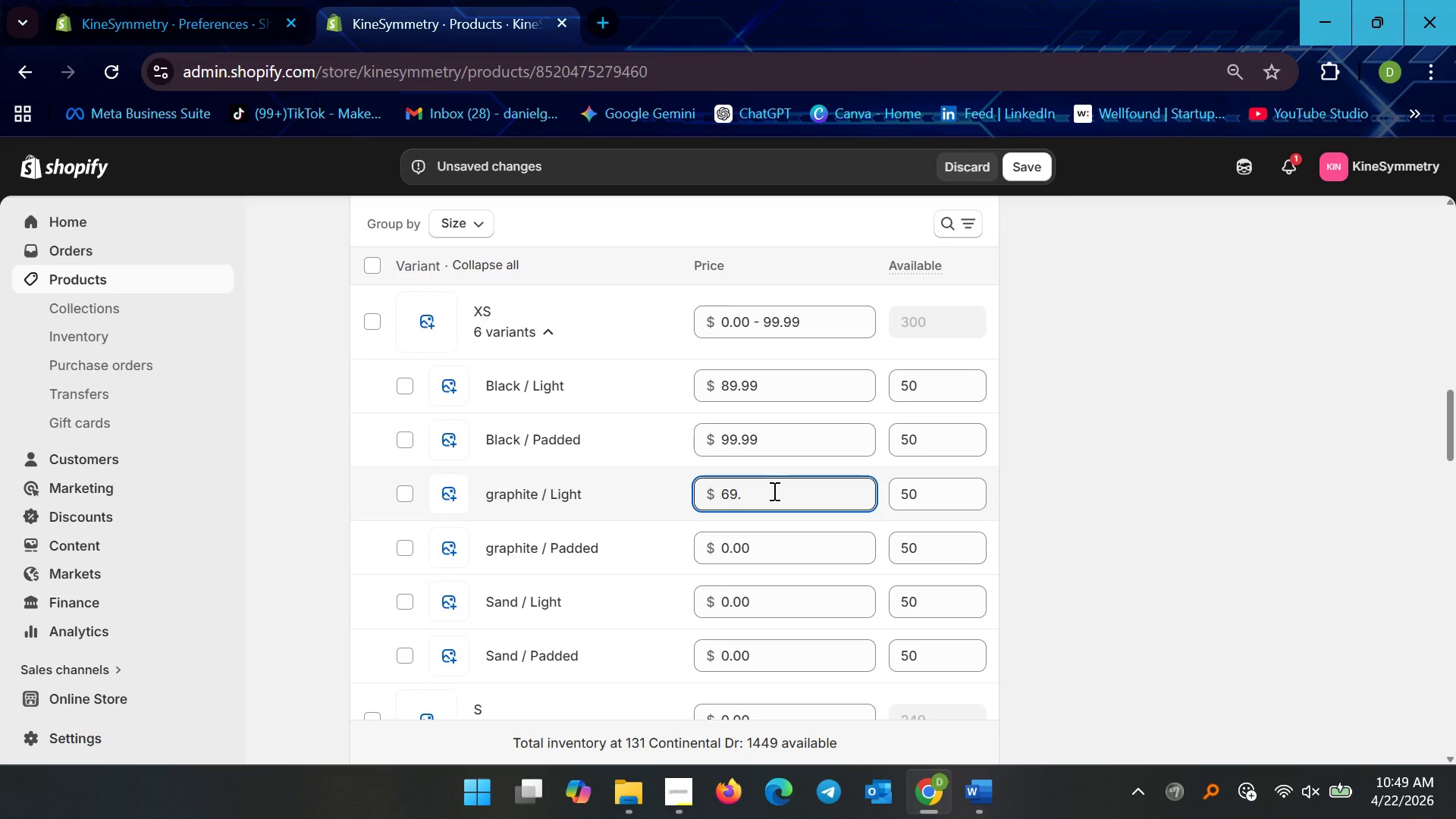 
type(99)
 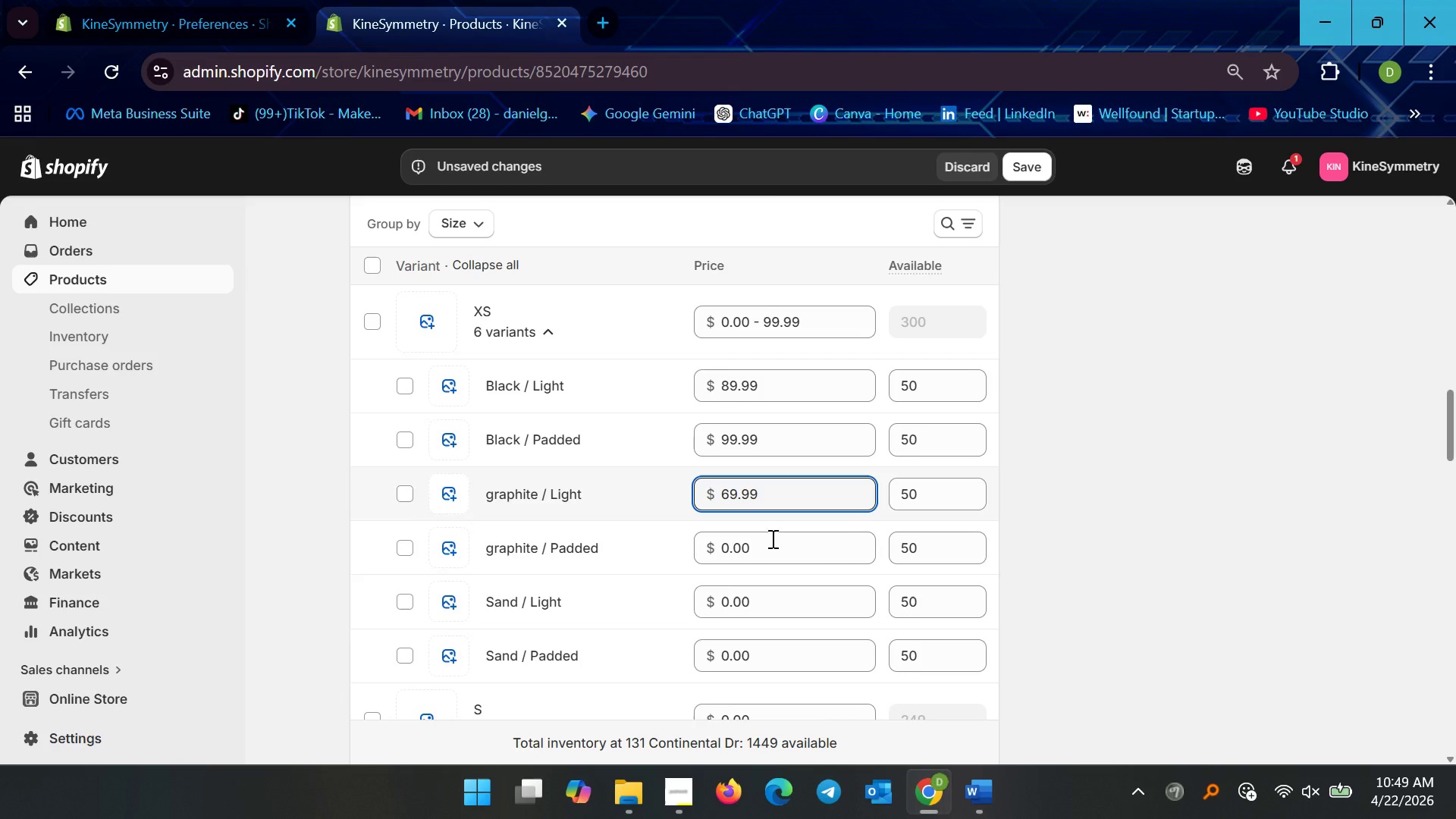 
left_click([768, 554])
 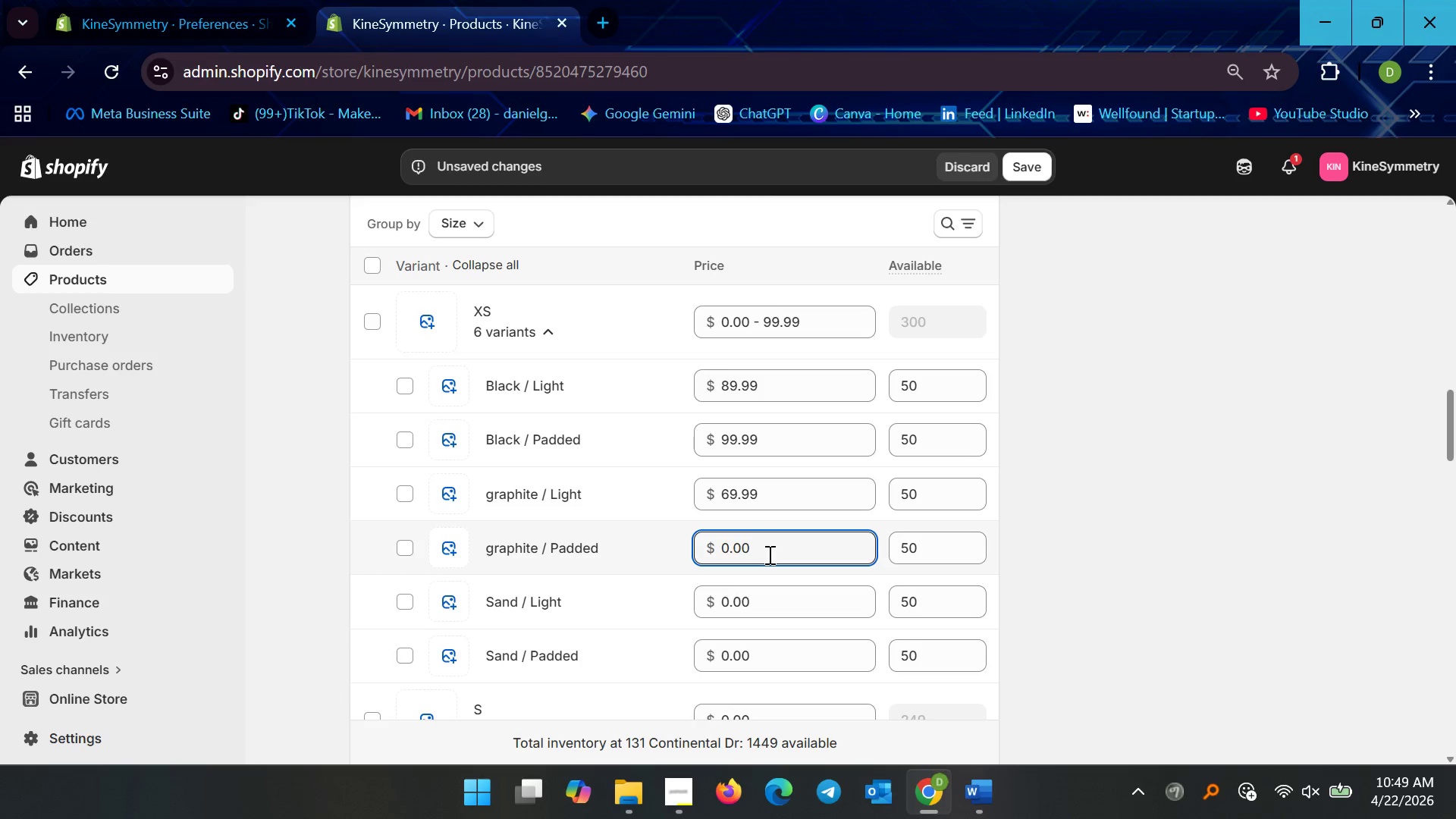 
key(Control+ControlLeft)
 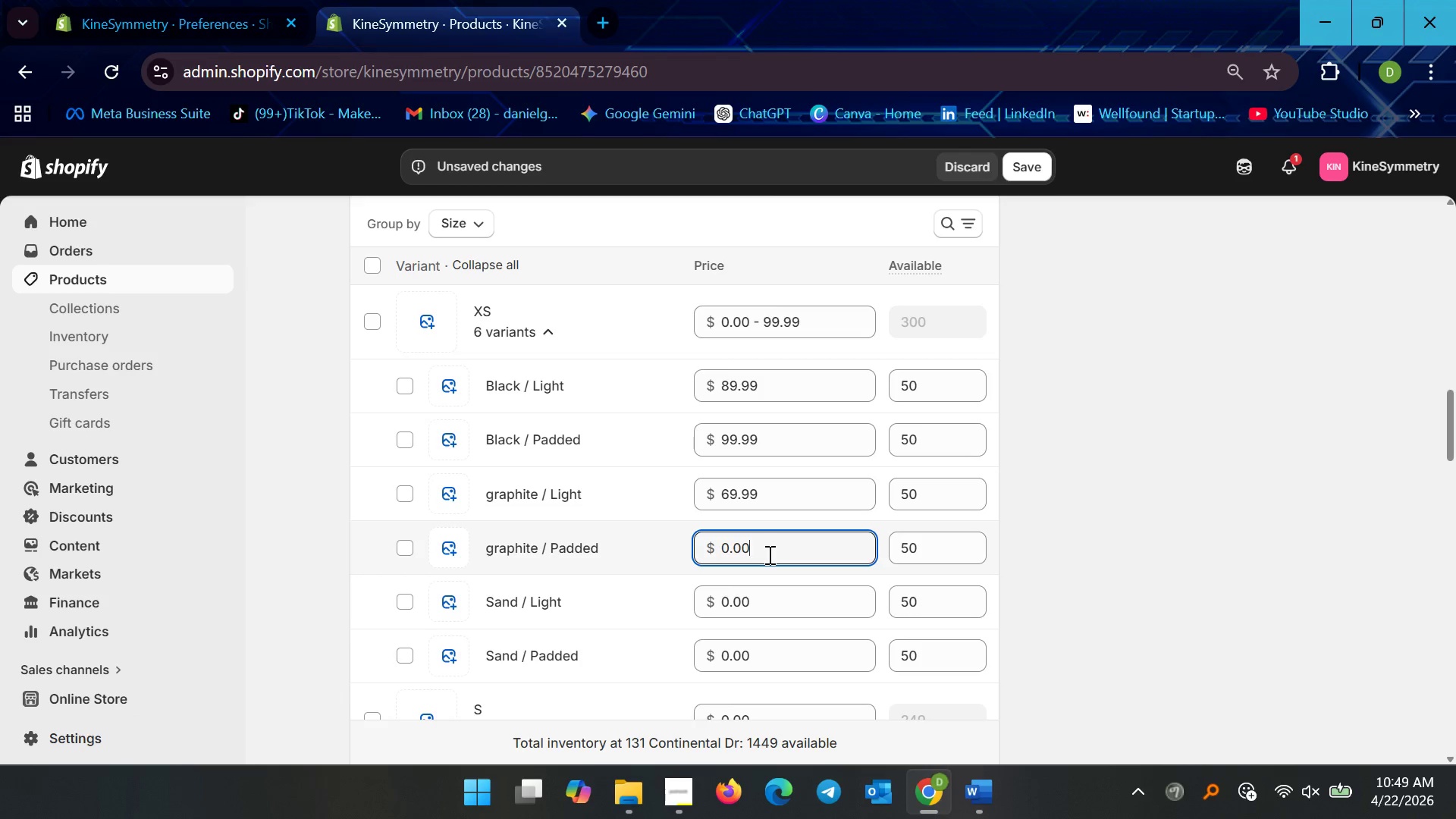 
key(Control+A)
 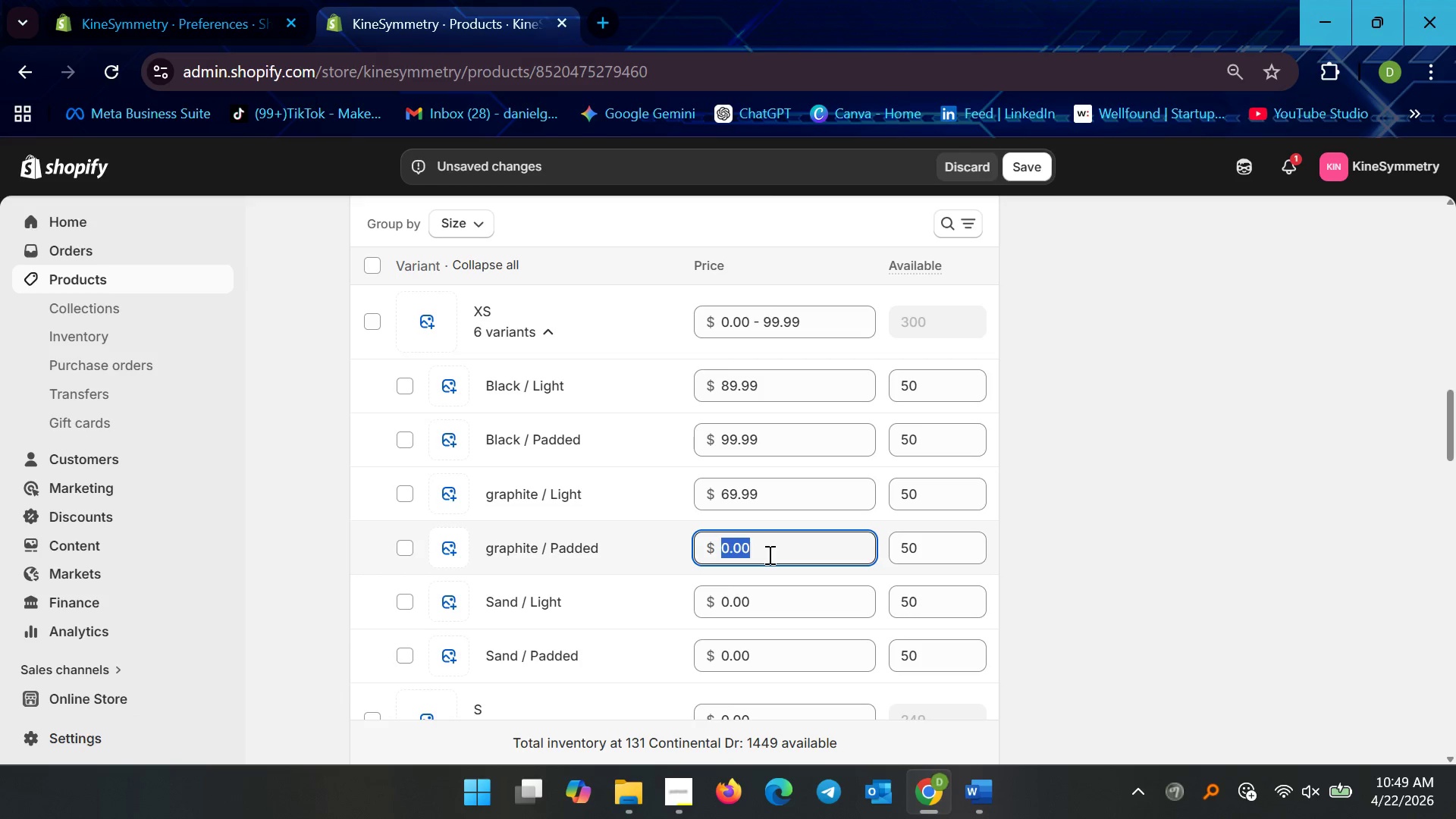 
type(84.99)
 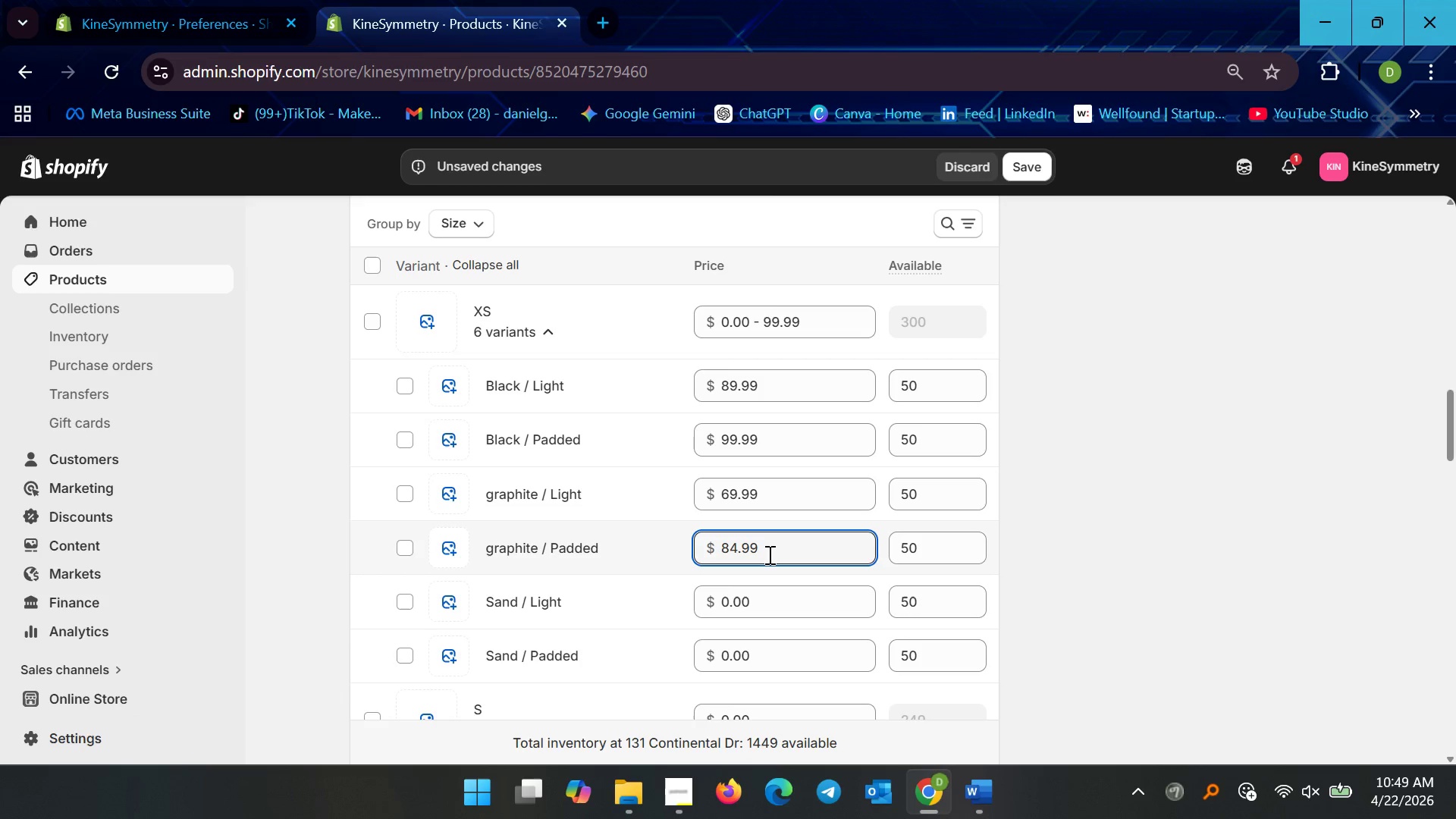 
wait(10.08)
 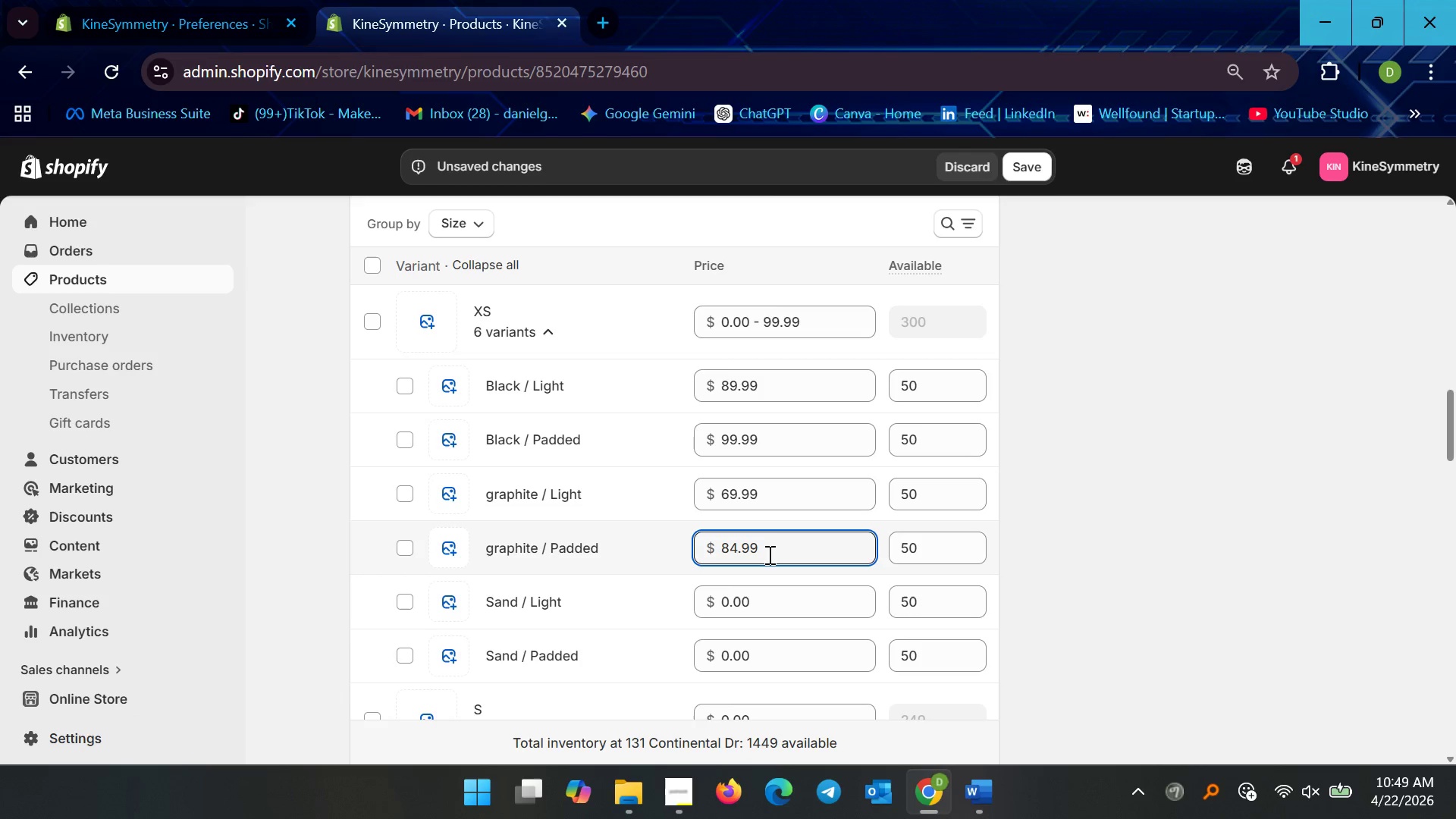 
left_click([737, 497])
 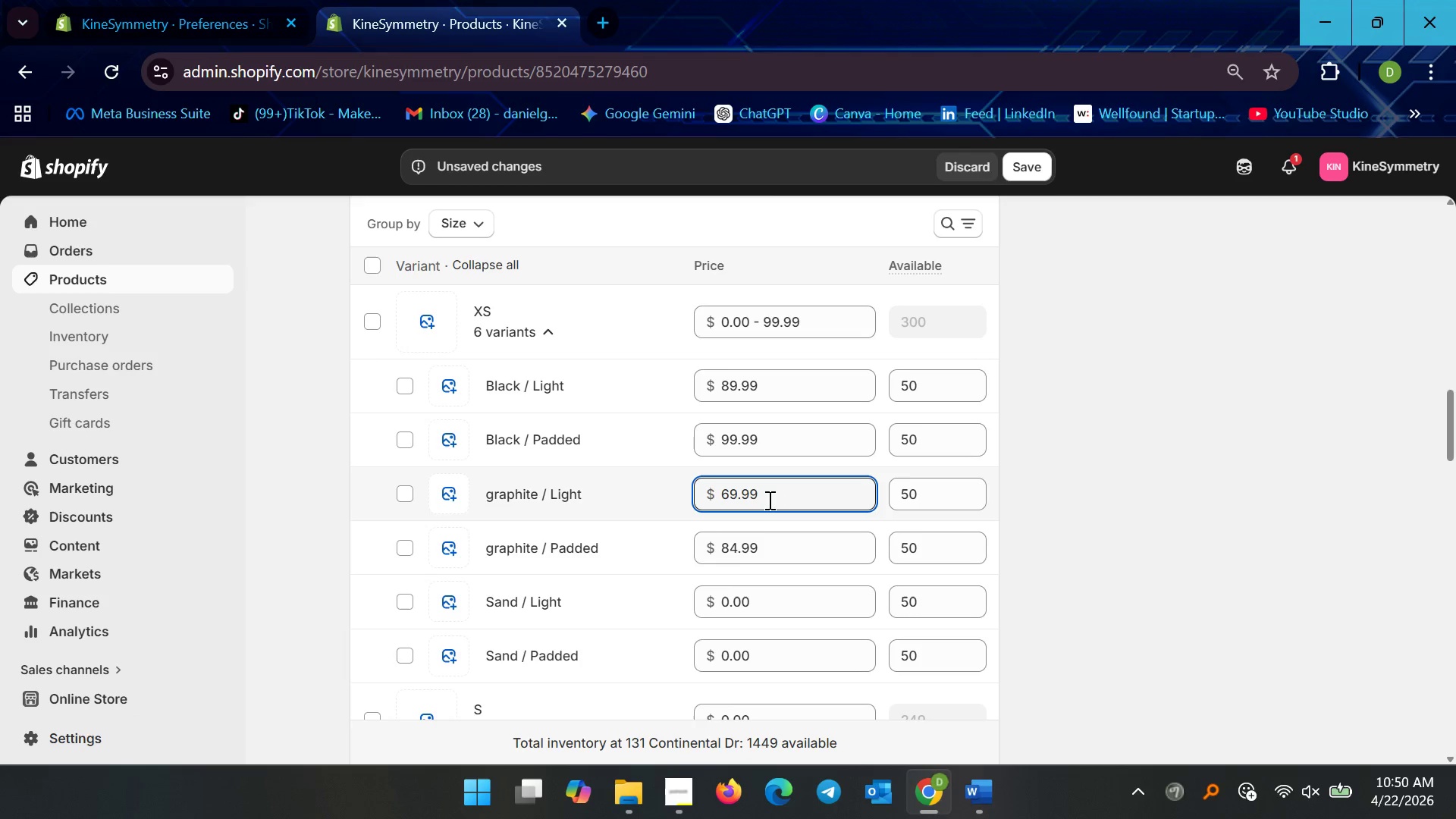 
key(Backspace)
key(Backspace)
type(89)
 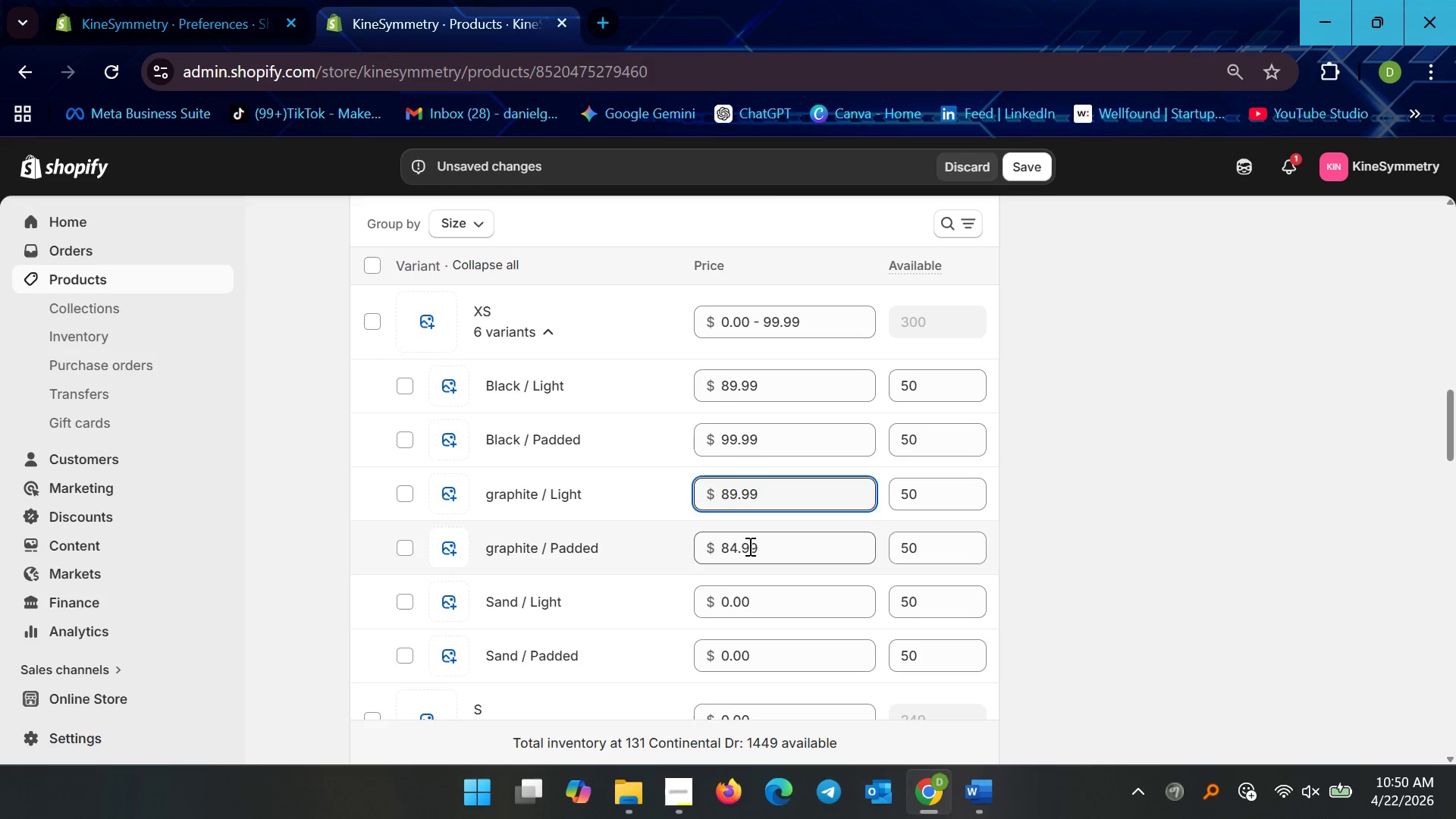 
left_click([739, 546])
 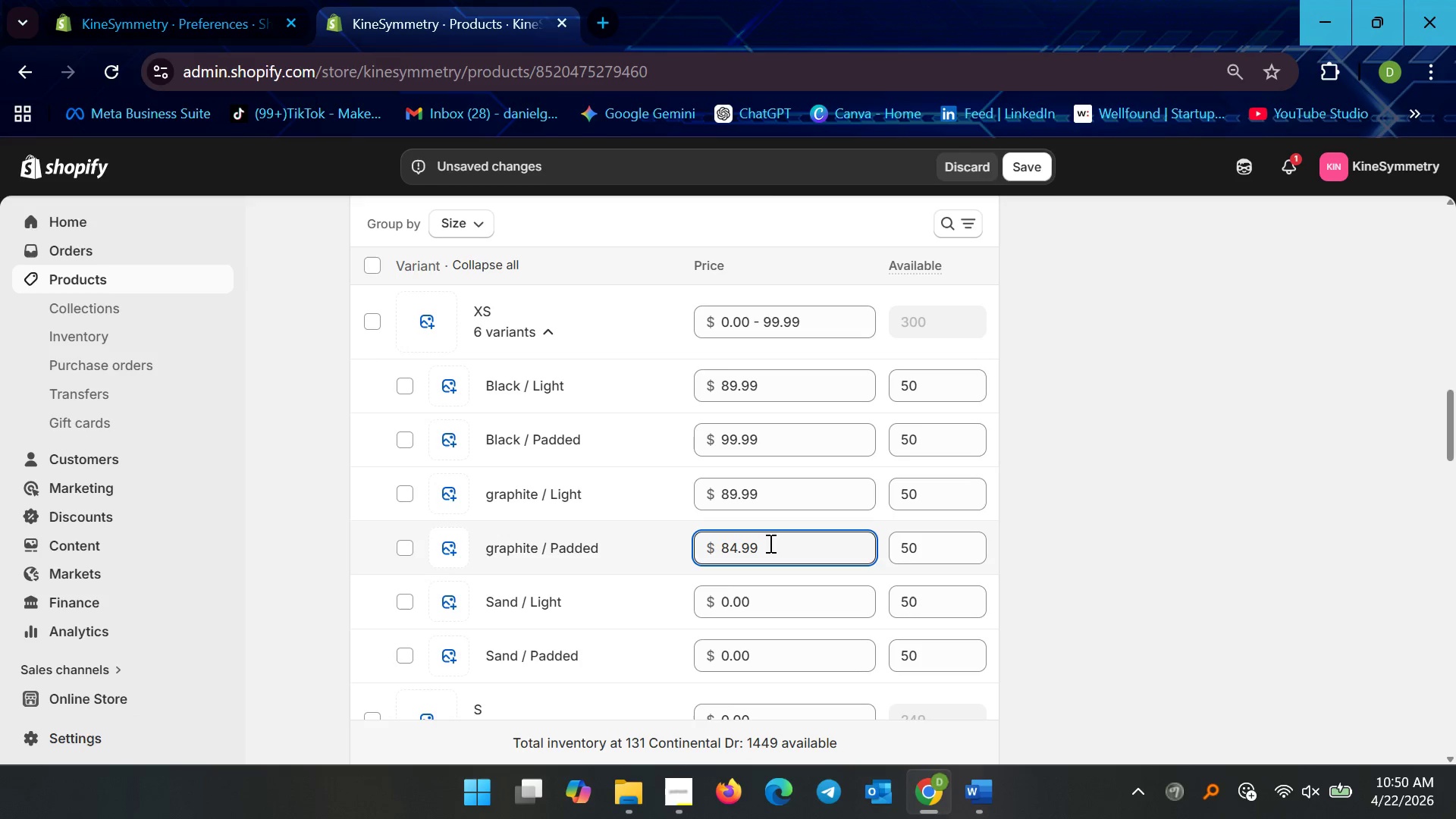 
key(Backspace)
key(Backspace)
type(99)
 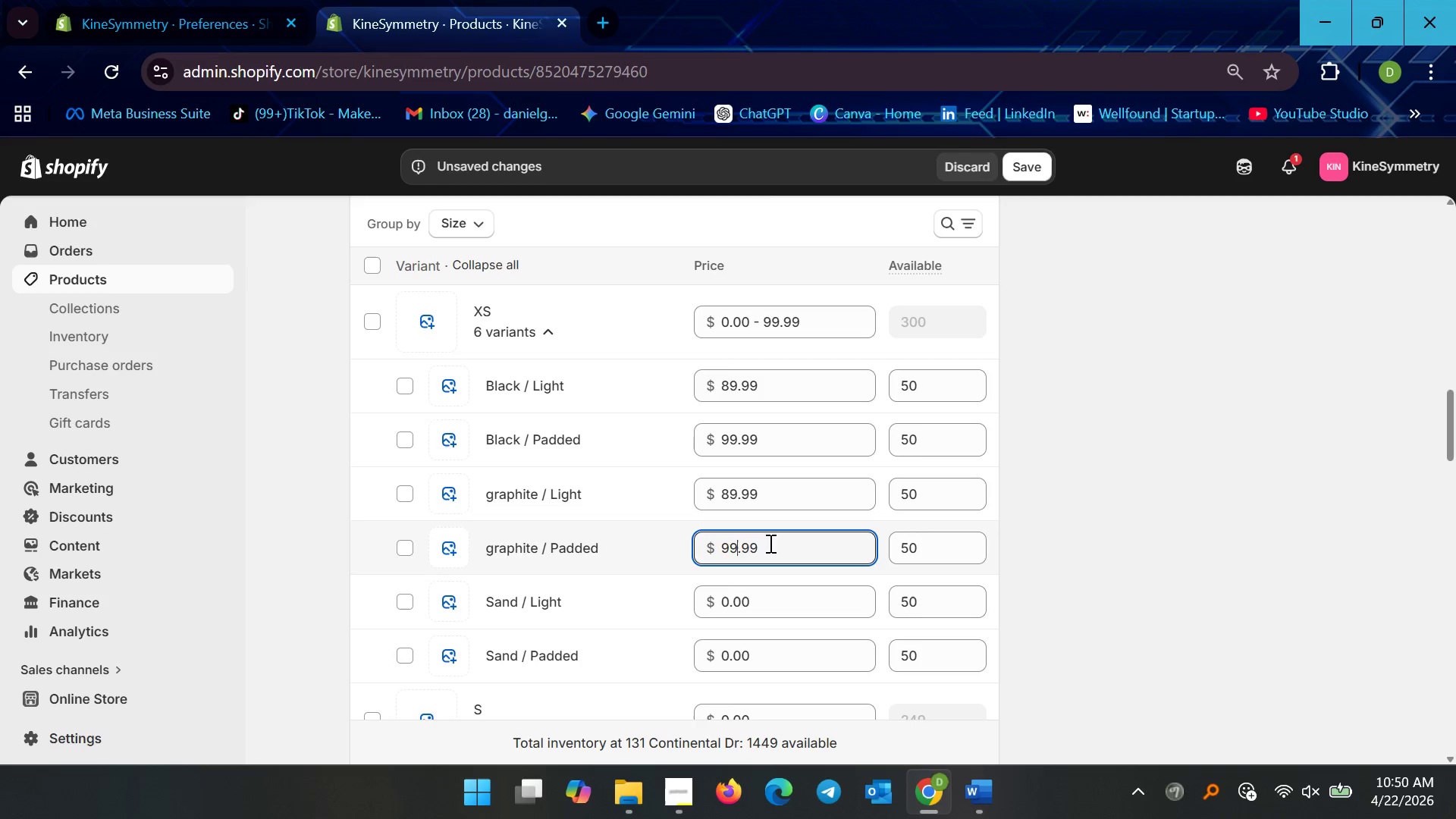 
wait(15.0)
 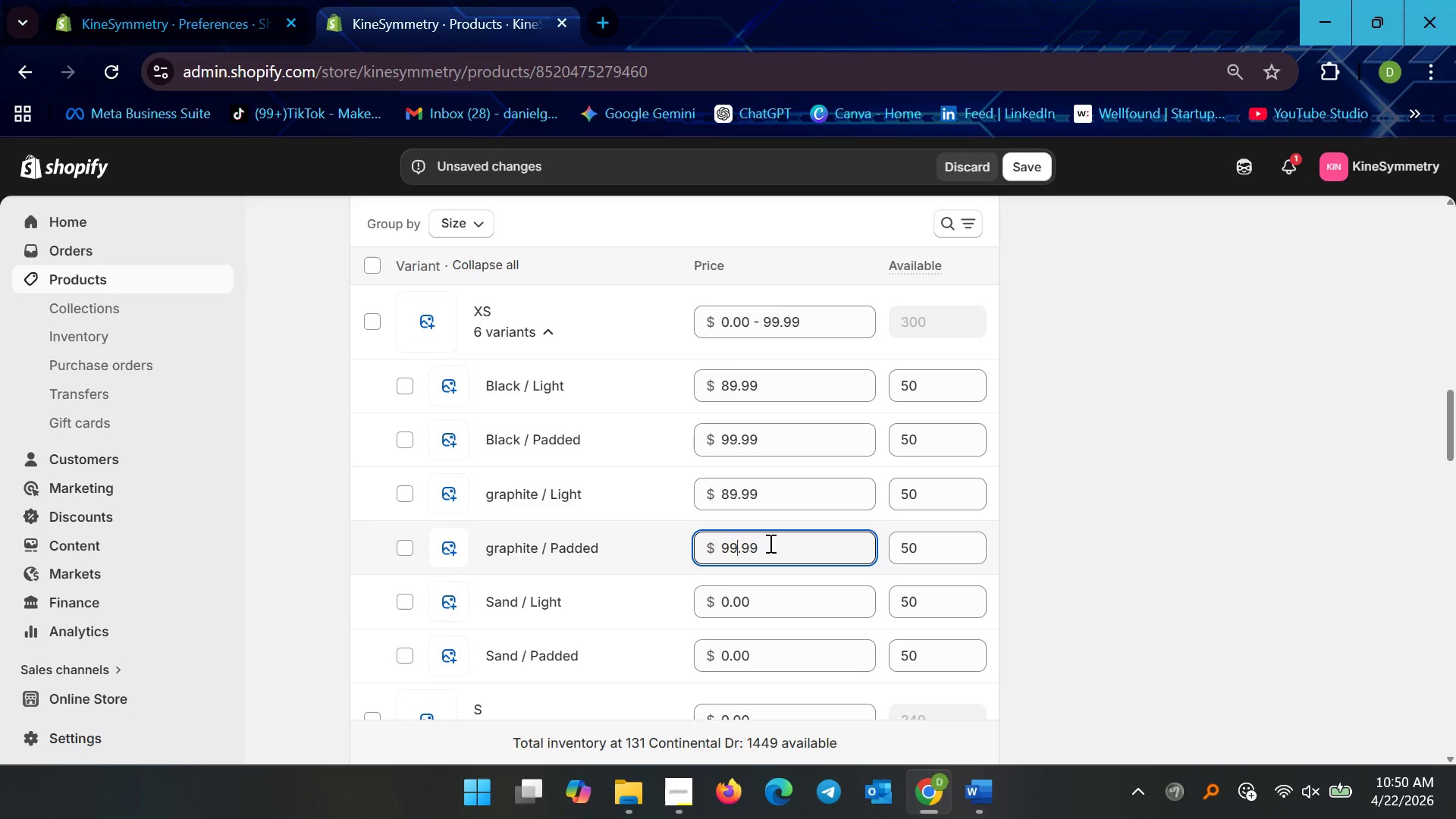 
scroll: coordinate [890, 576], scroll_direction: down, amount: 2.0
 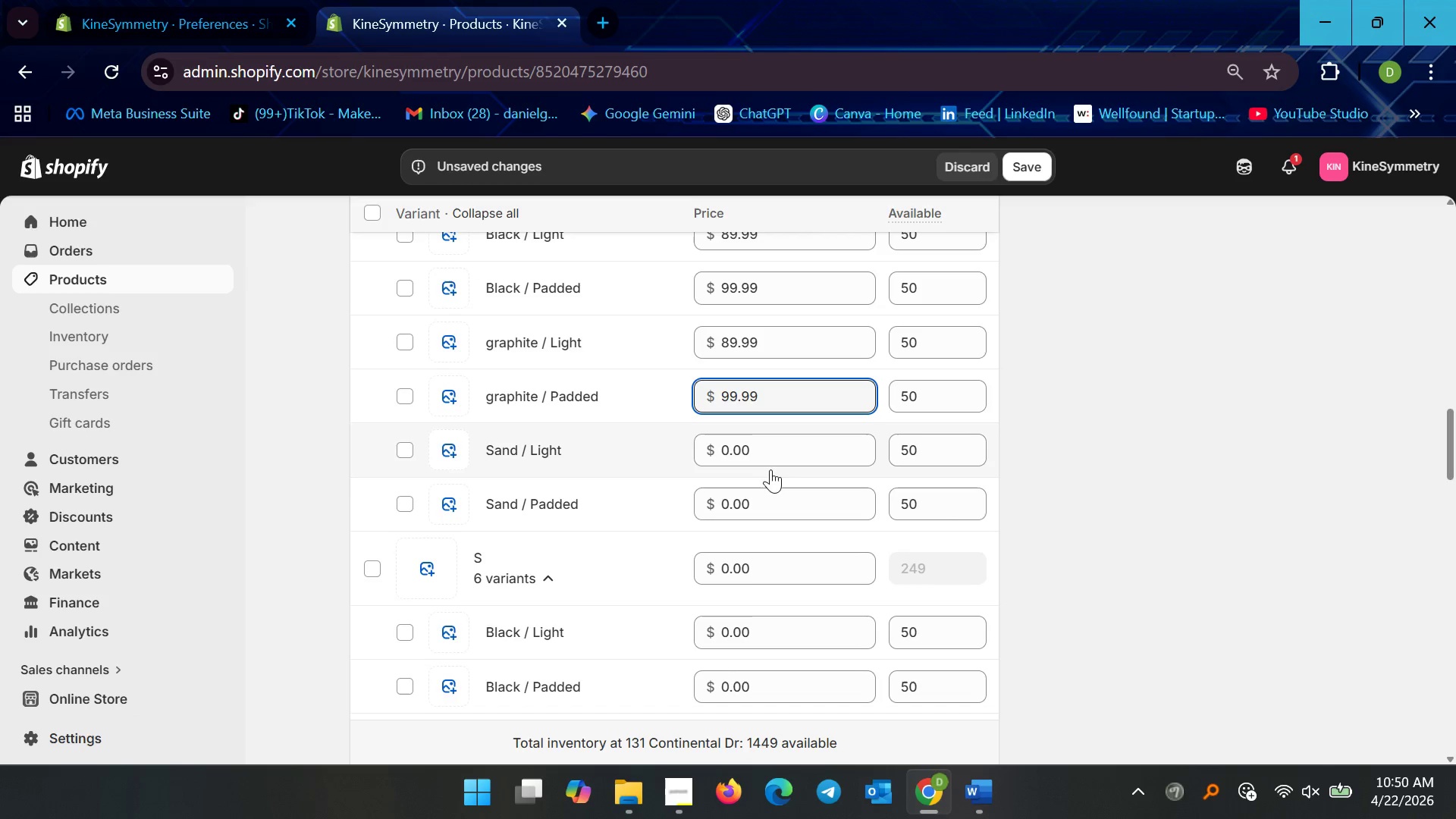 
left_click([772, 453])
 